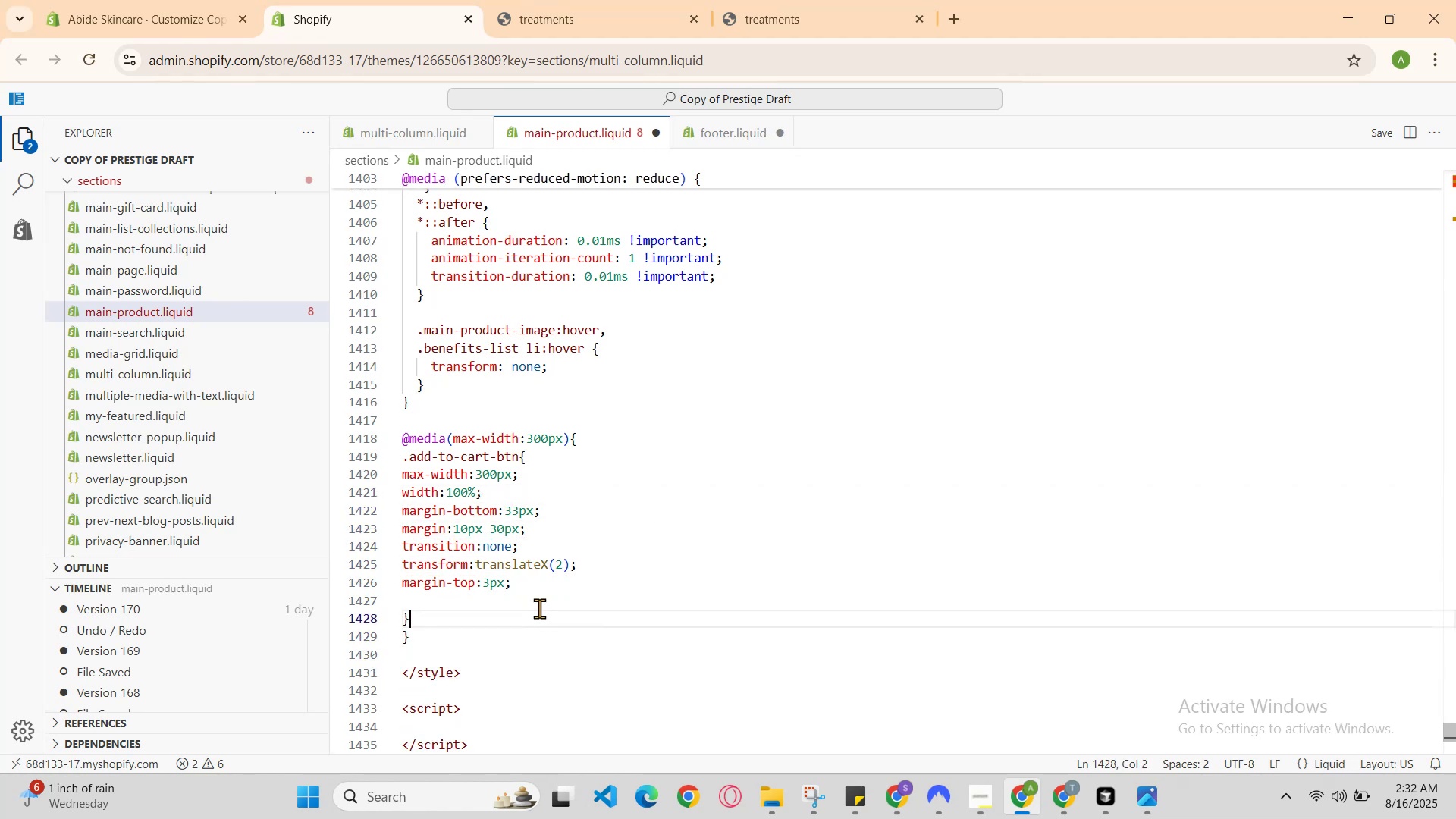 
key(ArrowDown)
 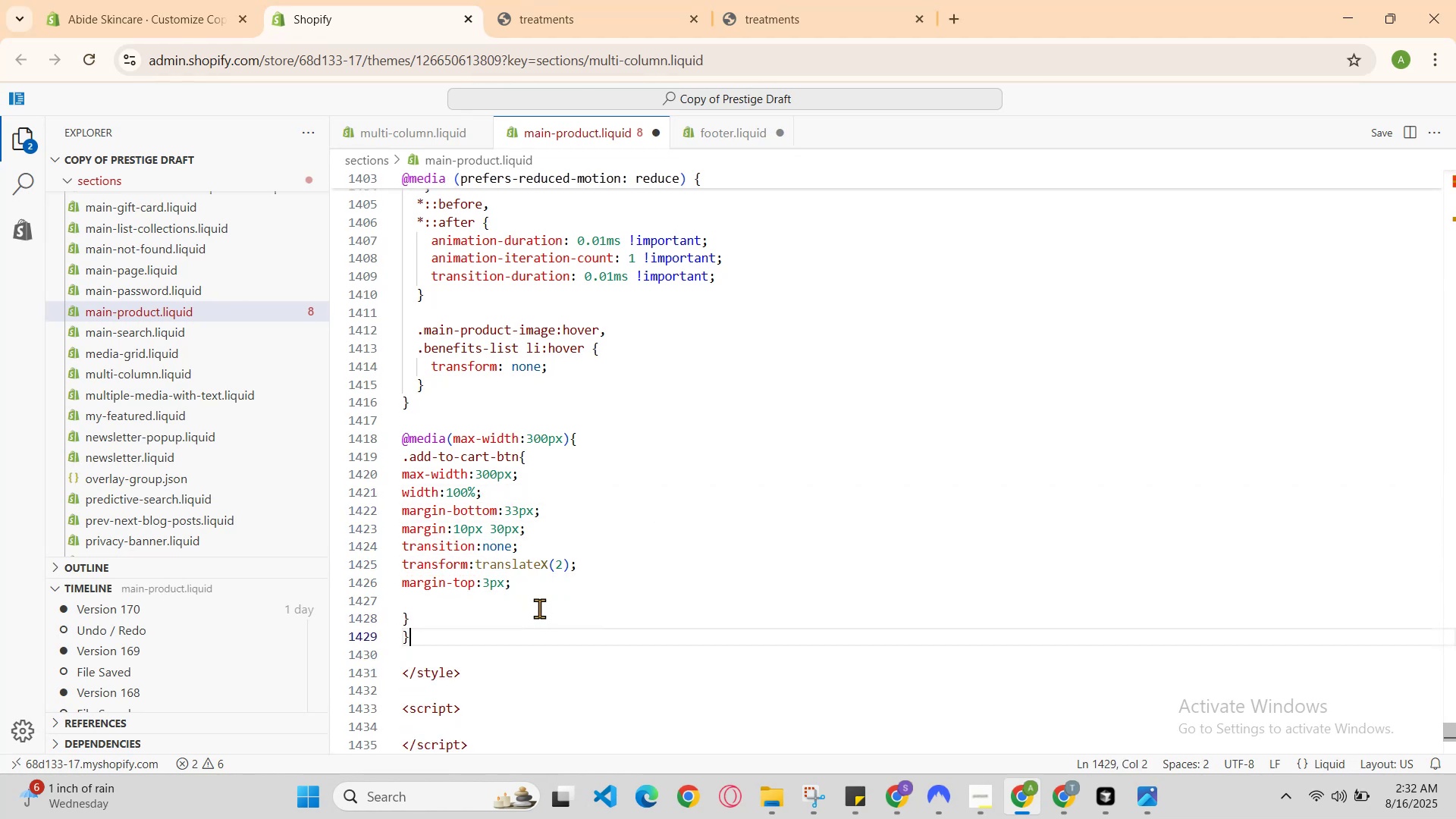 
key(ArrowDown)
 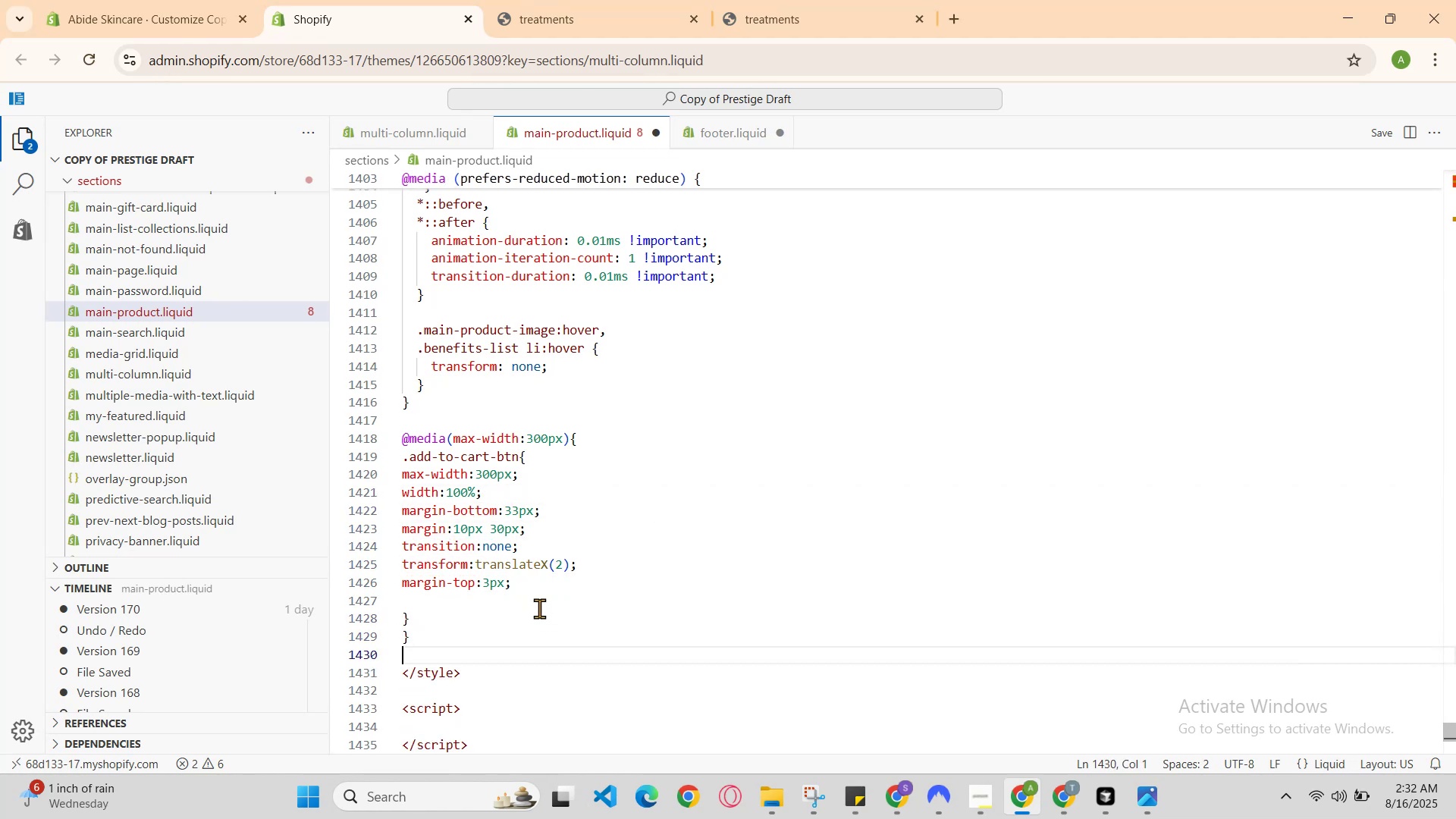 
key(ArrowUp)
 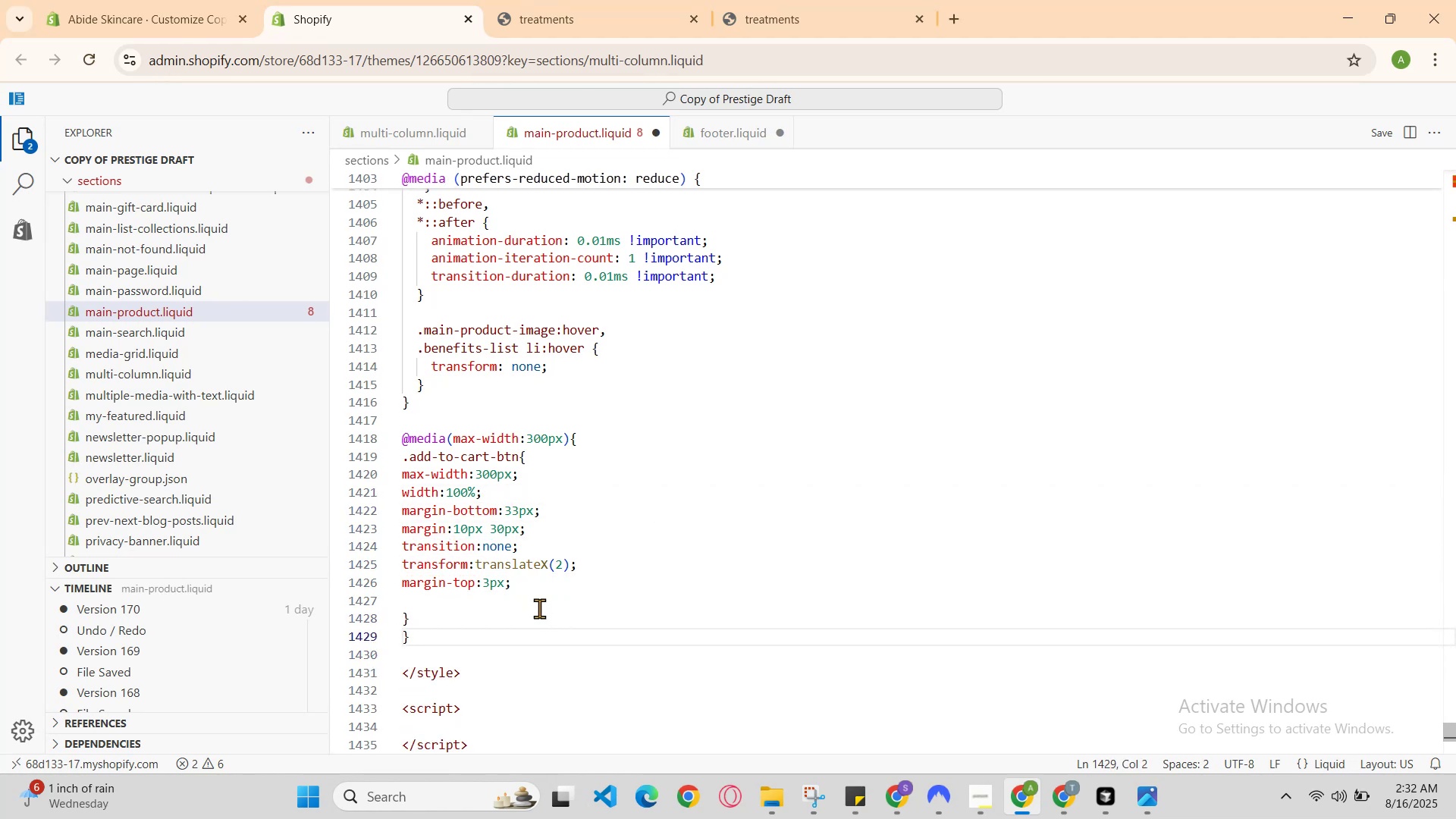 
key(ArrowDown)
 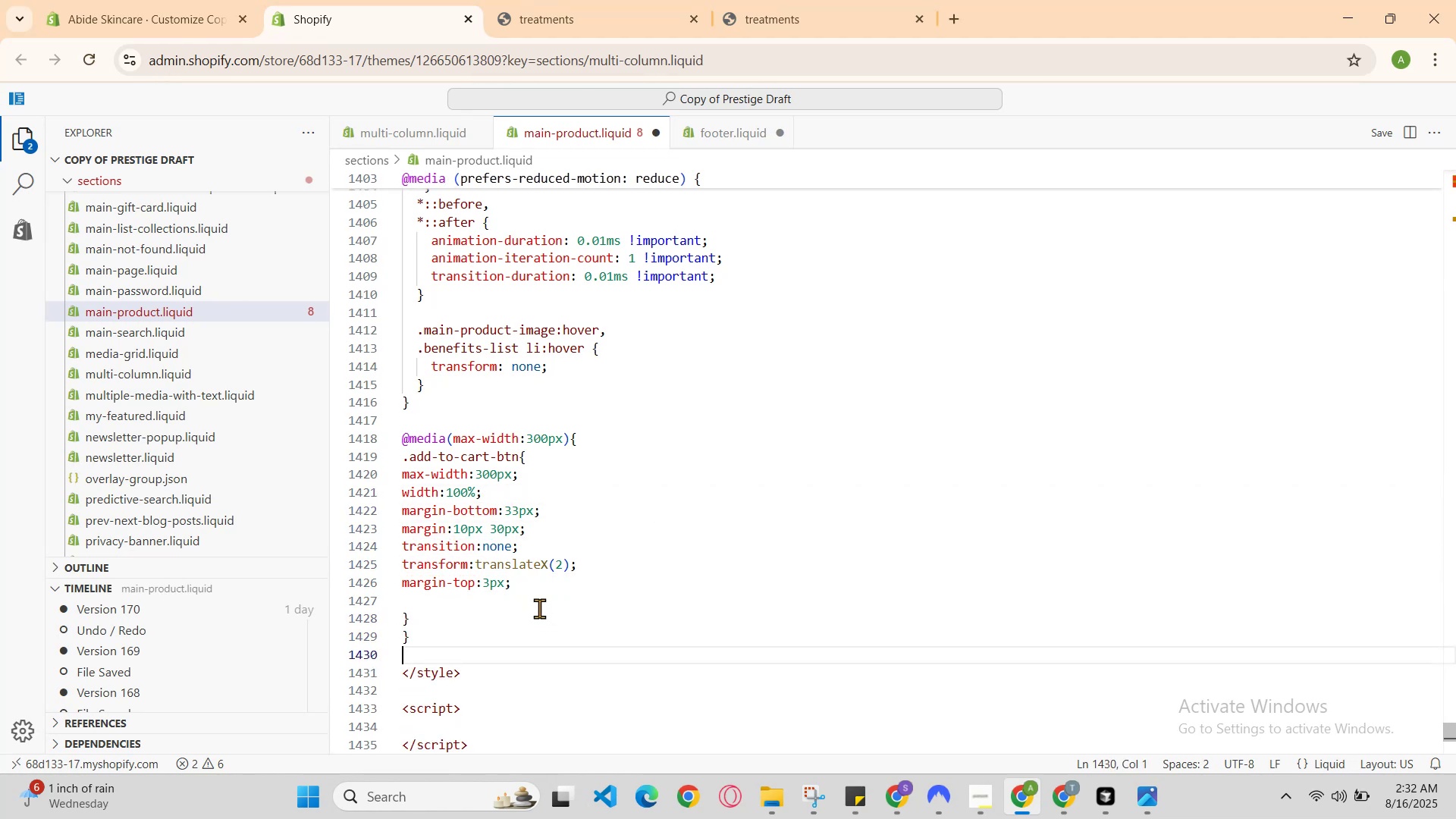 
key(ArrowUp)
 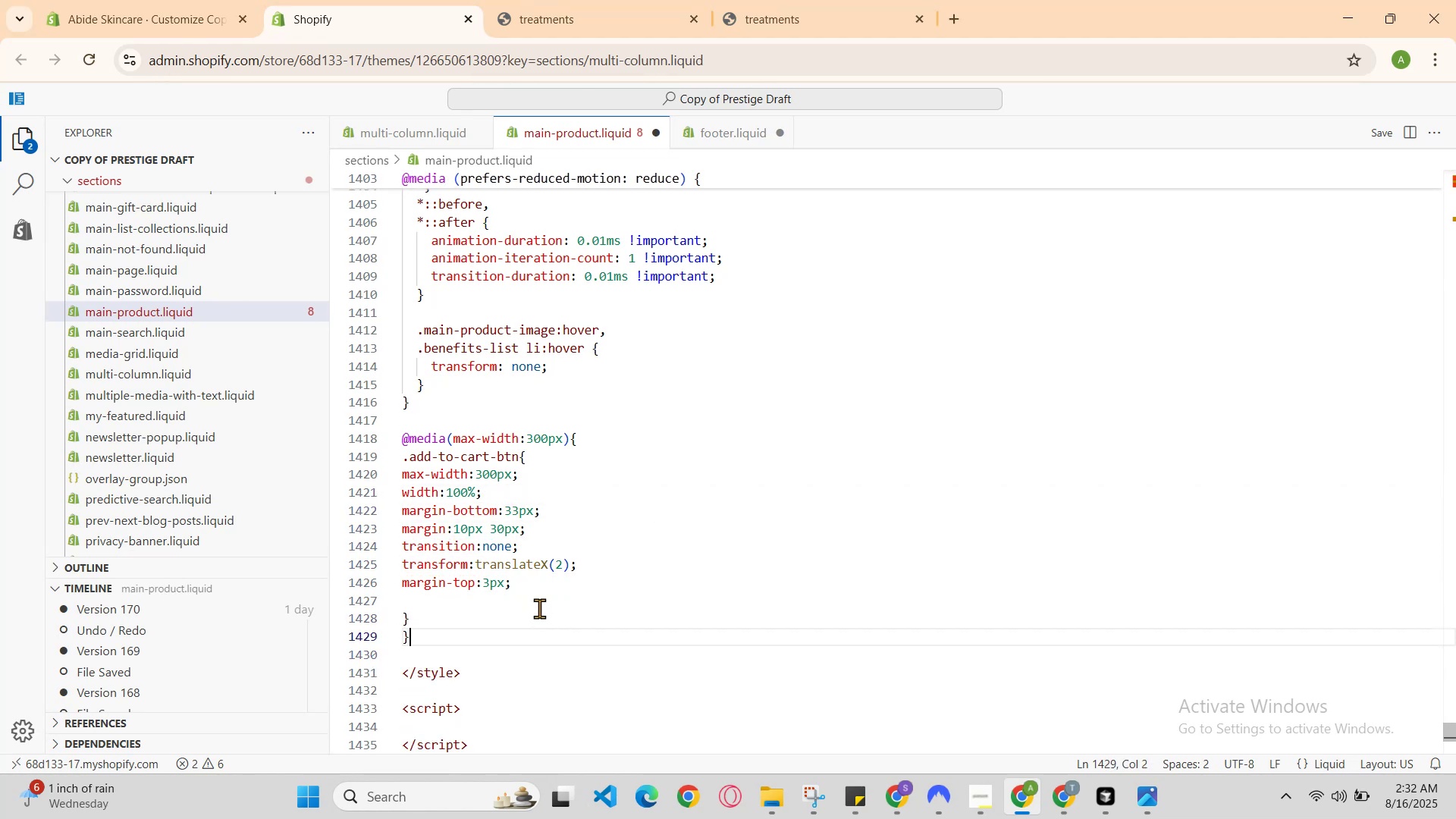 
key(ArrowUp)
 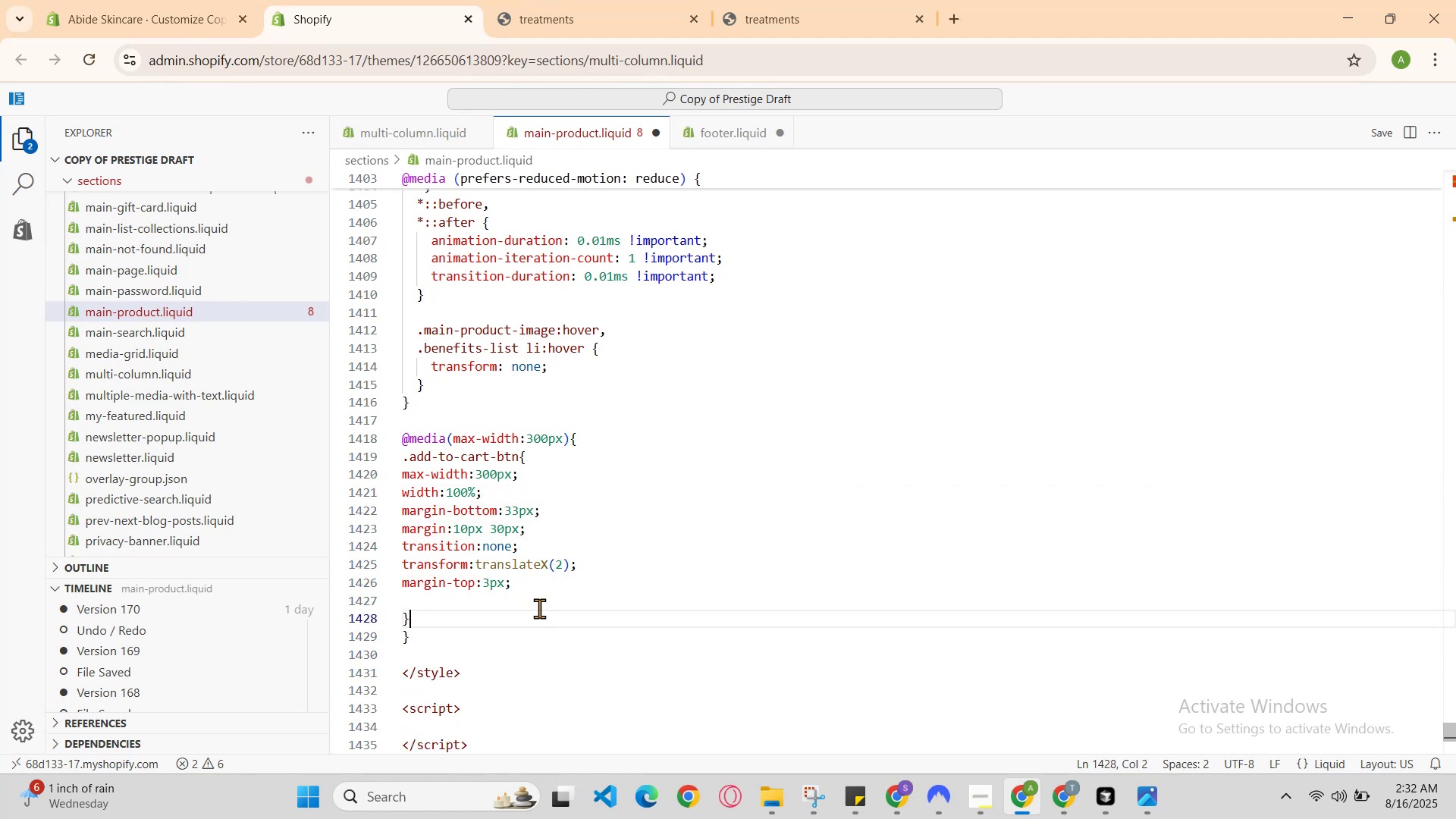 
key(ArrowDown)
 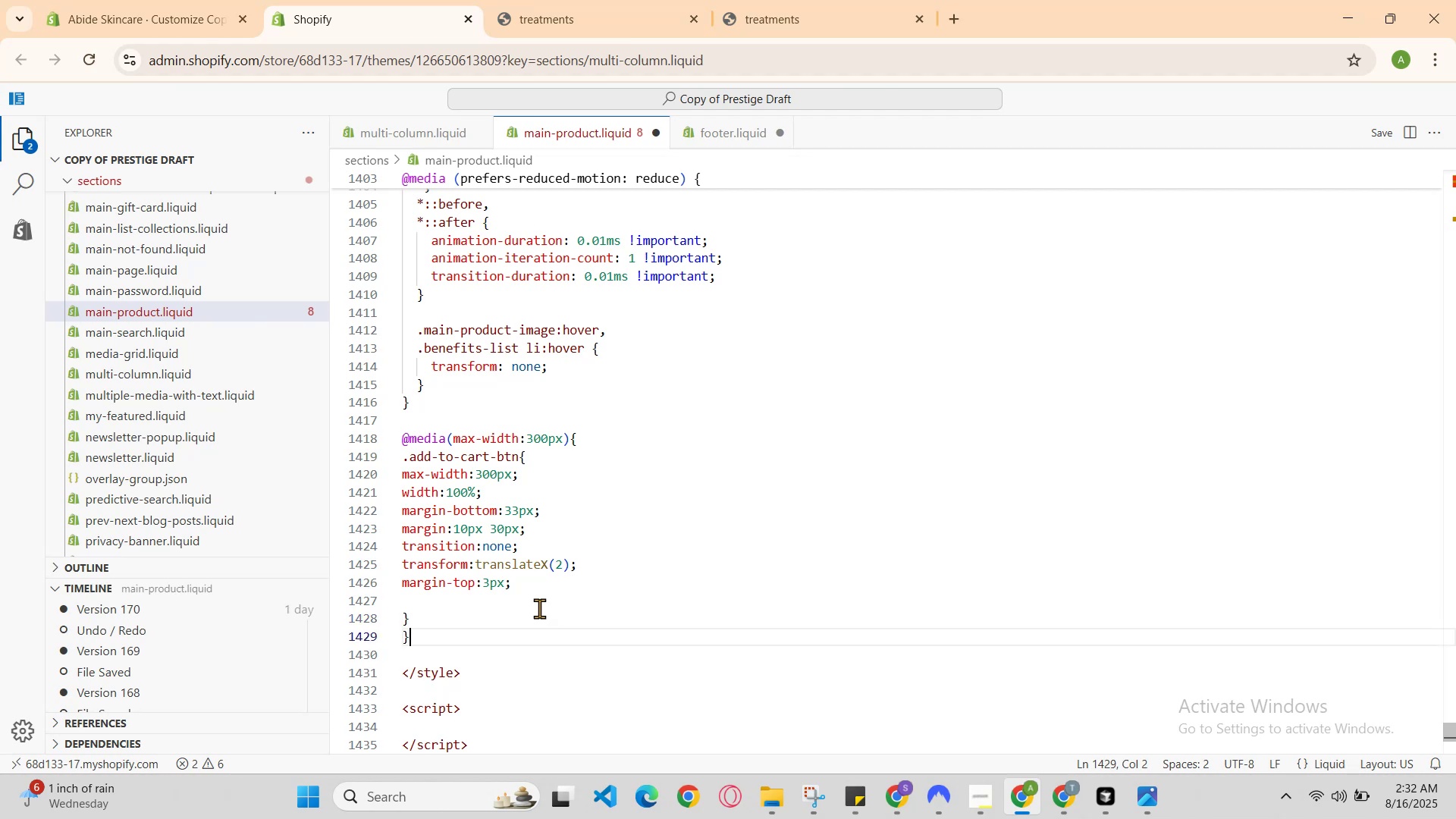 
key(ArrowDown)
 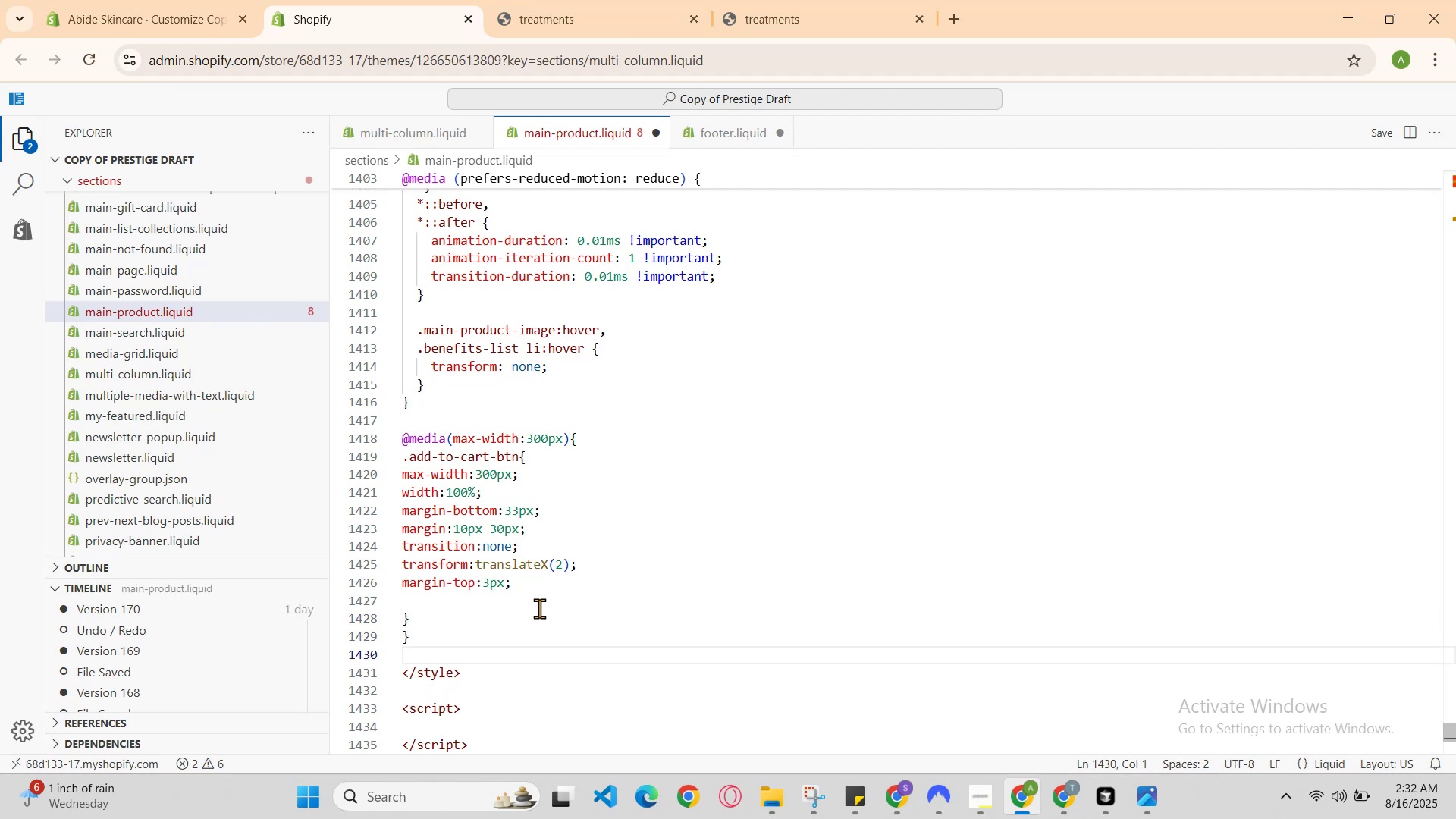 
type(@media(max-width:768px)
 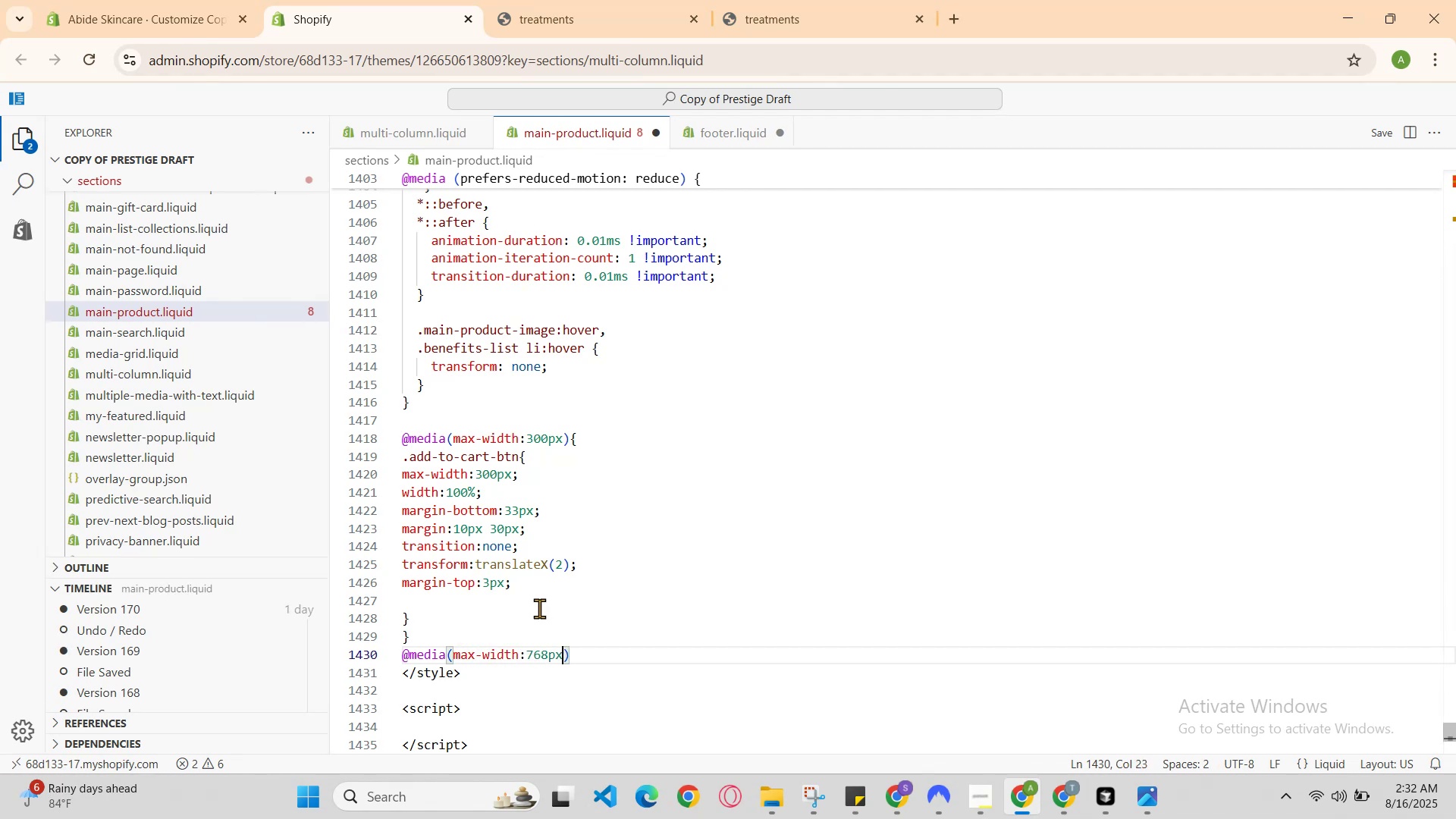 
key(ArrowRight)
 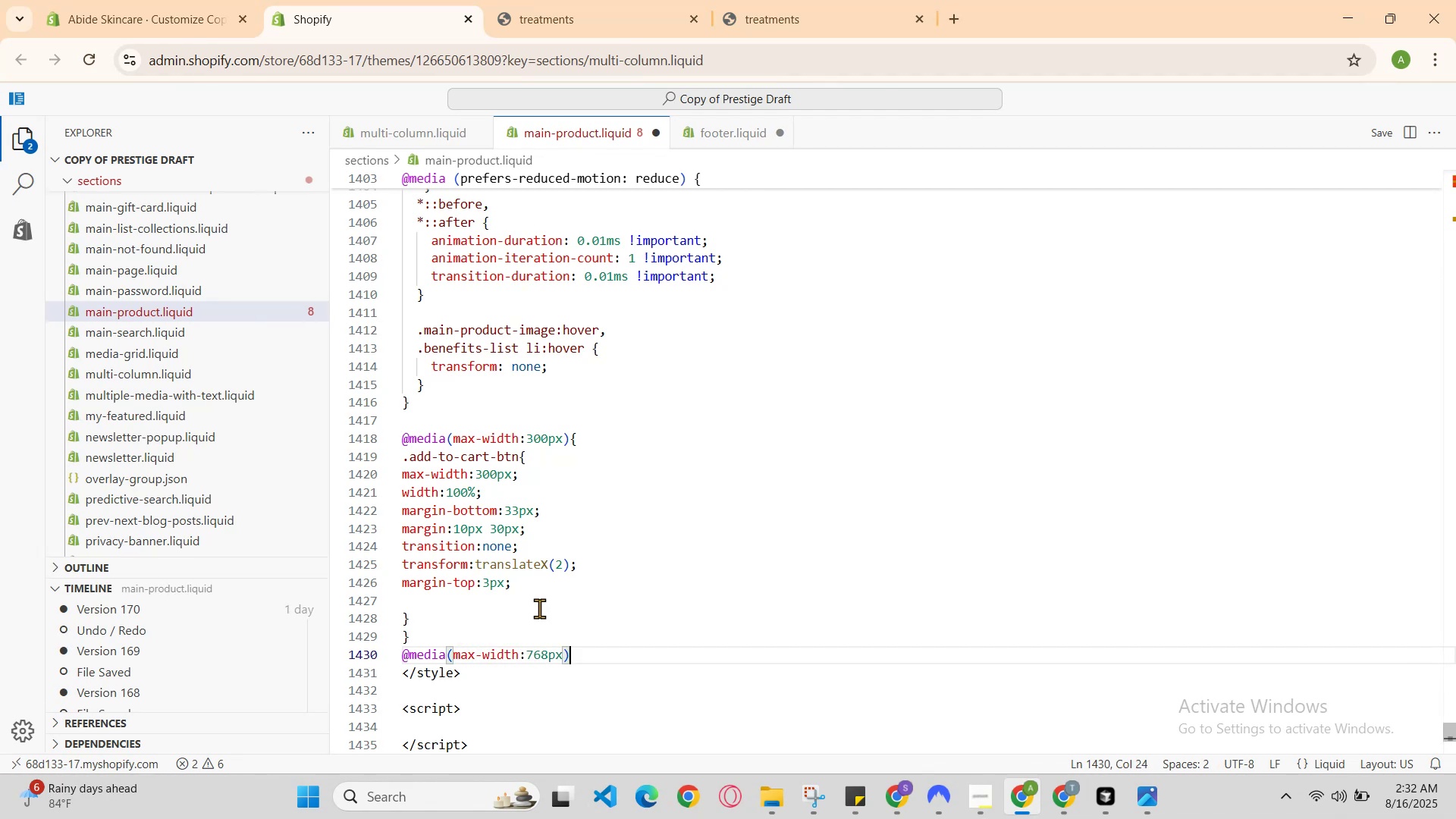 
key(Shift+BracketLeft)
 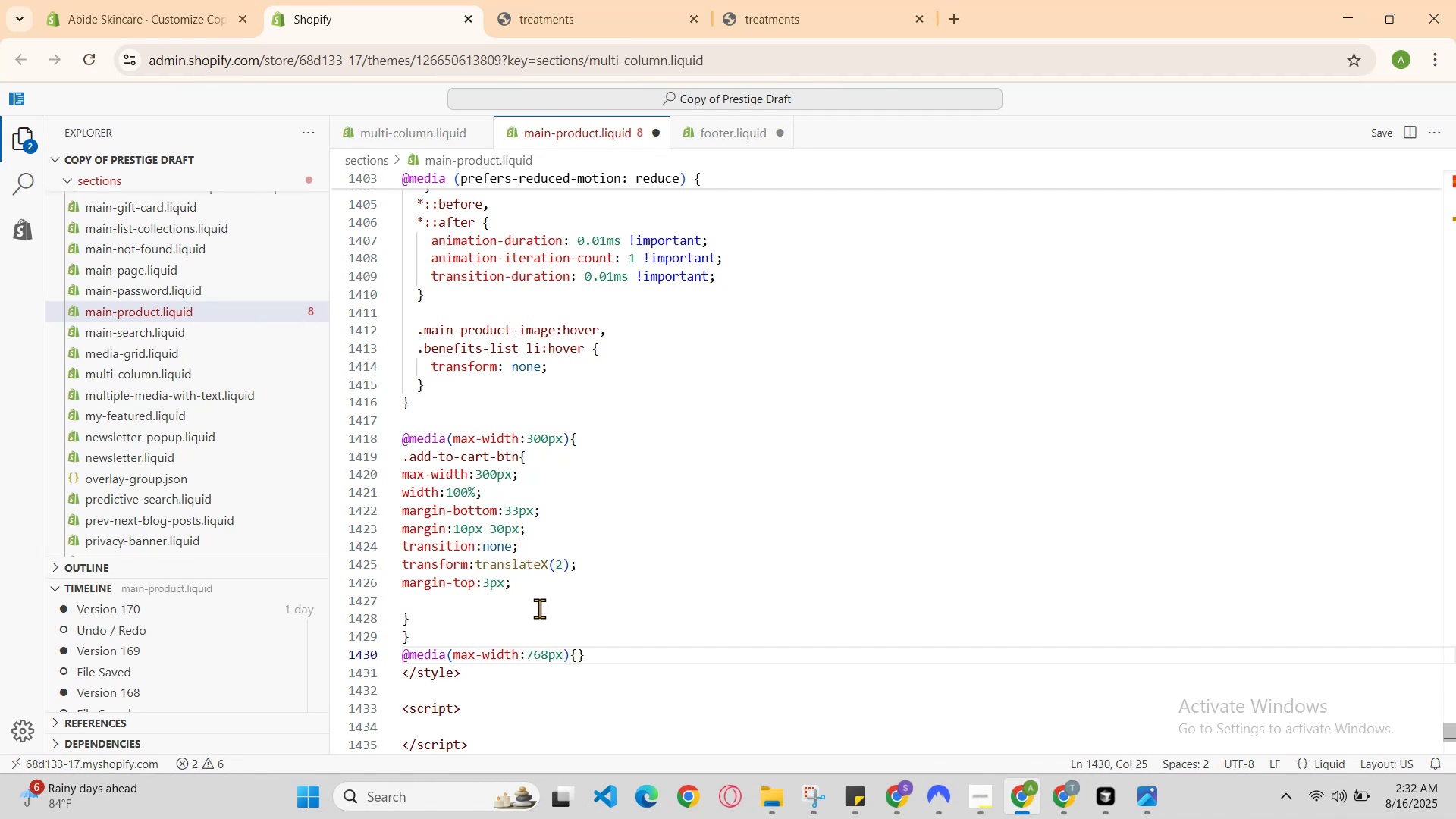 
key(Enter)
 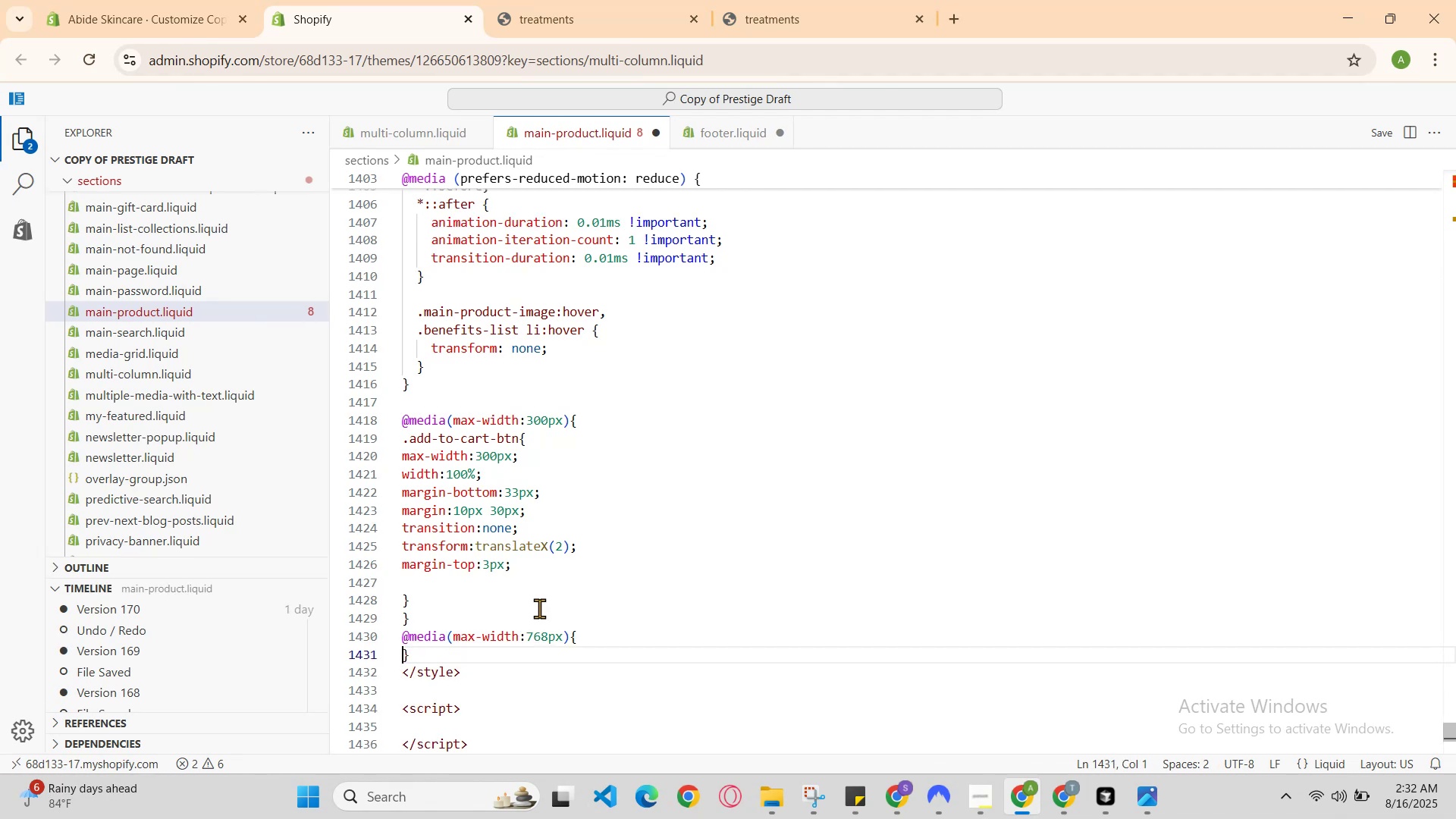 
key(Enter)
 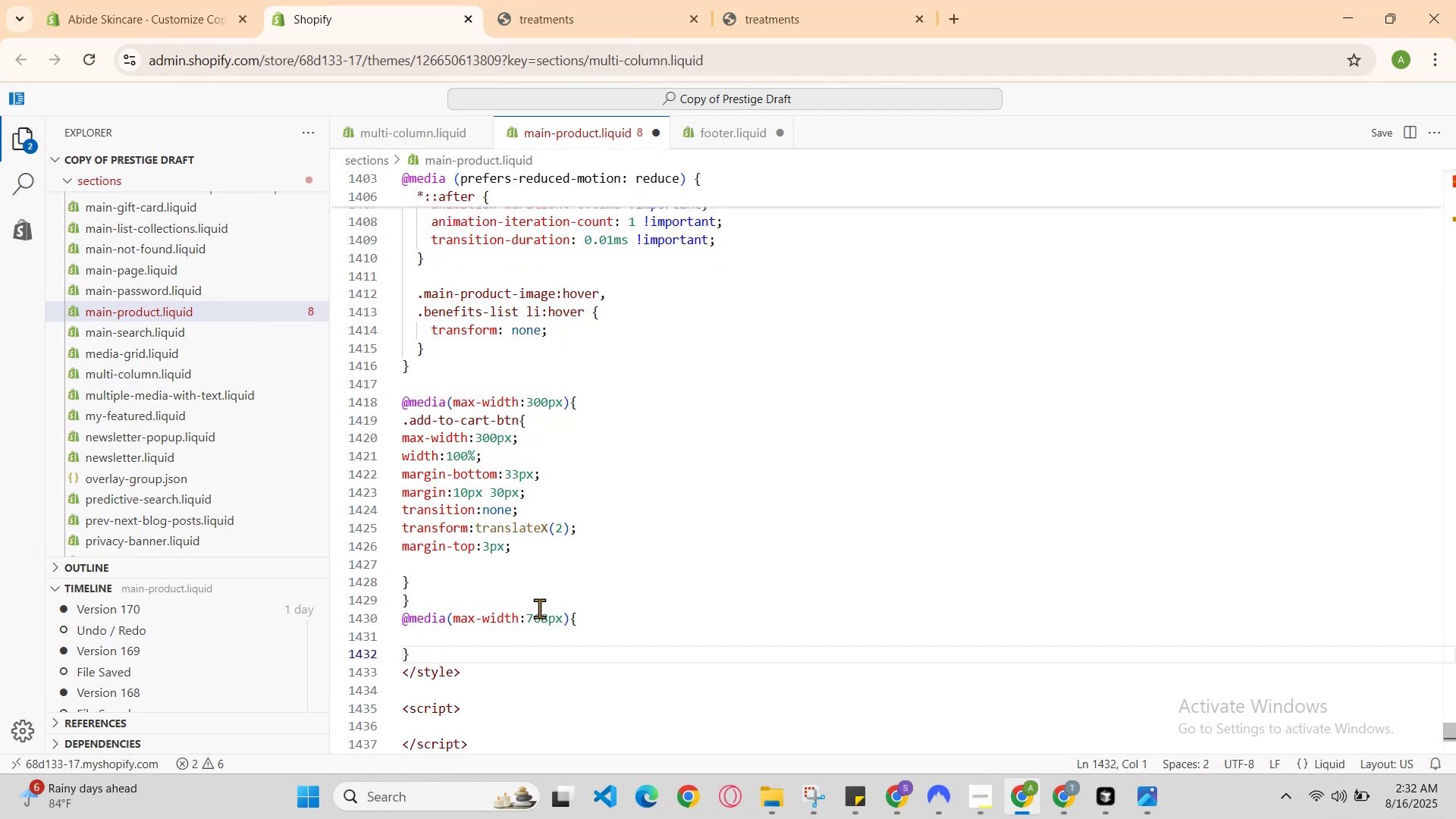 
key(ArrowUp)
 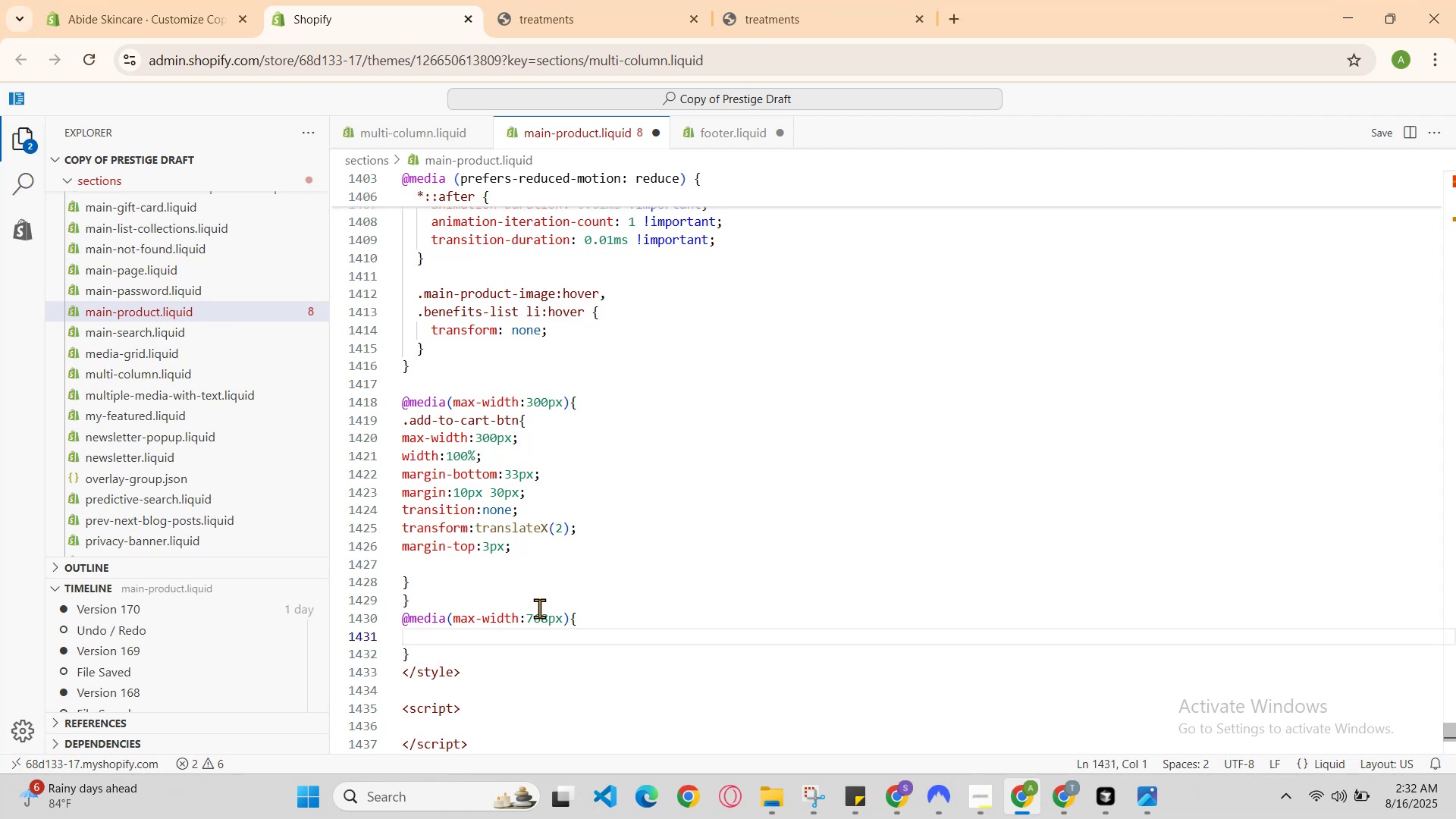 
type(.add)
 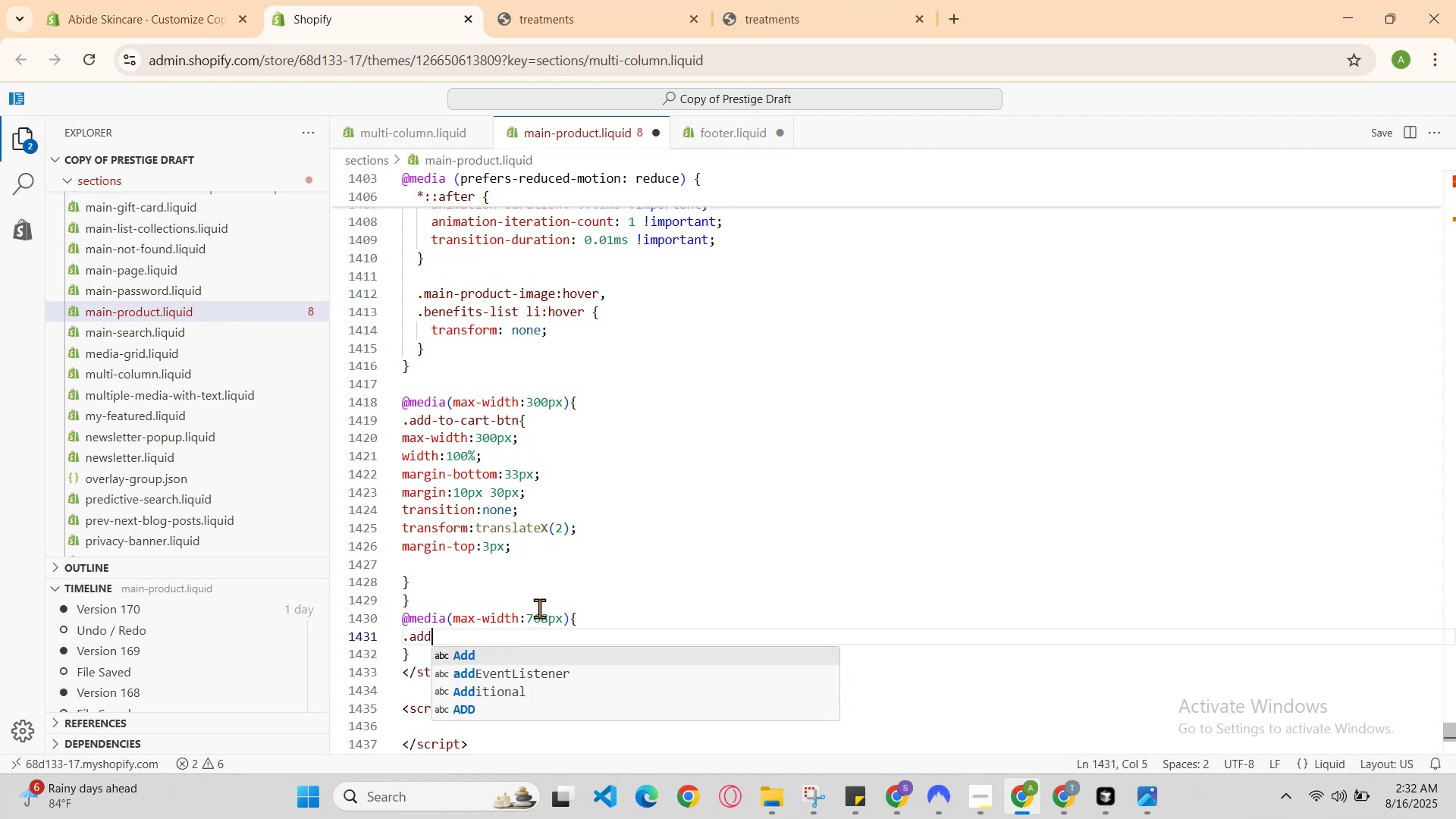 
key(Enter)
 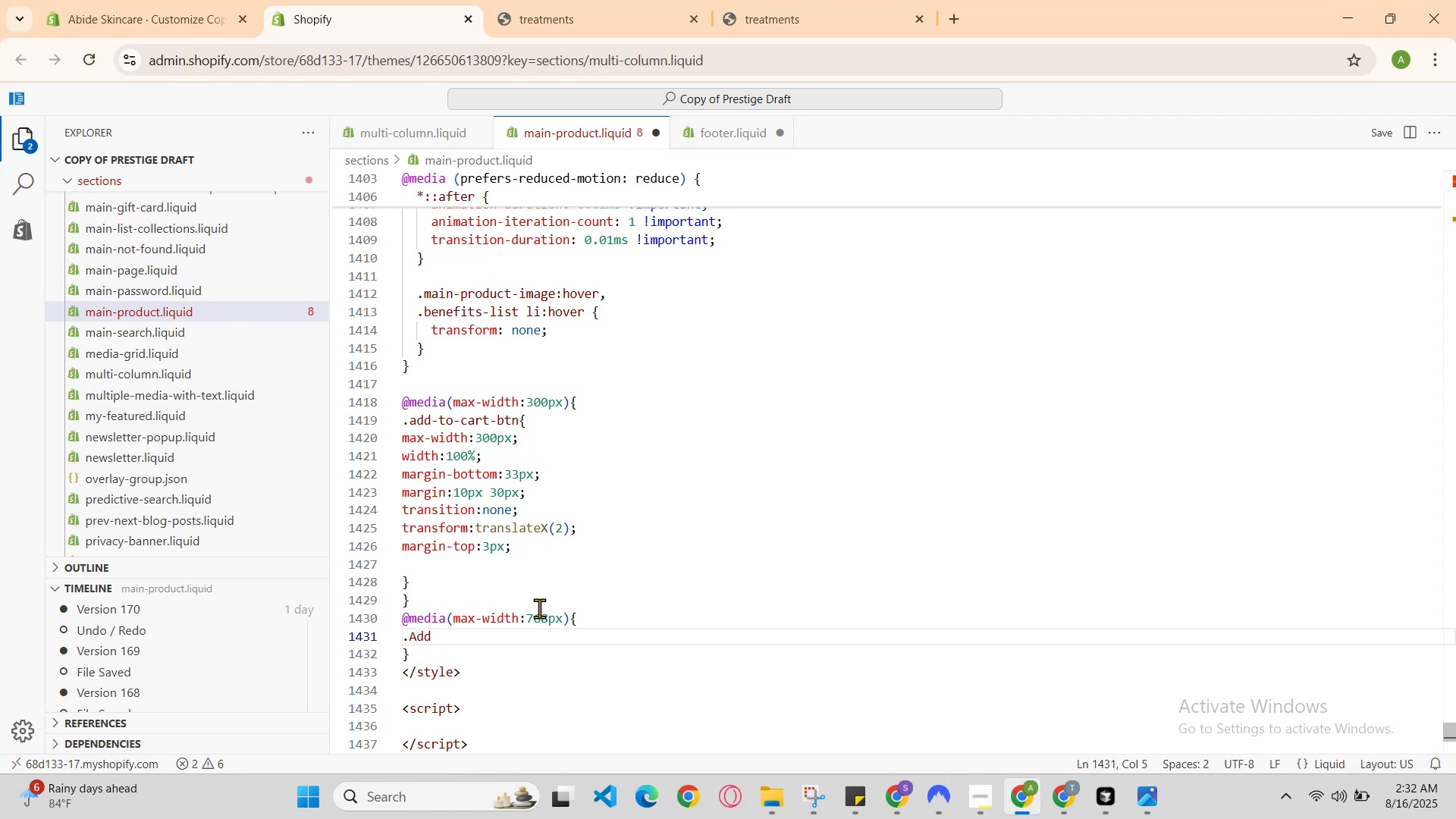 
key(Backspace)
key(Backspace)
key(Backspace)
type(add-top)
key(Backspace)
type(- )
key(Backspace)
type(cart )
key(Backspace)
type(-btn )
key(Backspace)
type({)
 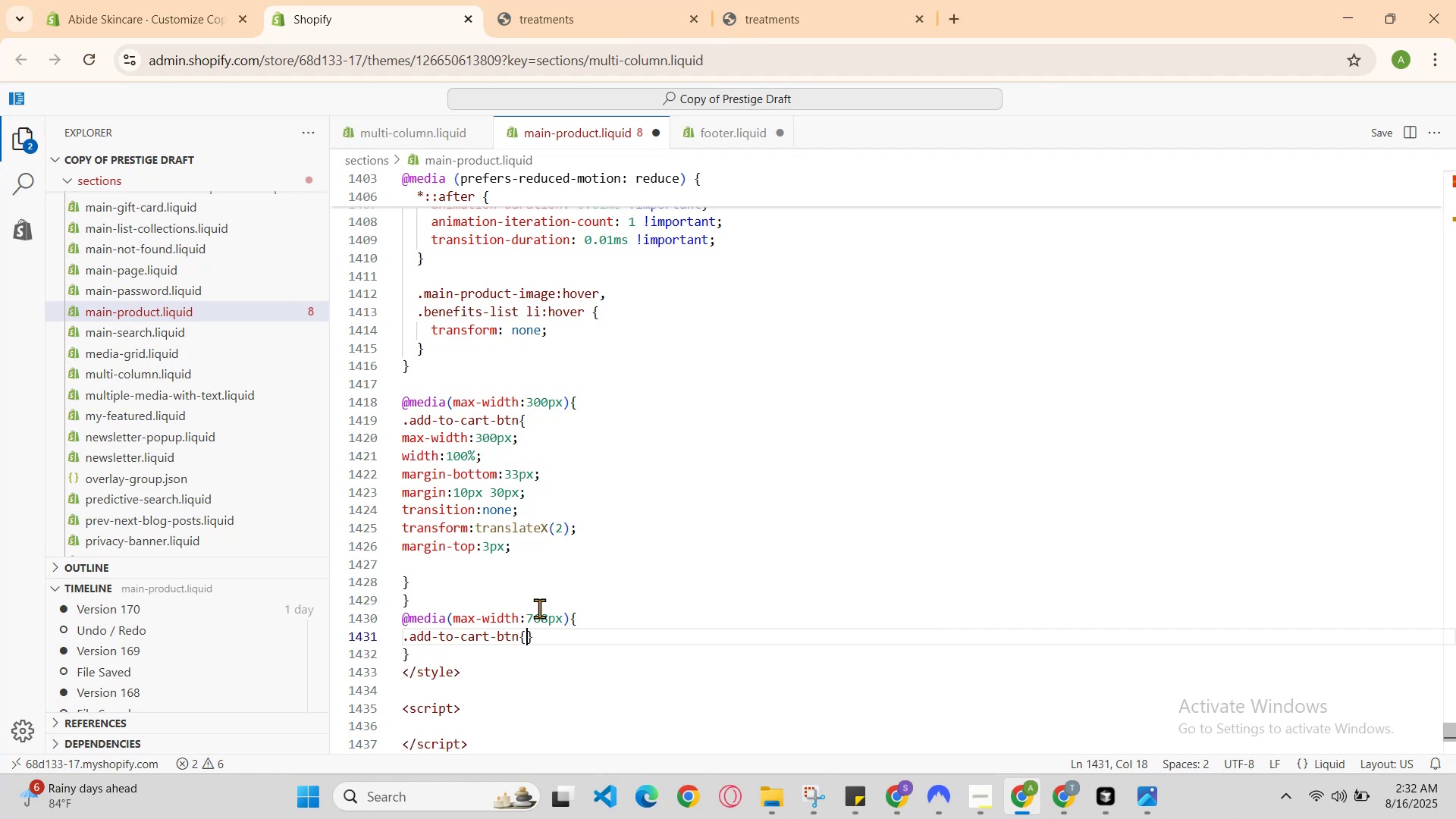 
key(Enter)
 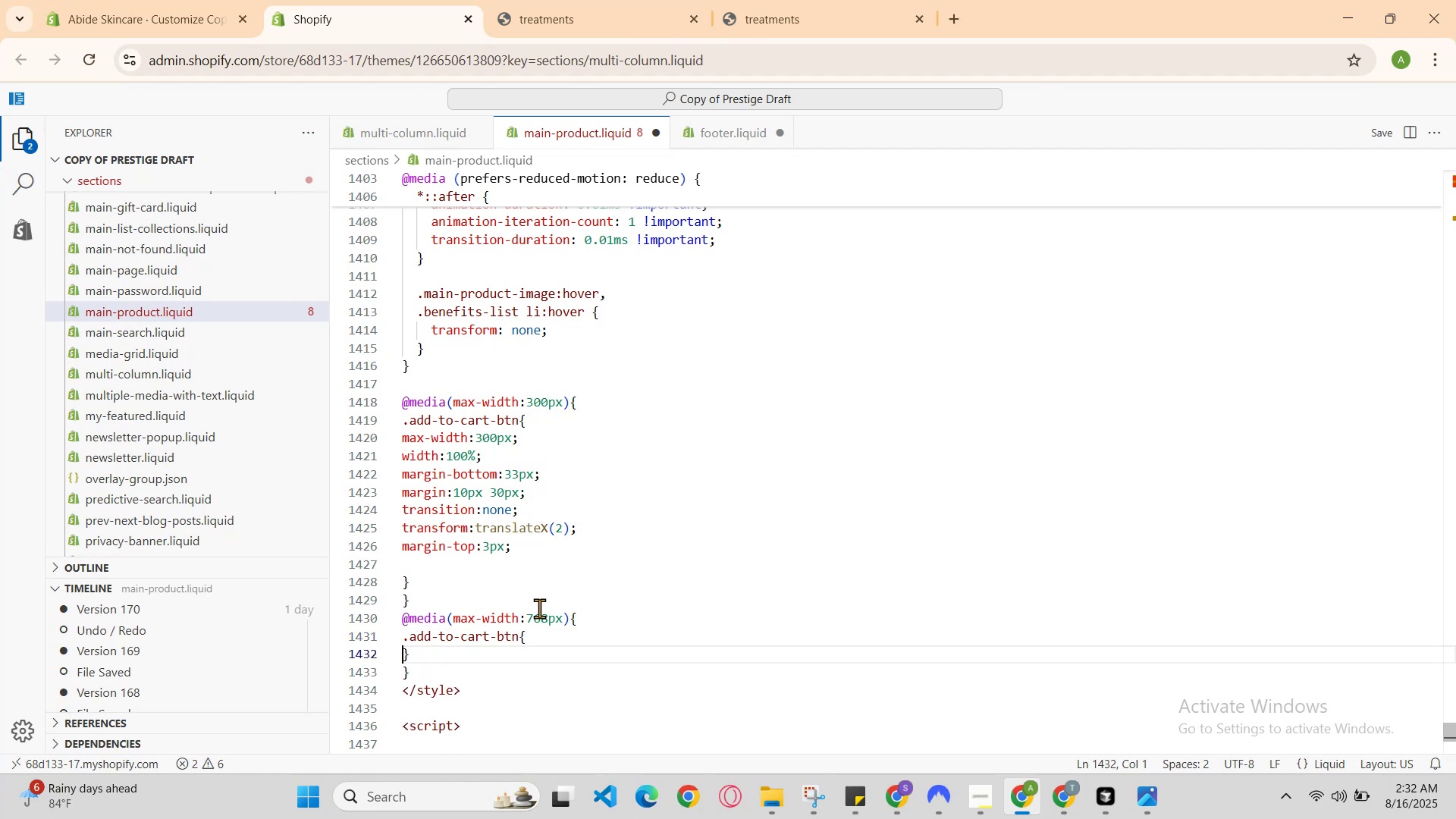 
key(Enter)
 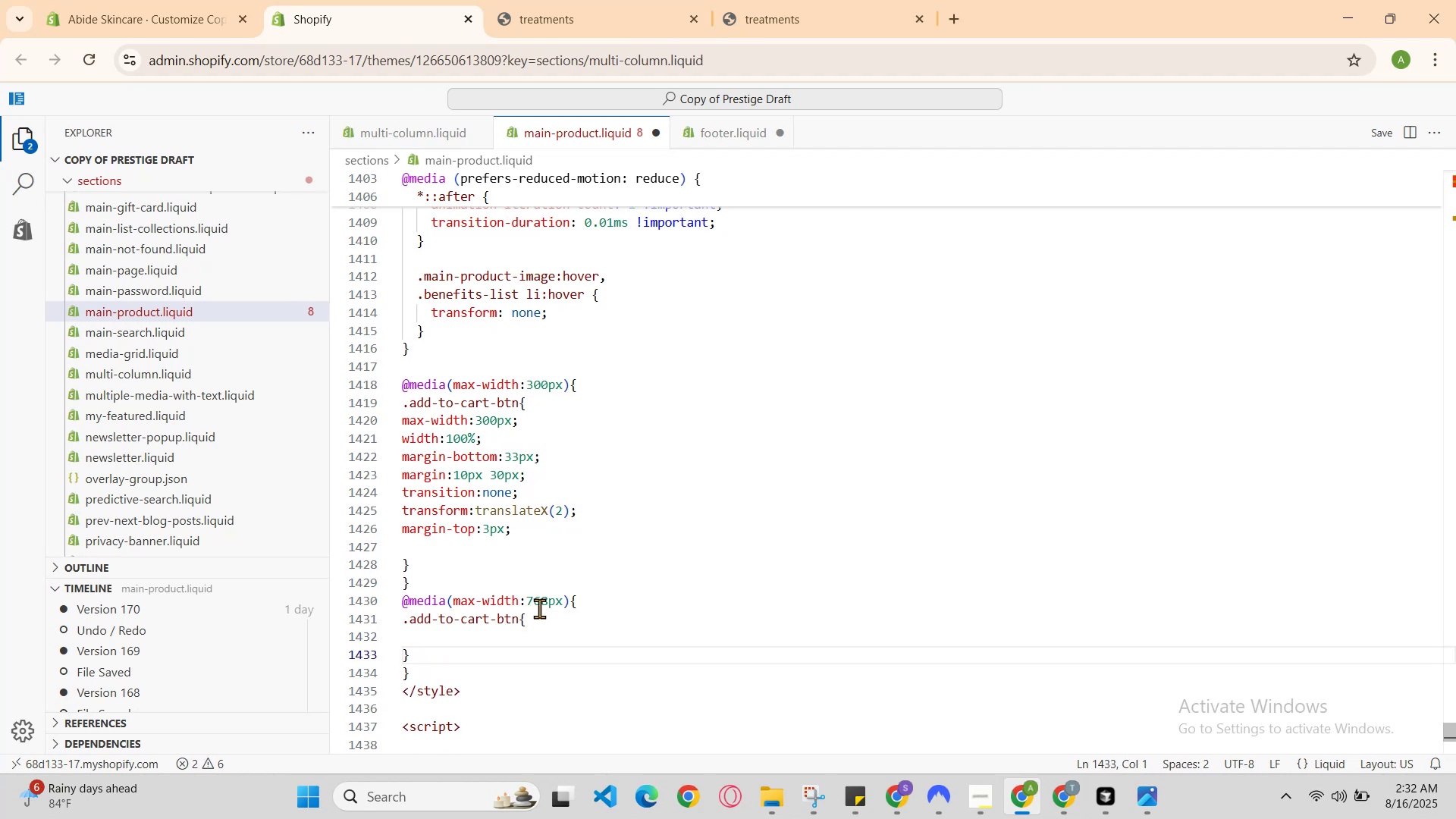 
key(ArrowUp)
 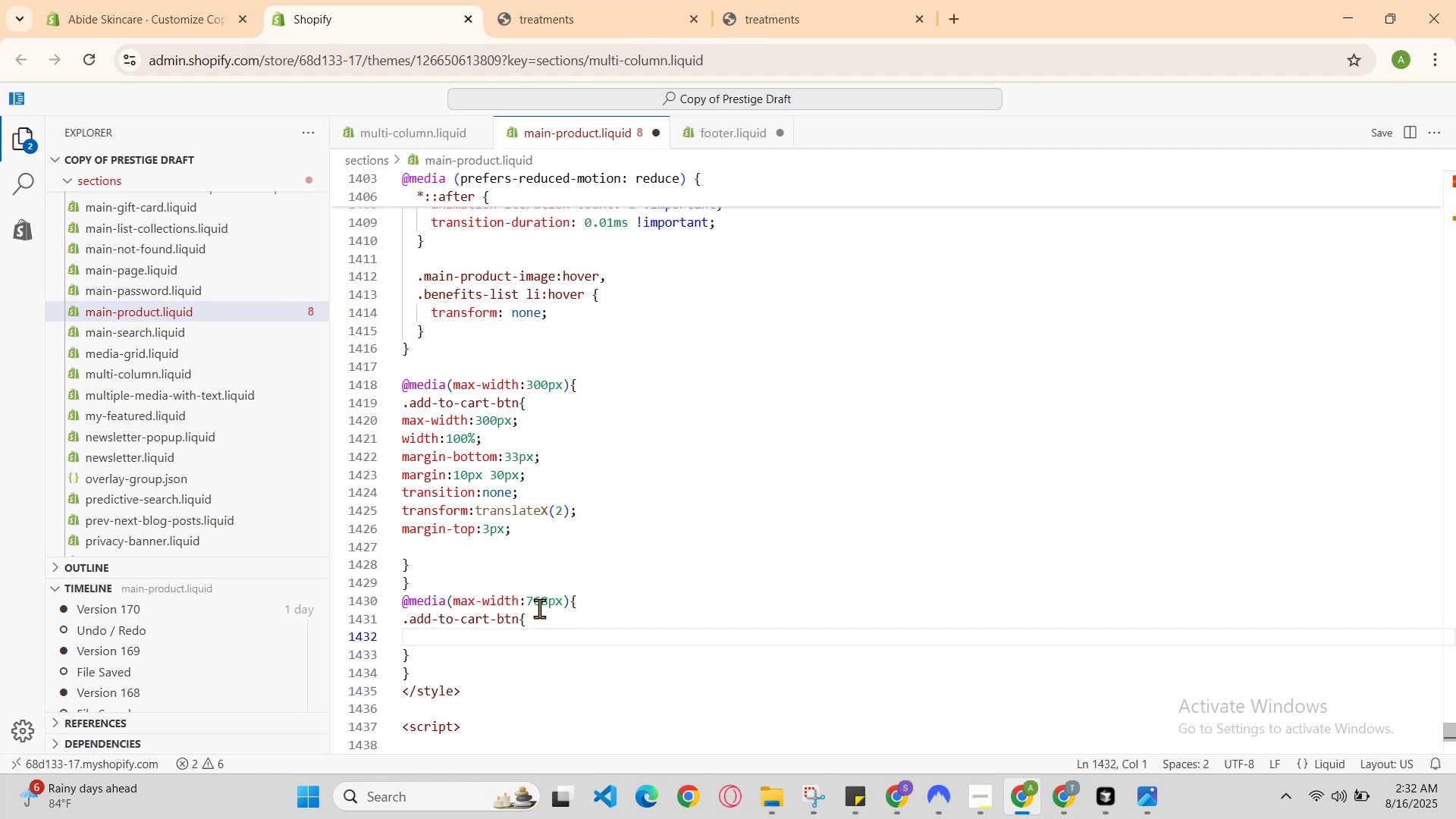 
type(max-width:3)
key(Backspace)
type(250px;)
 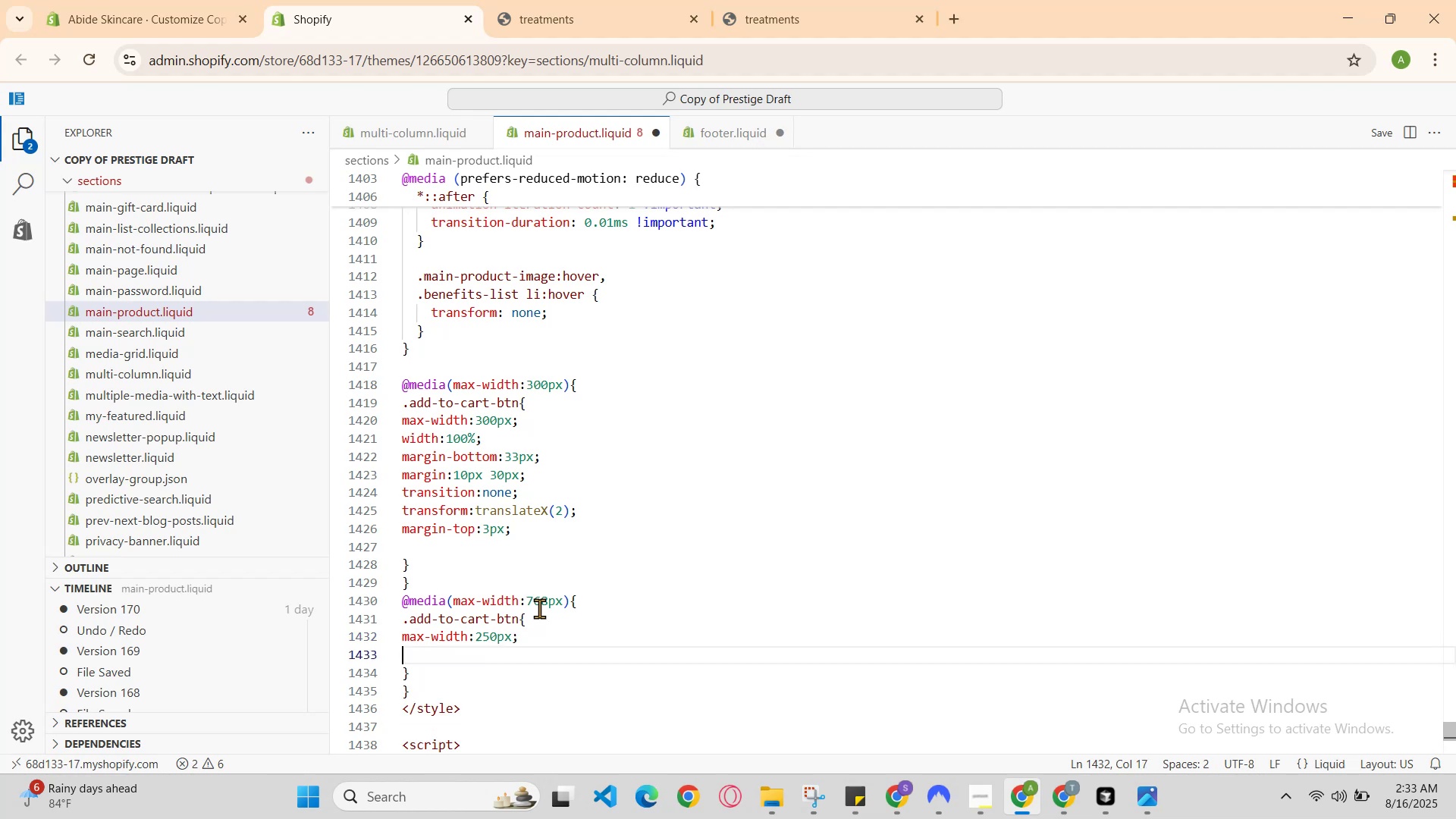 
 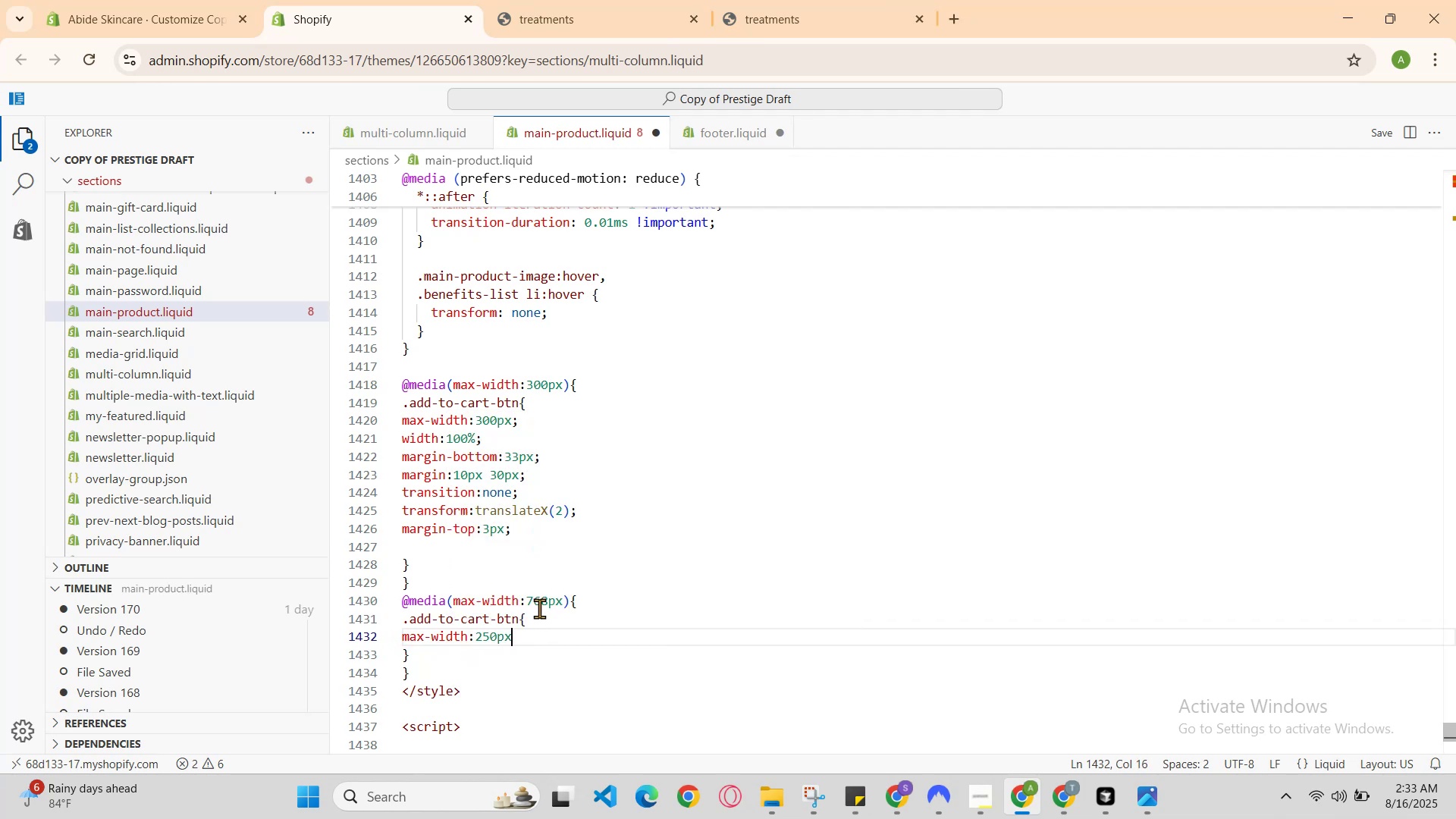 
key(Enter)
 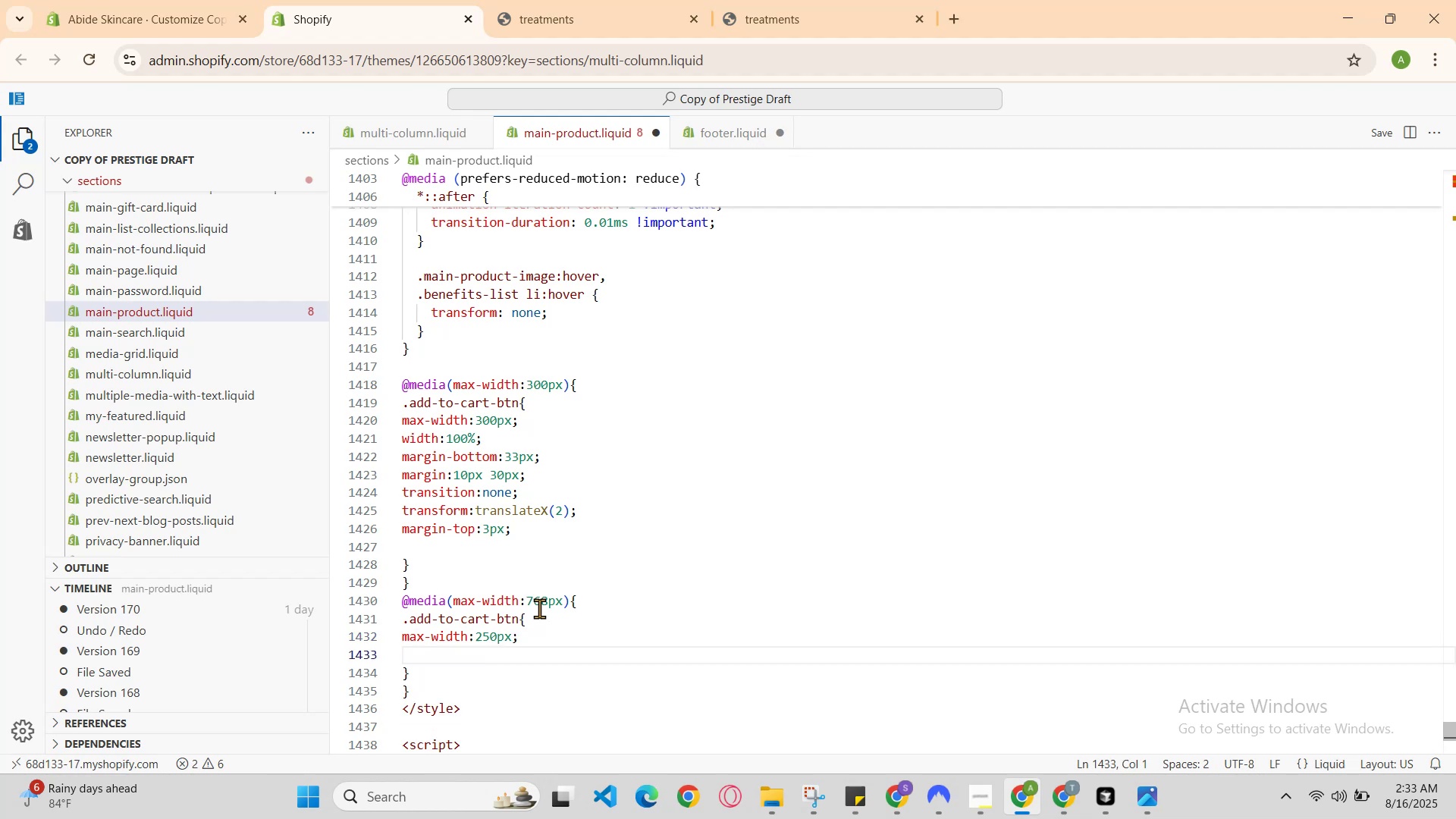 
type(width:100%;)
 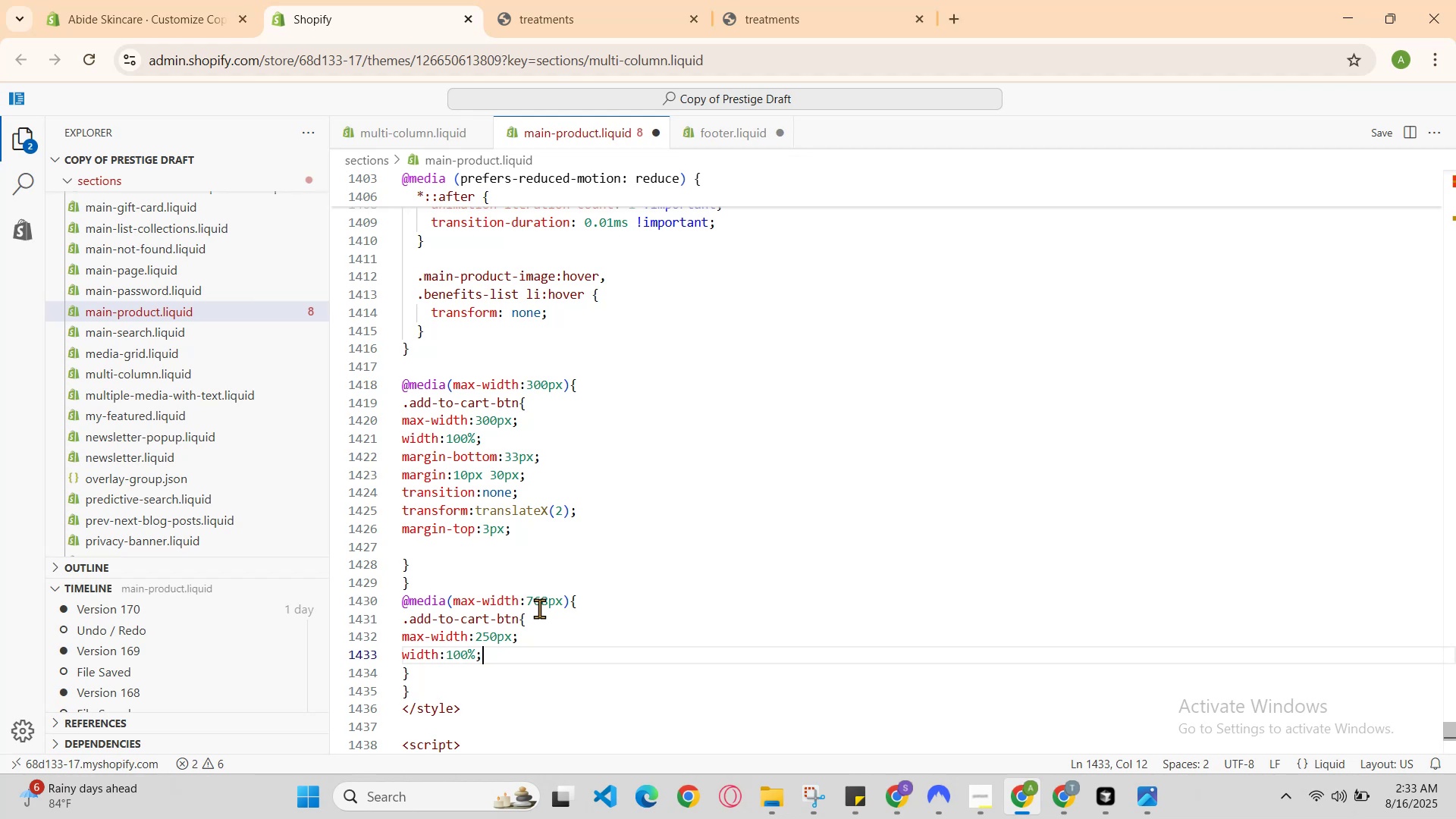 
key(Enter)
 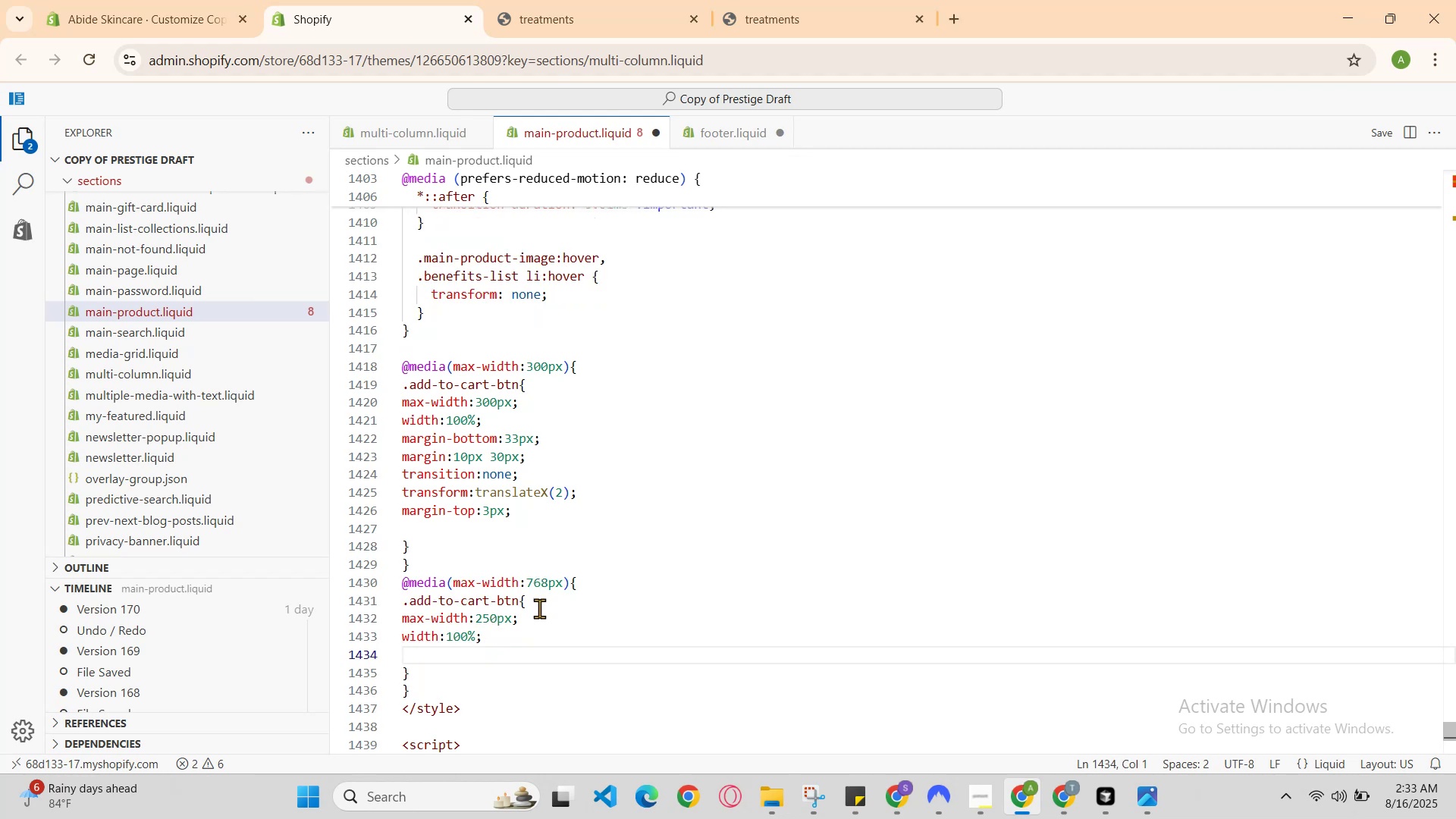 
type(marf)
key(Backspace)
type(gin-bottom:38px;)
 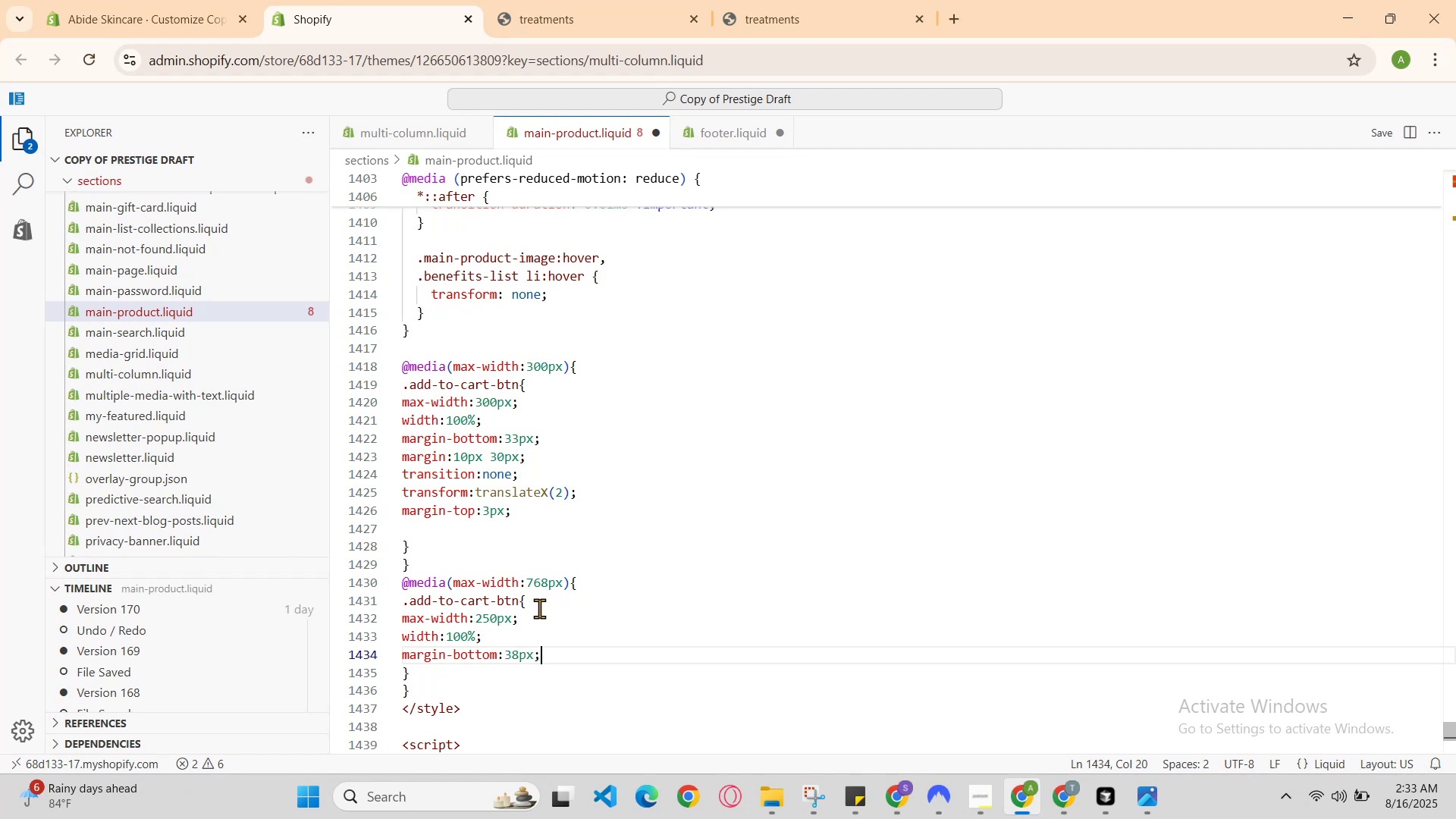 
key(Enter)
 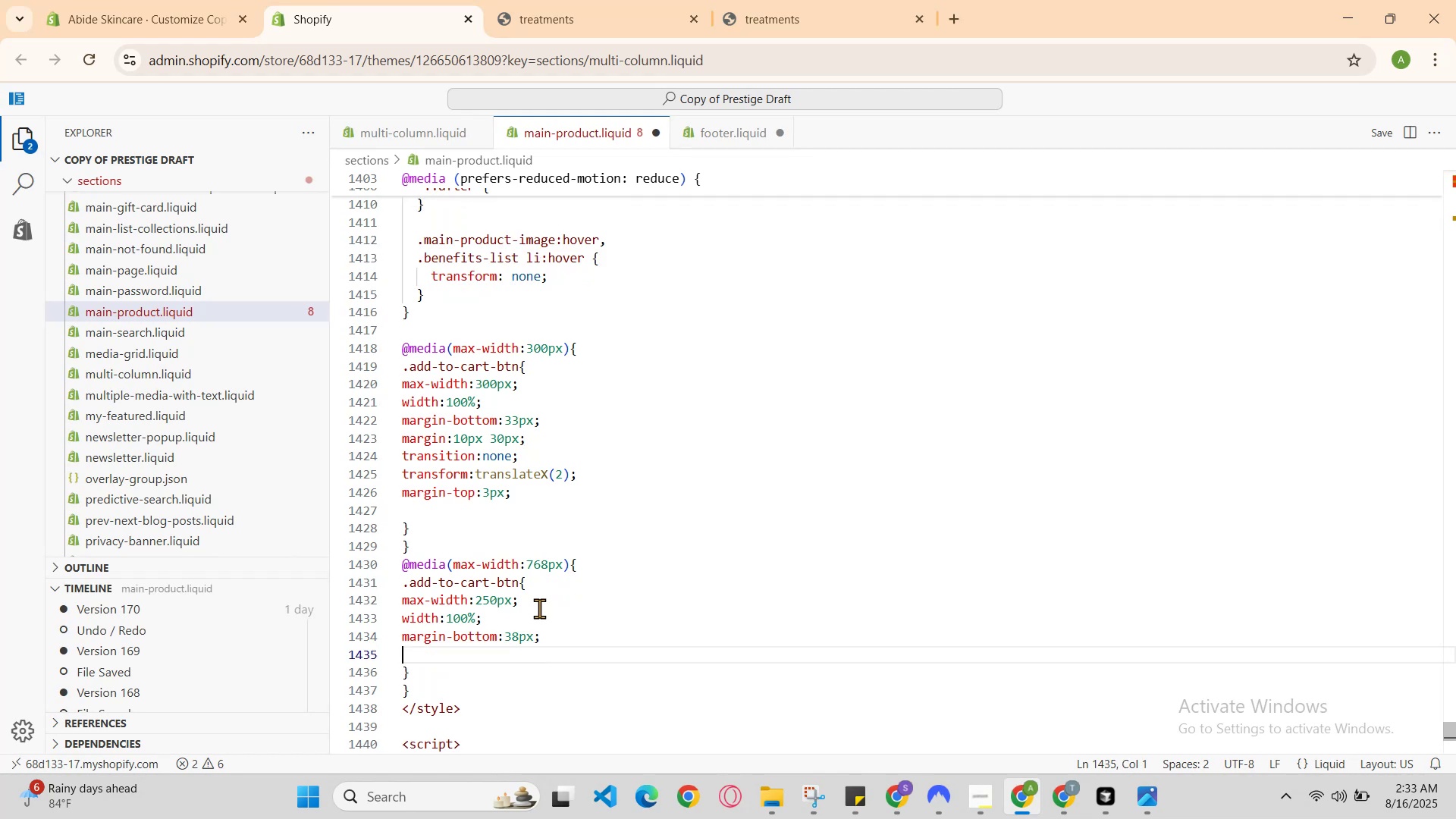 
key(ArrowUp)
 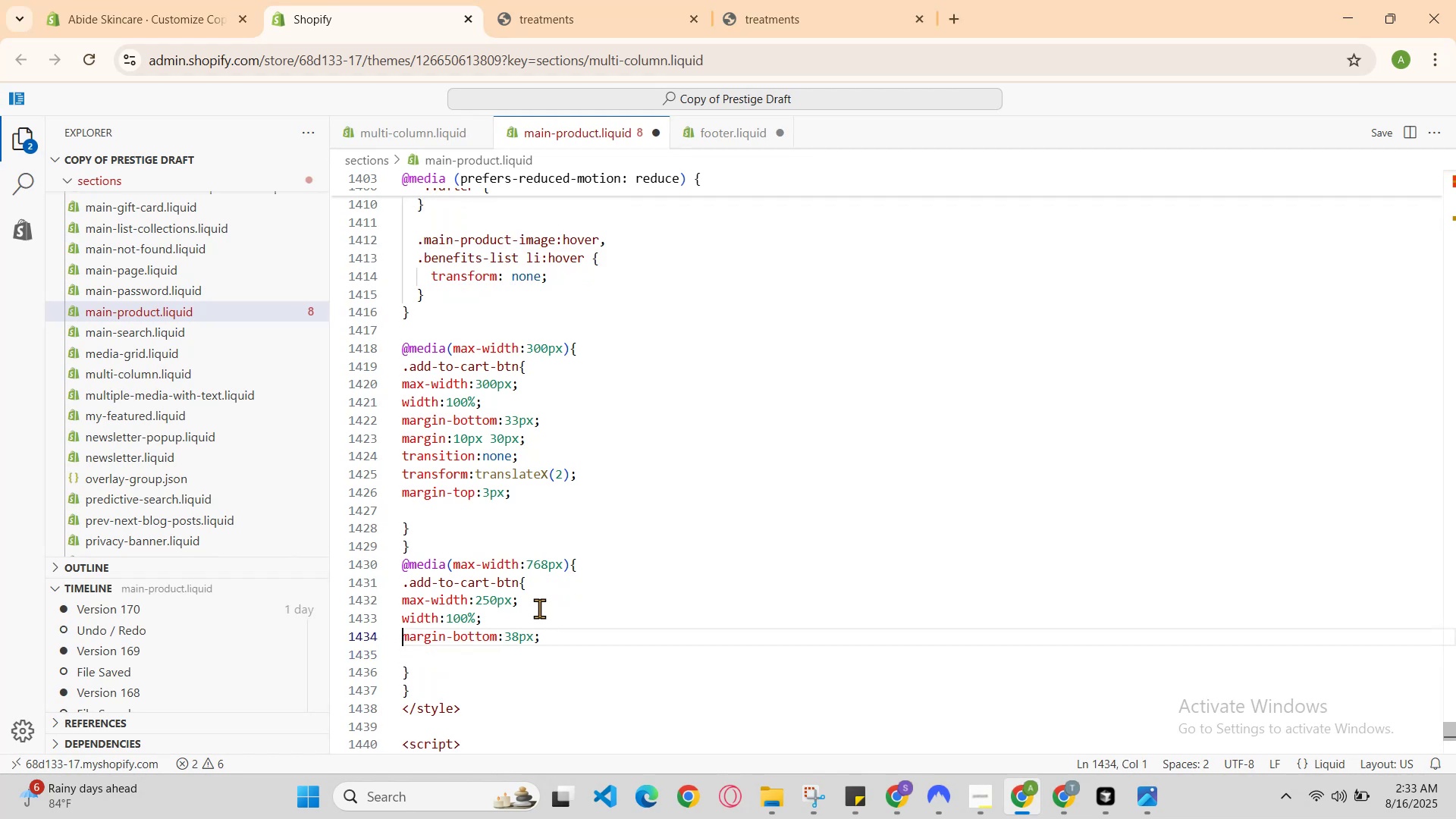 
key(ArrowRight)
 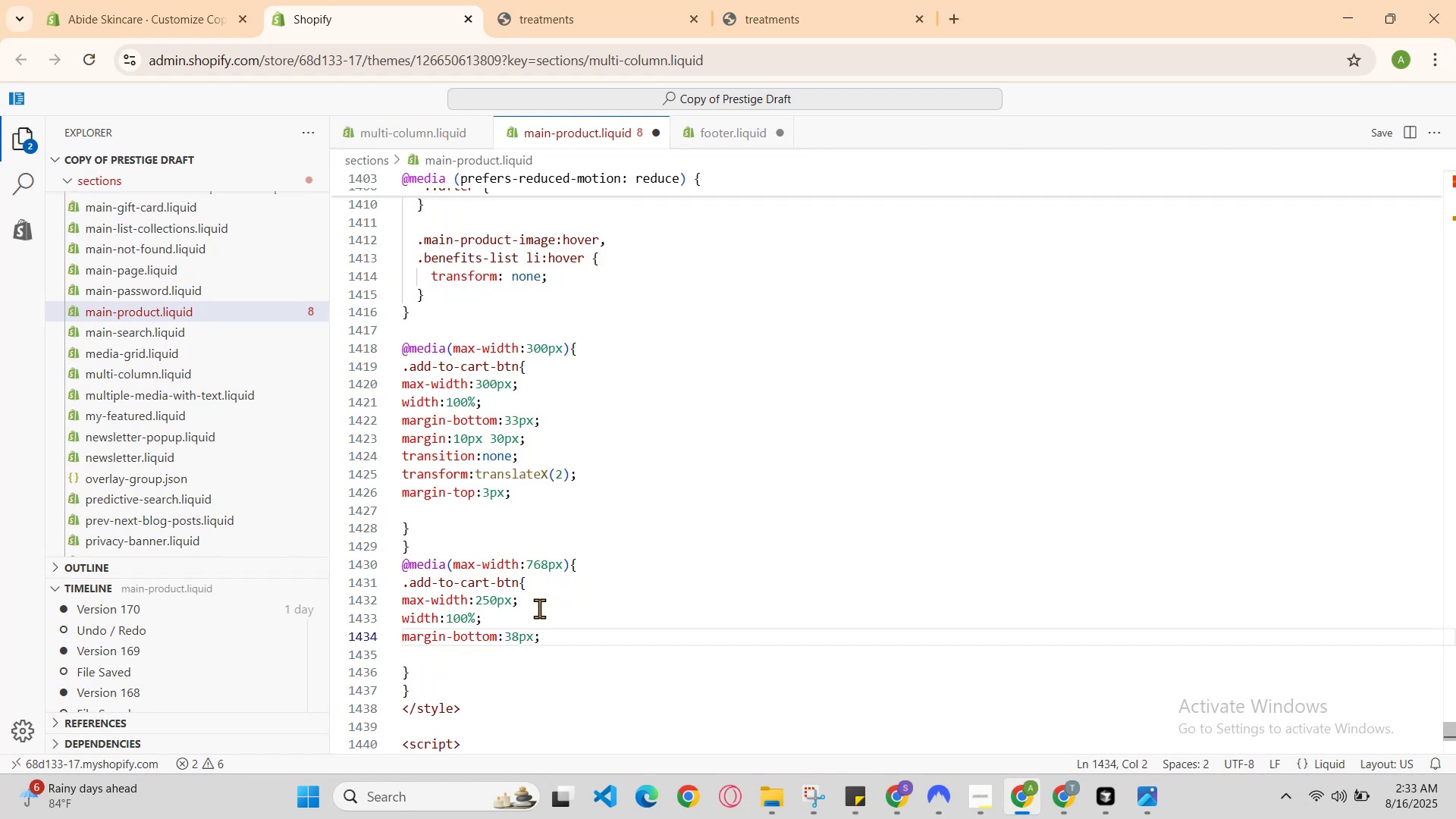 
key(ArrowRight)
 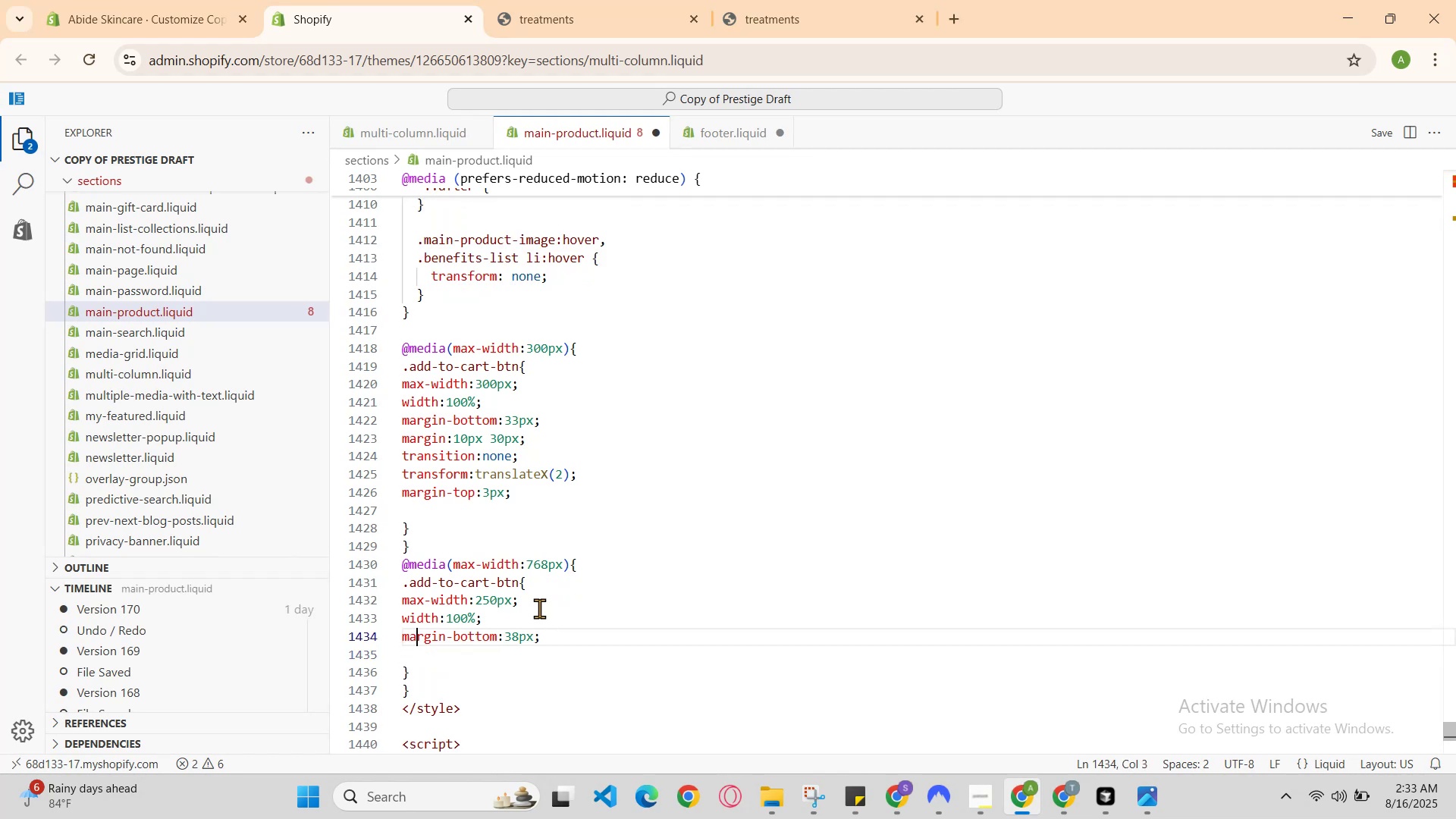 
key(ArrowRight)
 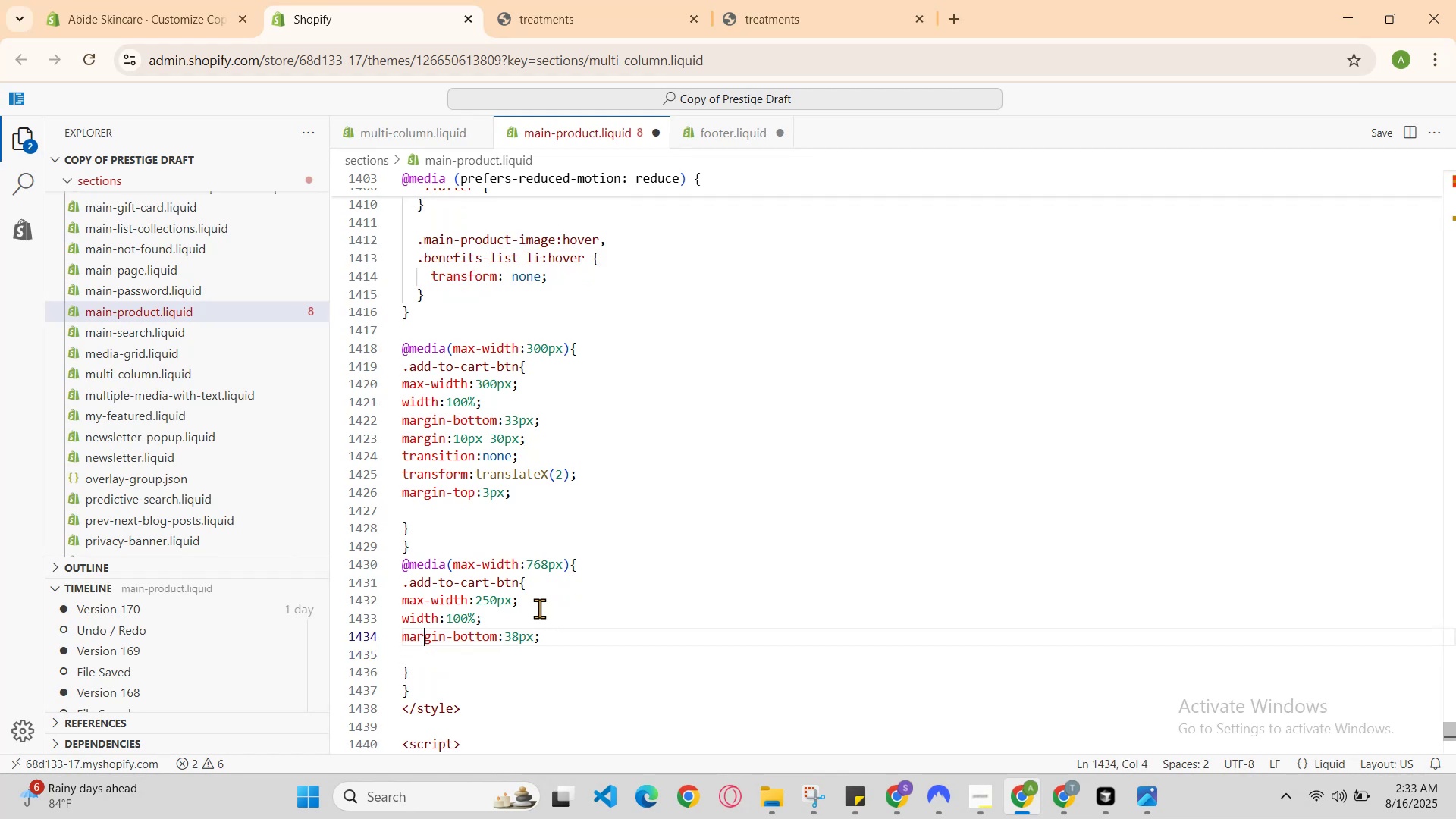 
key(ArrowRight)
 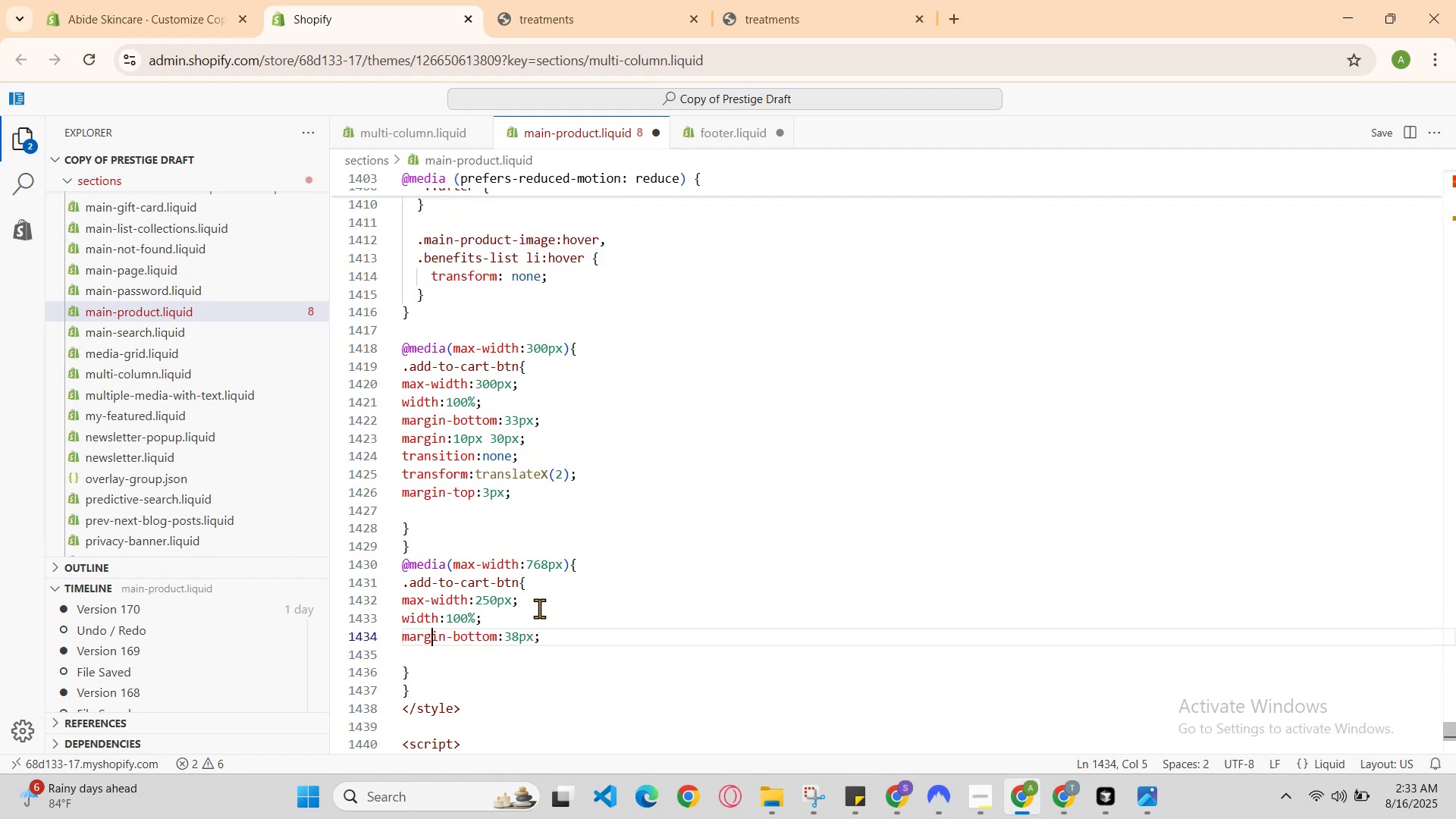 
key(ArrowRight)
 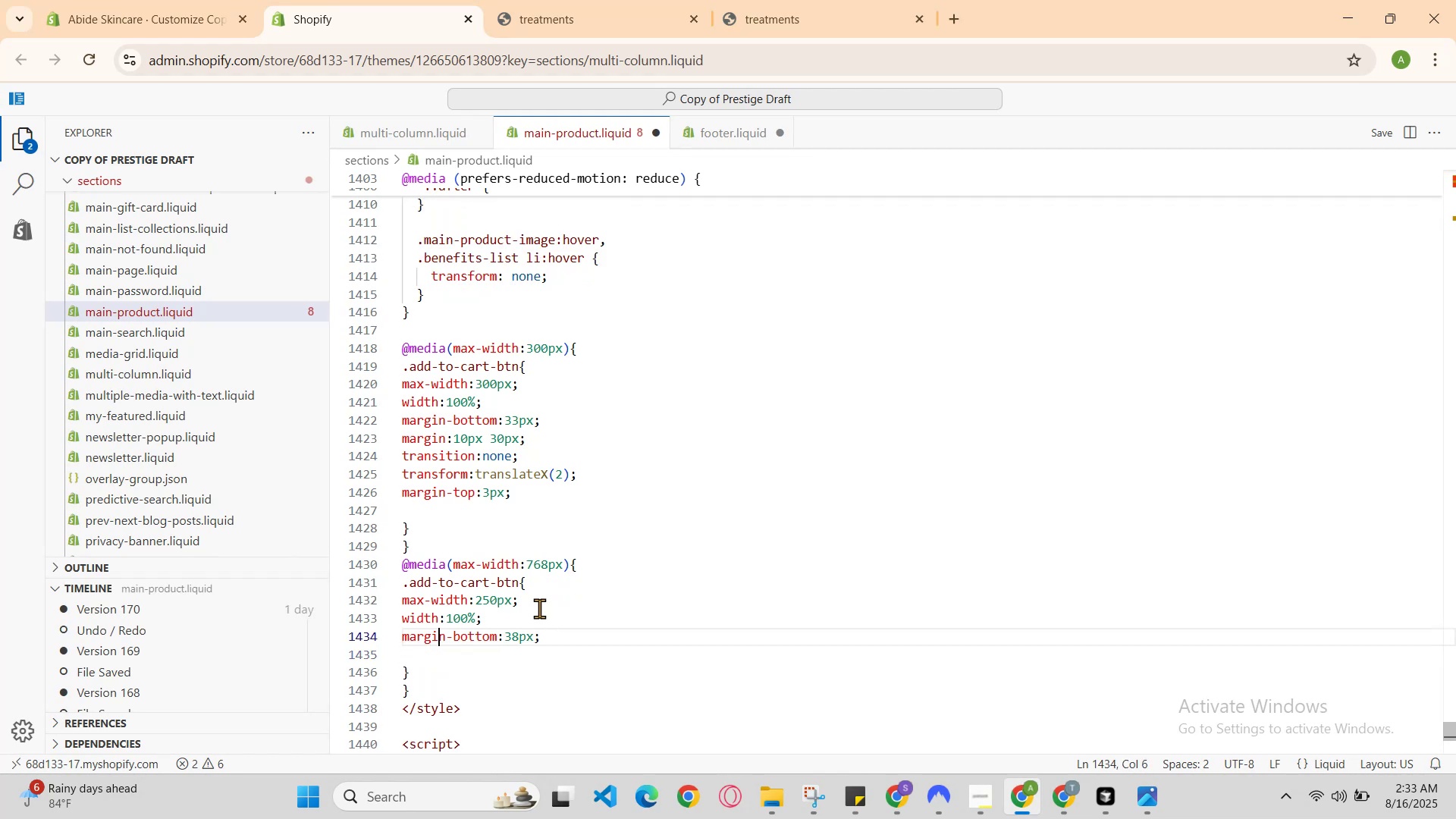 
hold_key(key=ArrowRight, duration=0.5)
 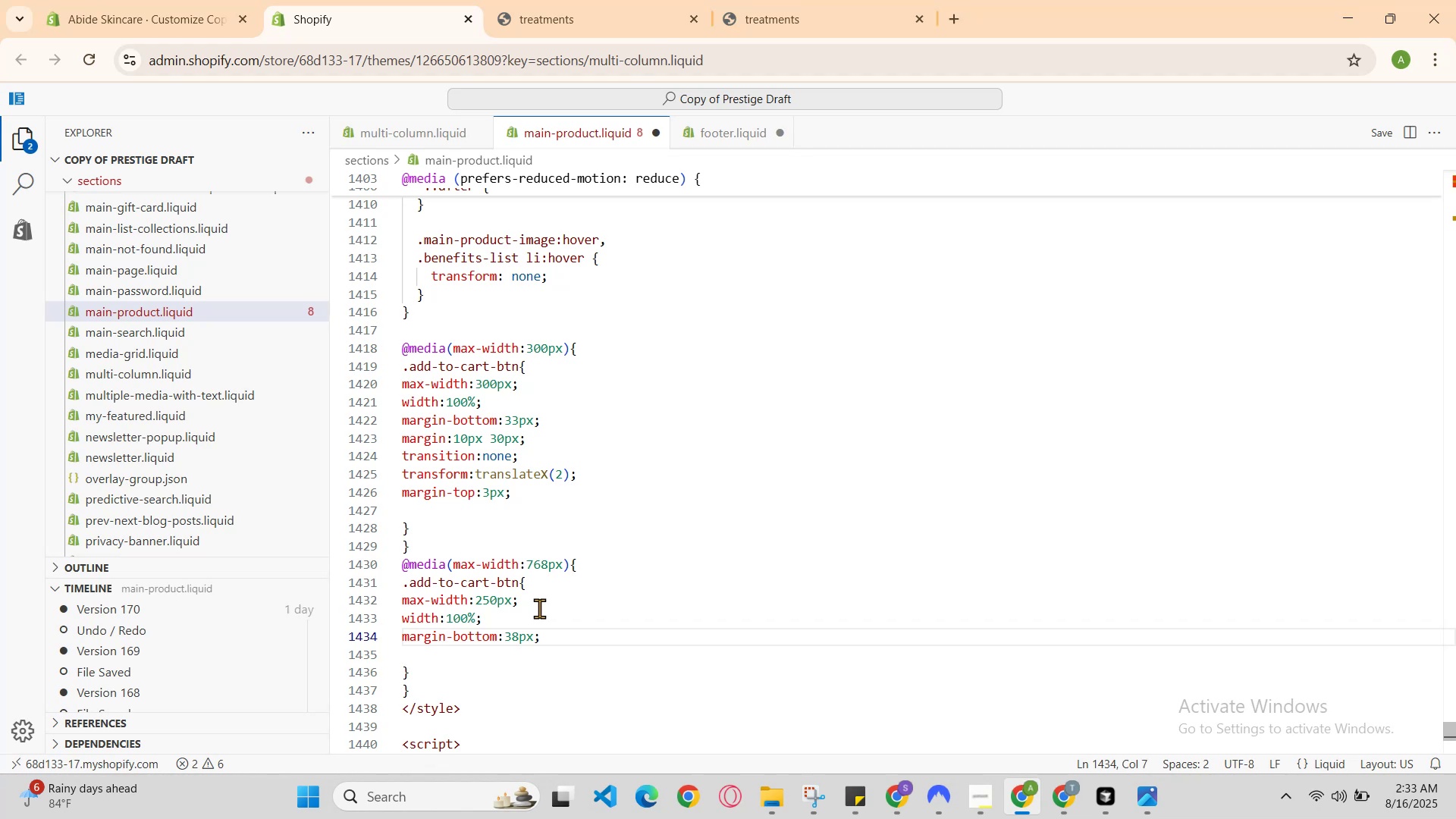 
key(ArrowUp)
 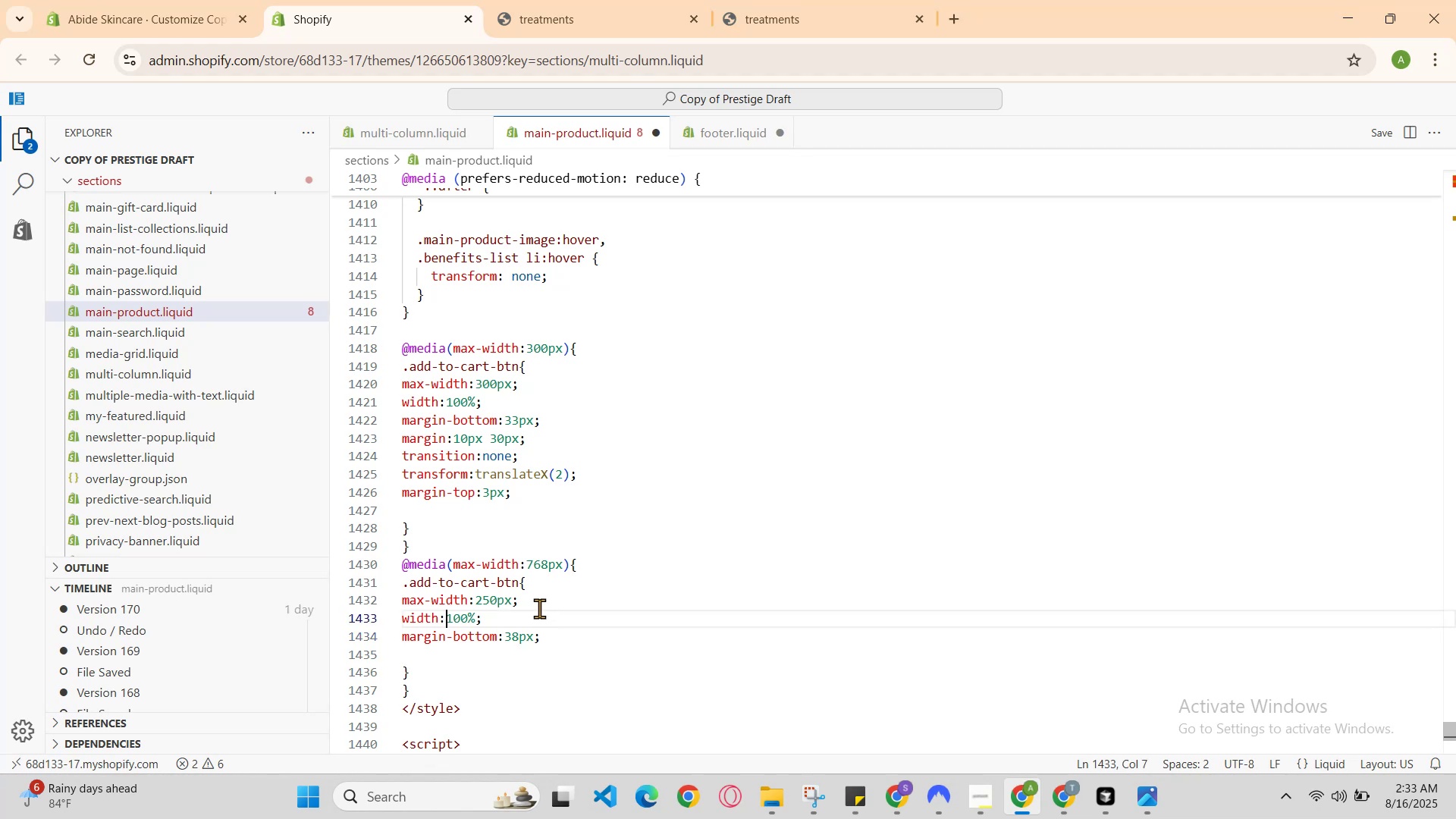 
key(ArrowUp)
 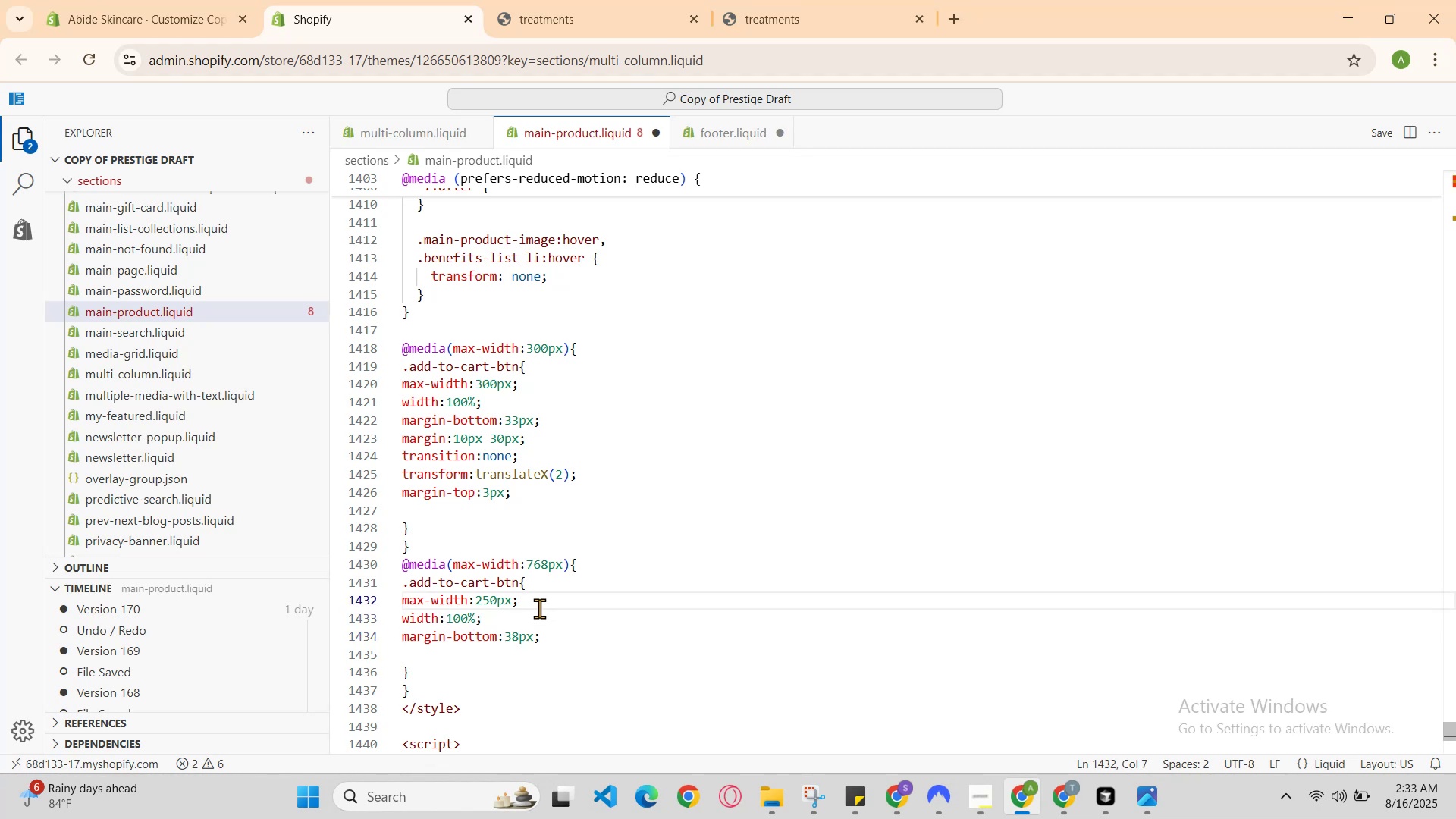 
key(ArrowUp)
 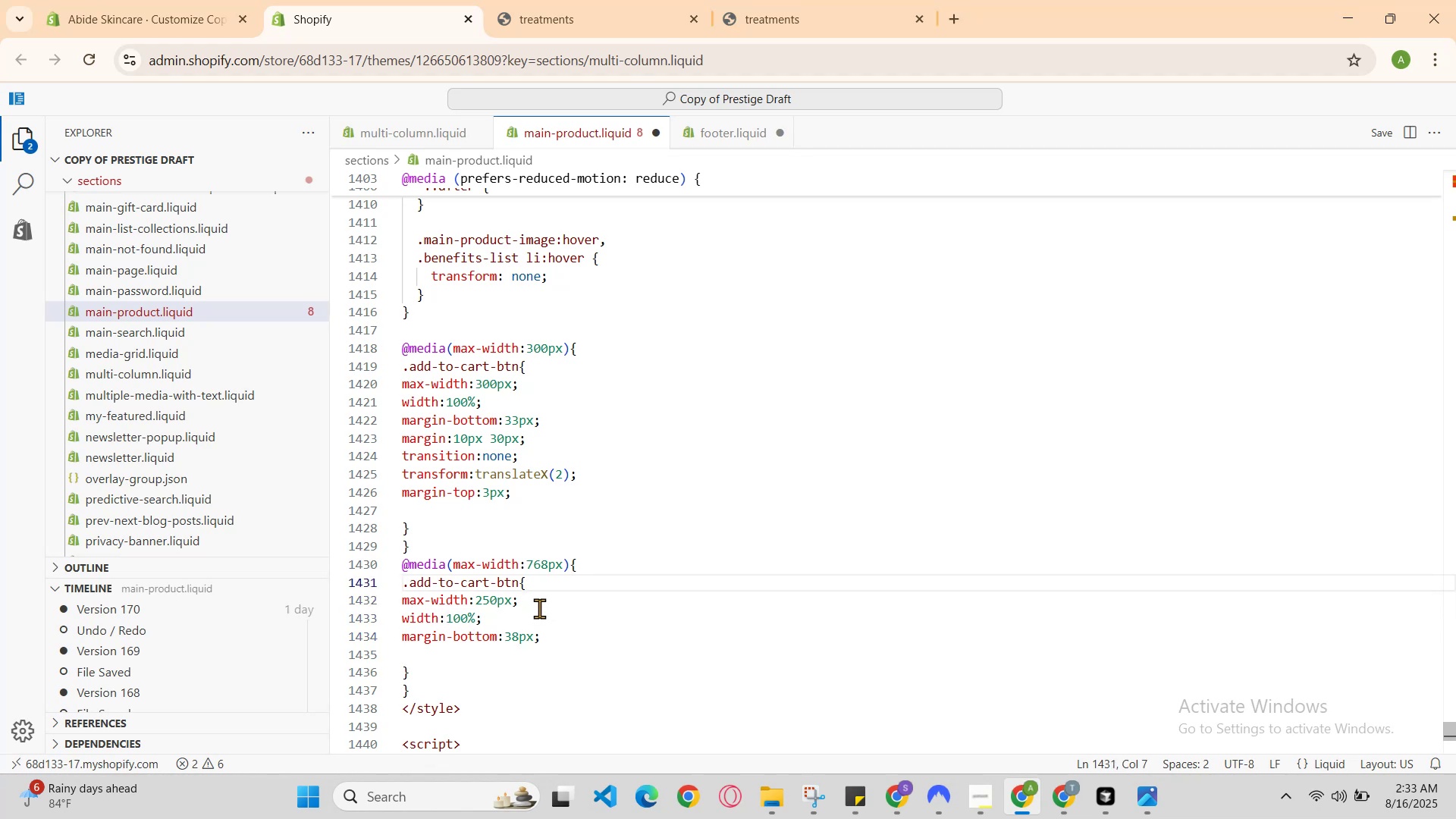 
key(ArrowUp)
 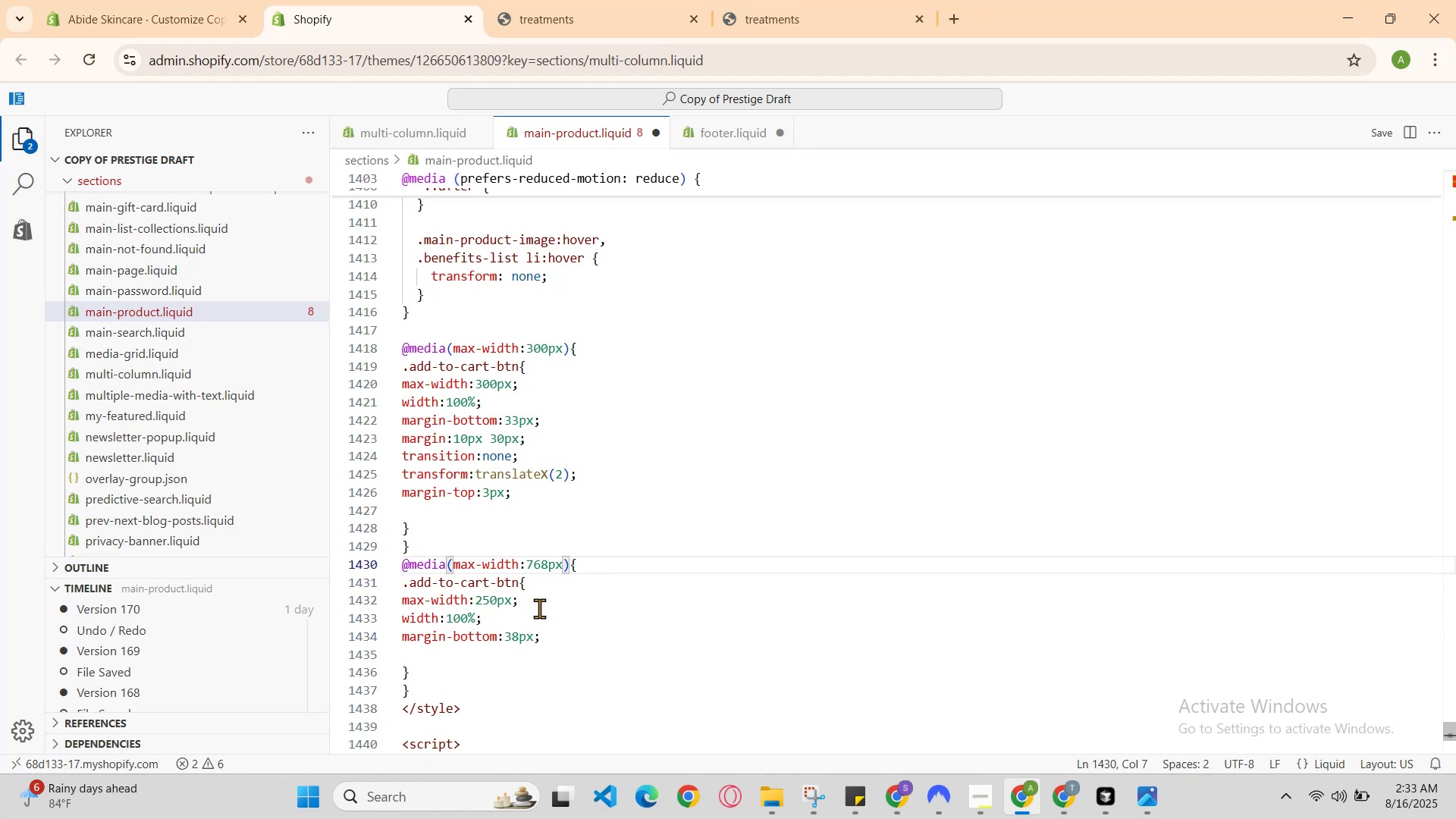 
key(ArrowDown)
 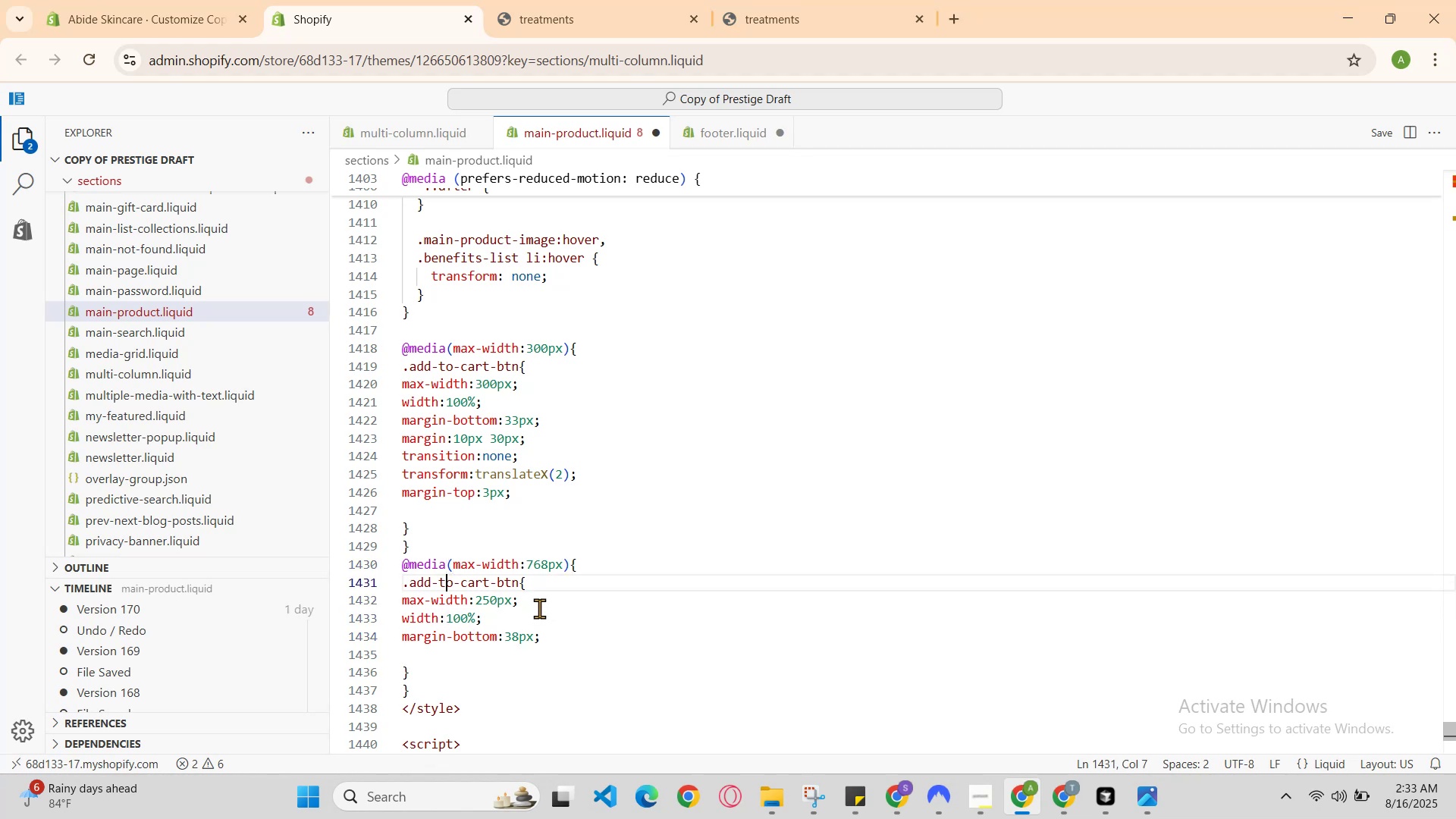 
key(ArrowUp)
 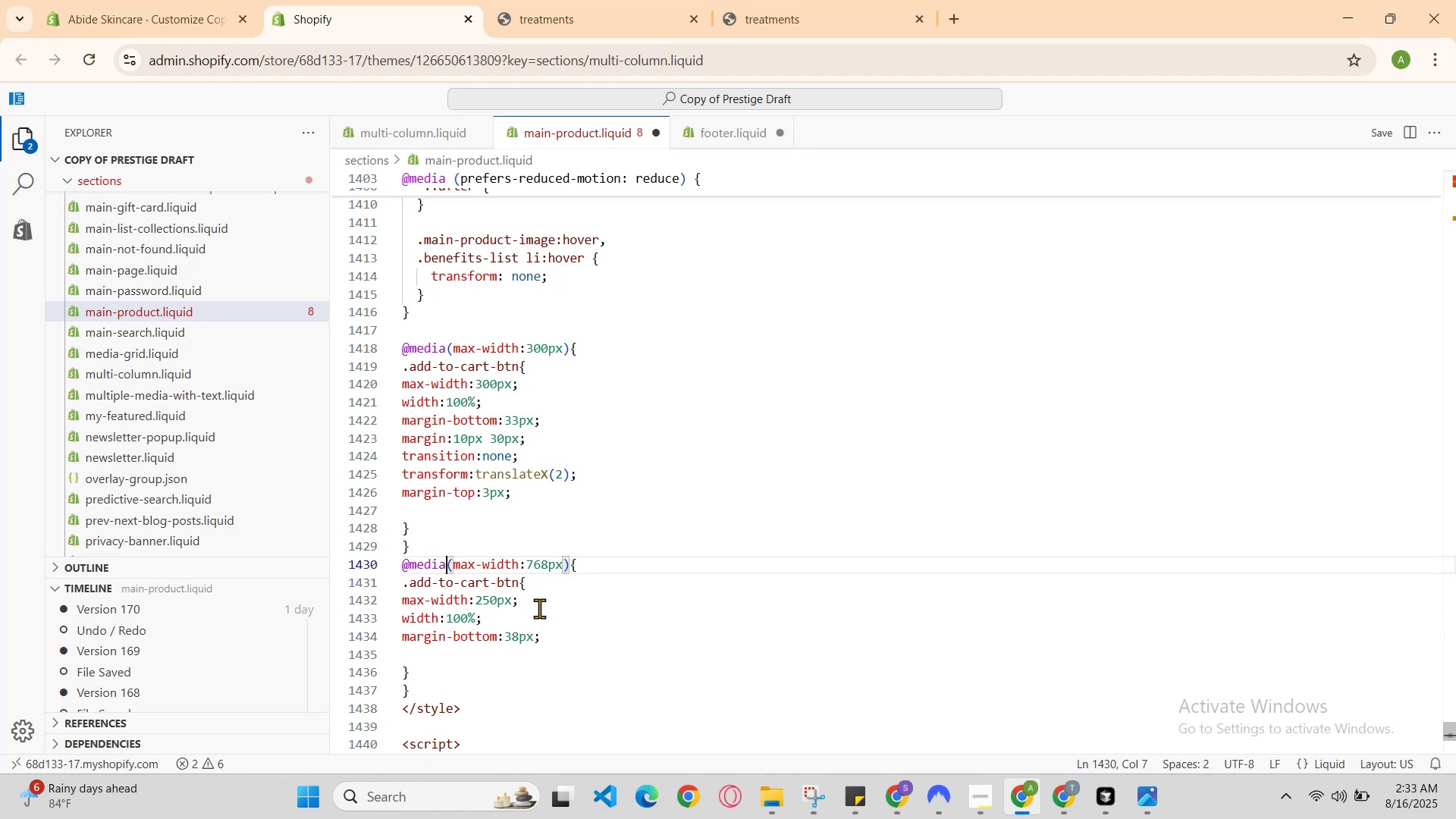 
key(ArrowUp)
 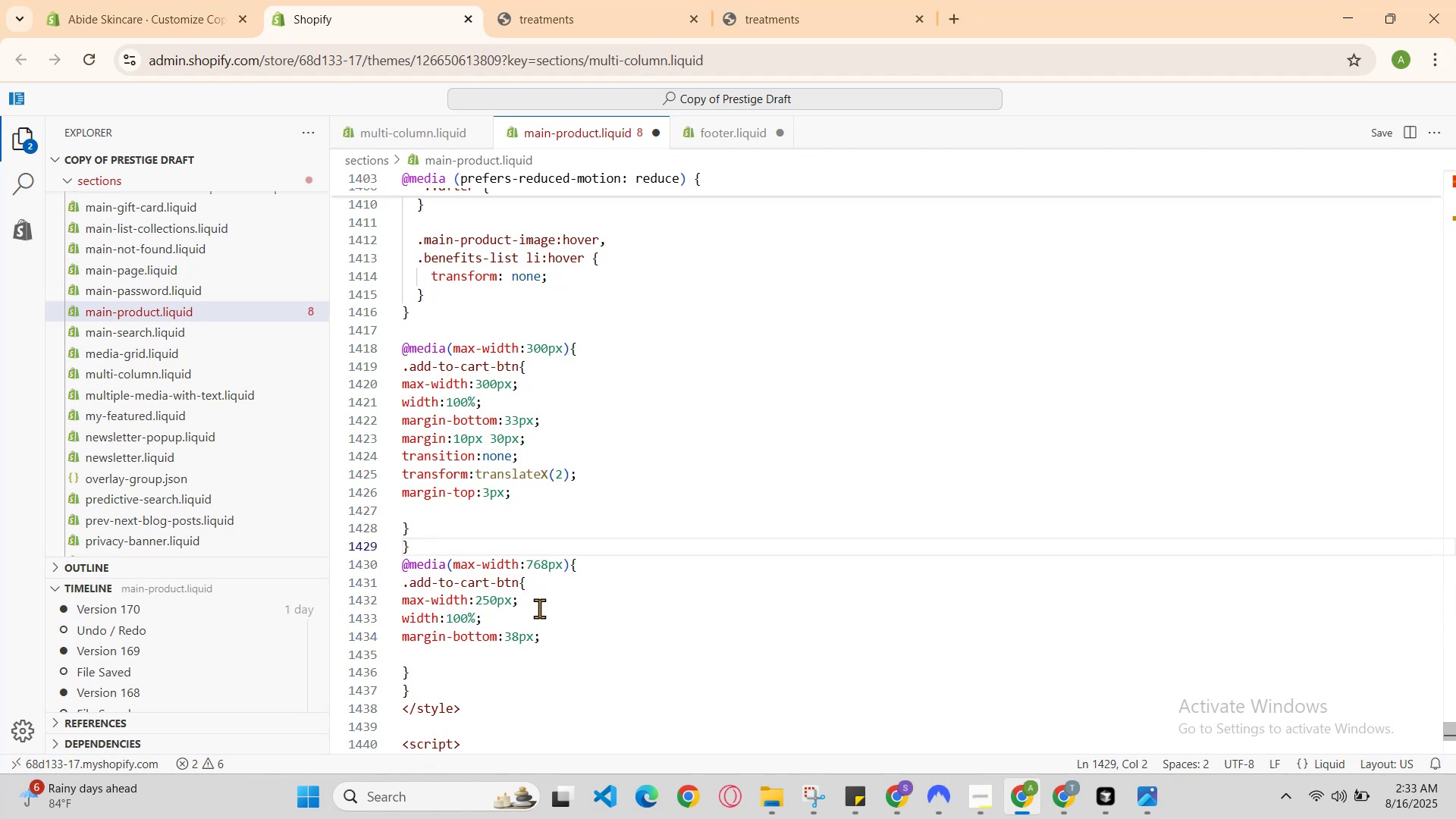 
key(ArrowUp)
 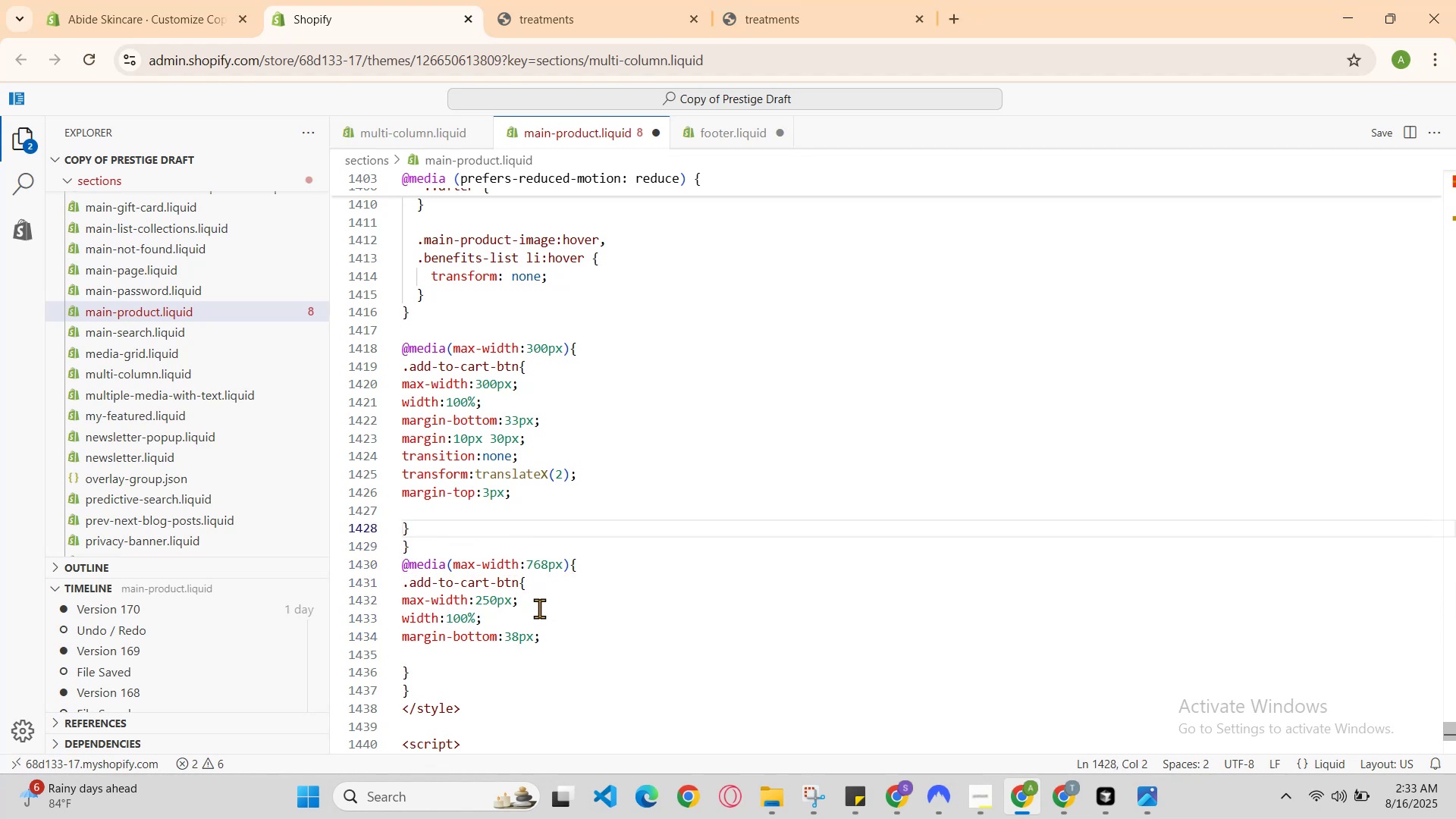 
key(ArrowUp)
 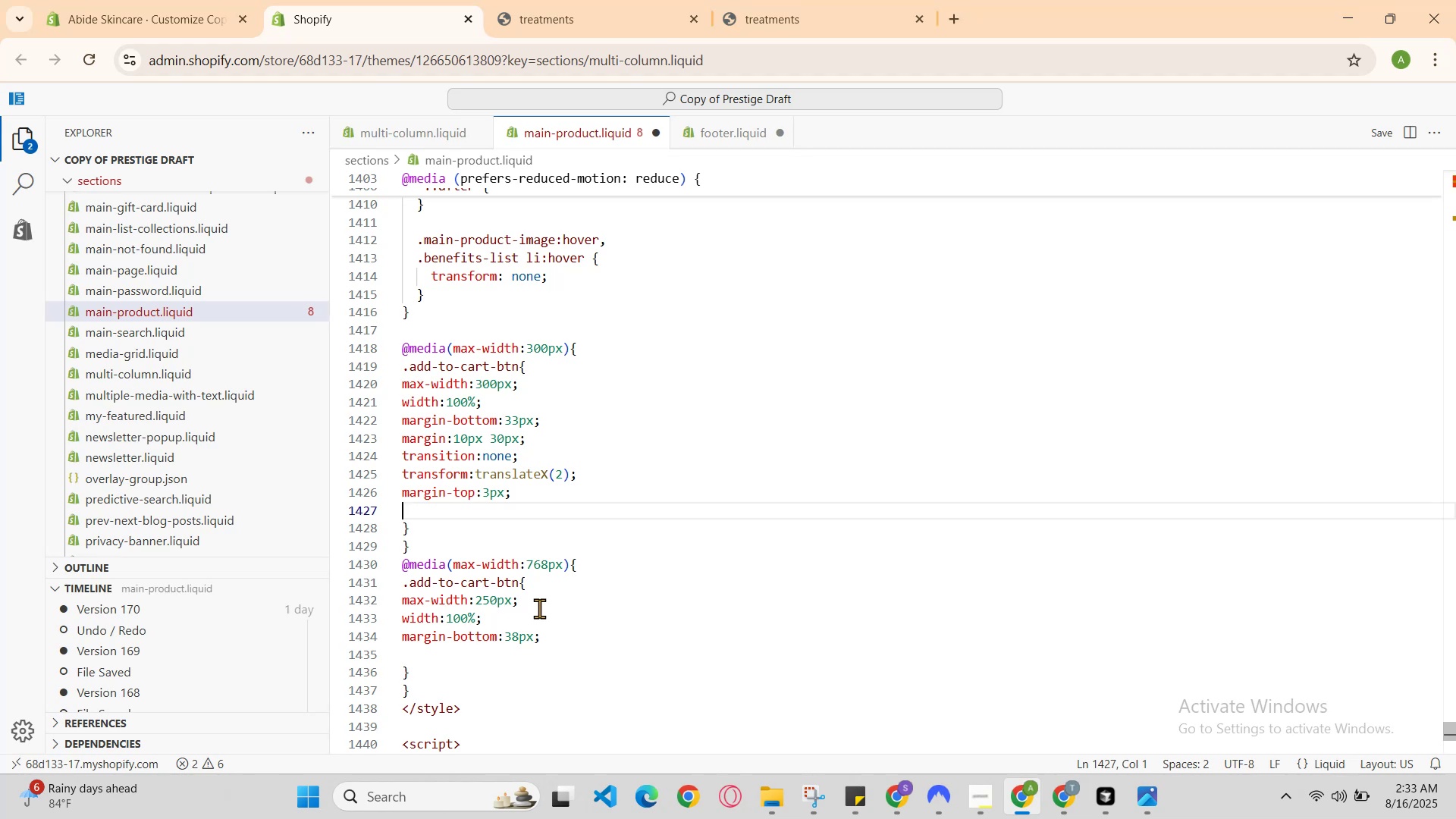 
key(ArrowUp)
 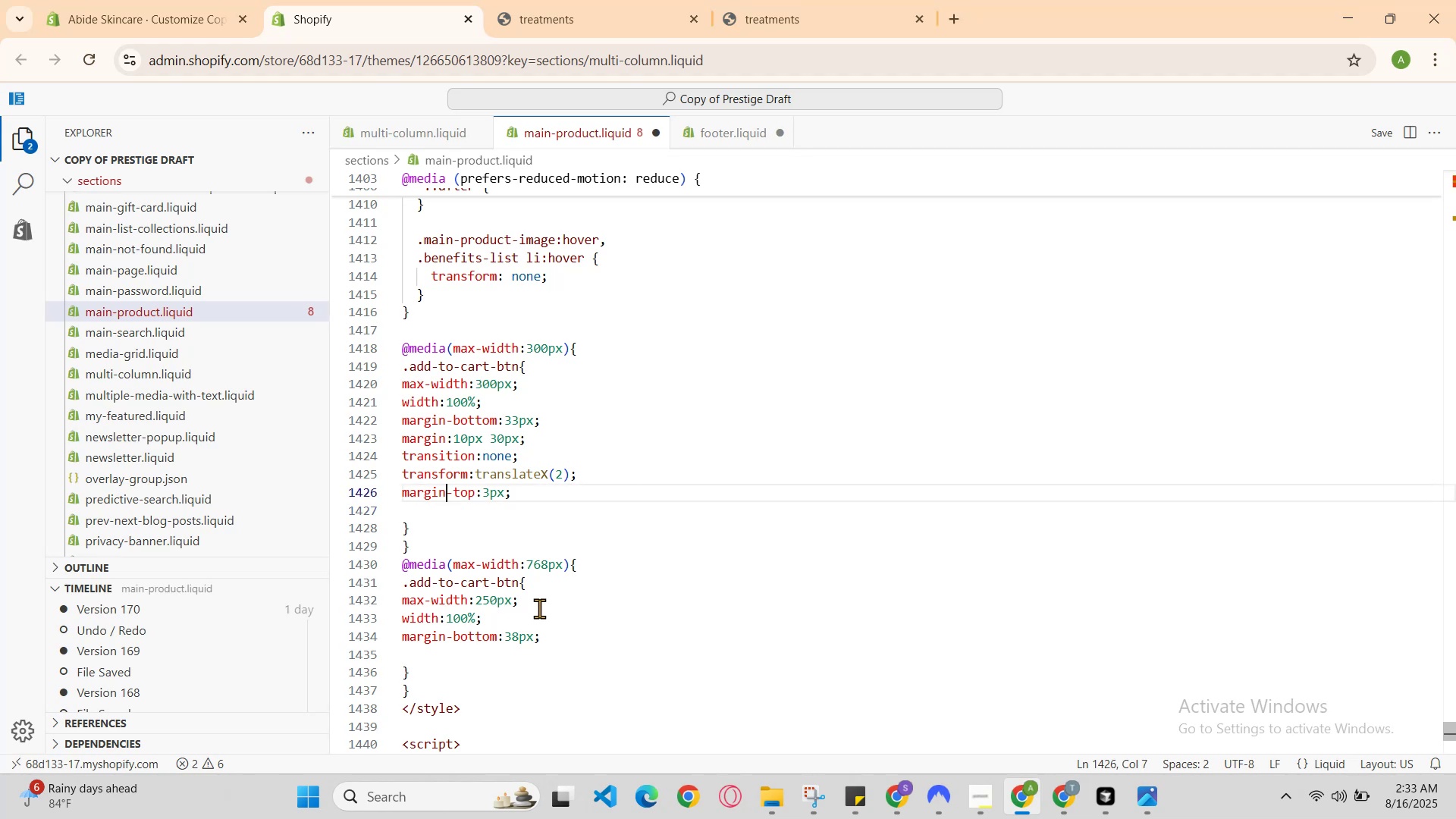 
key(ArrowUp)
 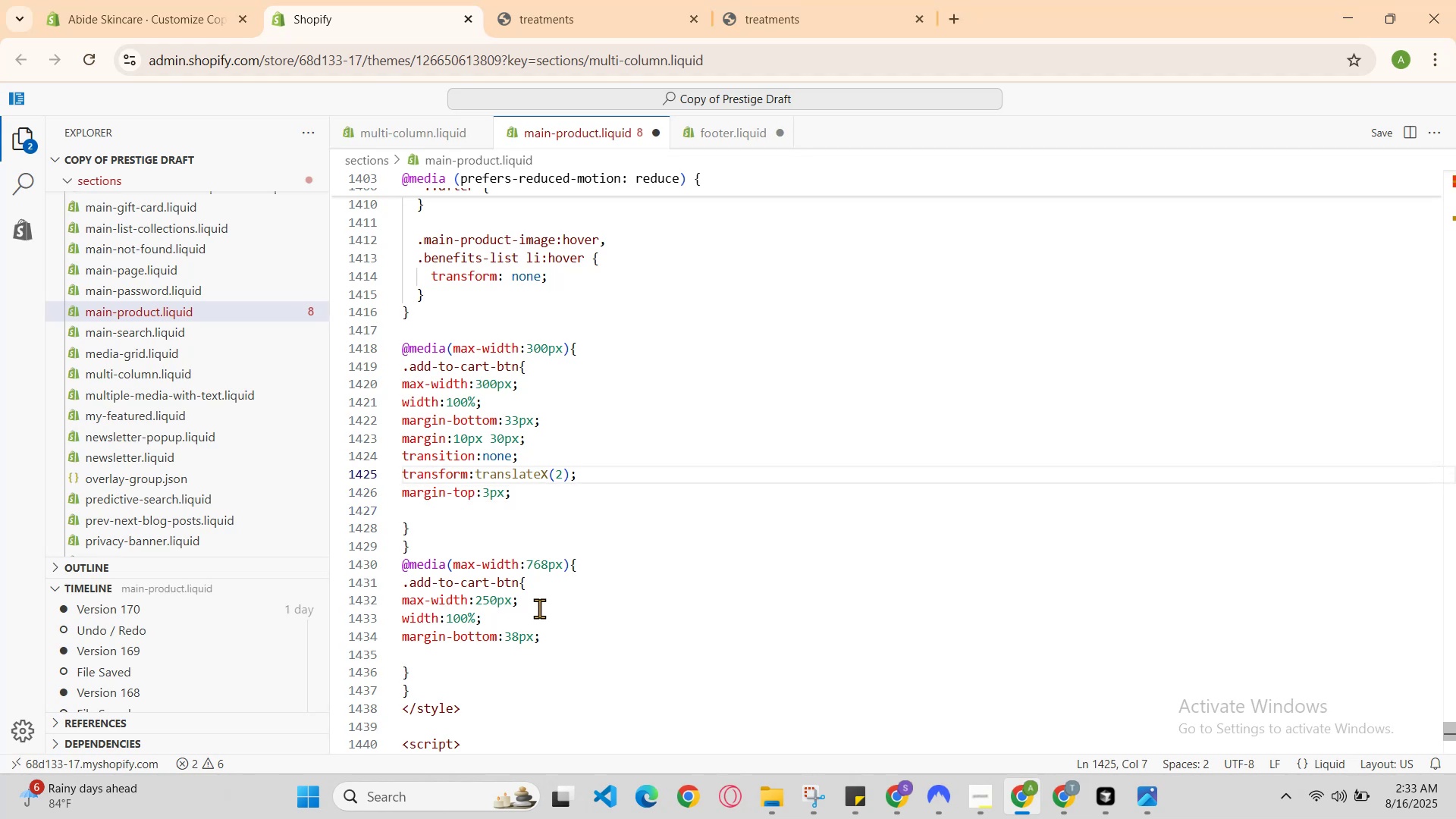 
key(ArrowUp)
 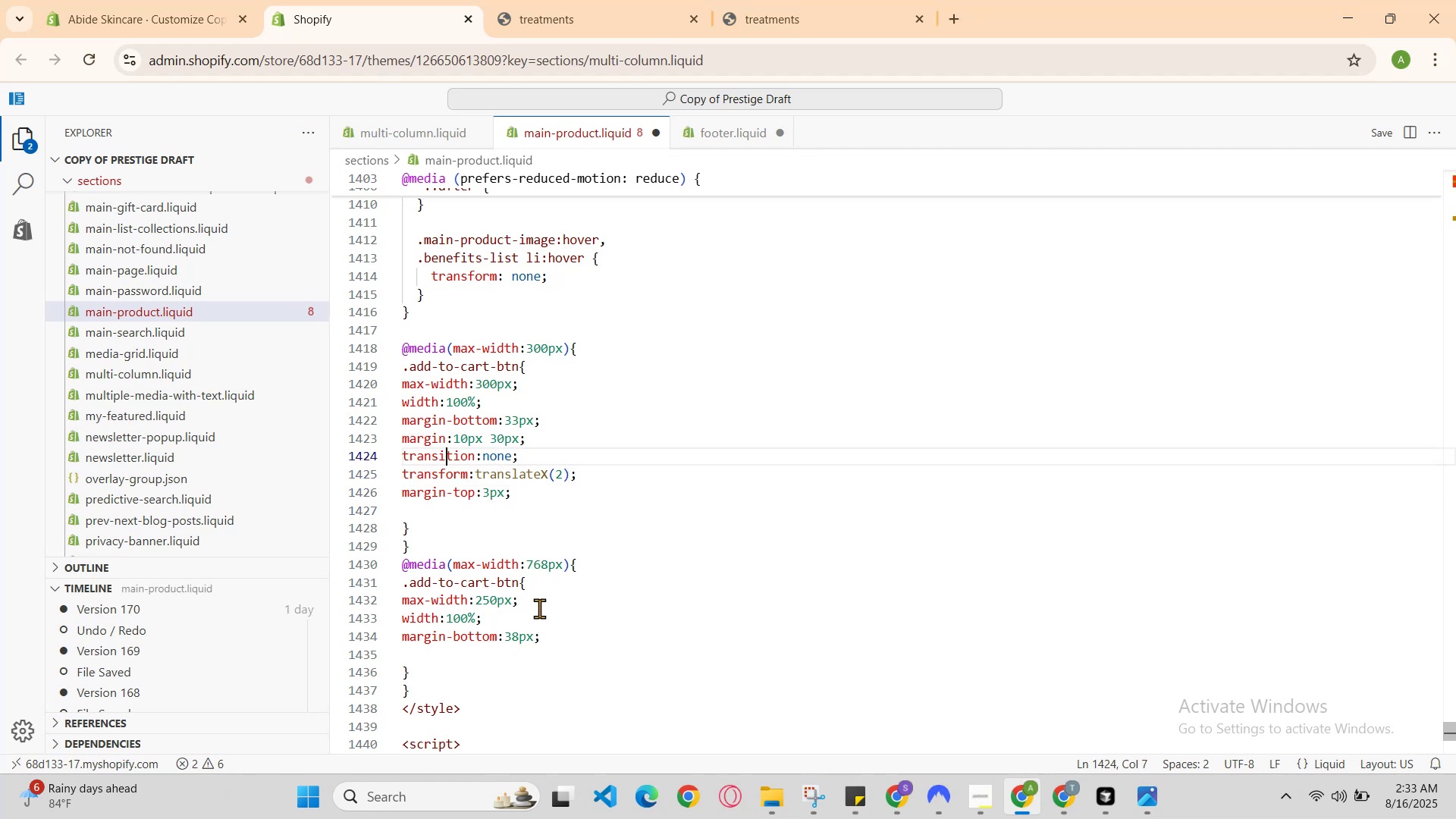 
hold_key(key=ArrowDown, duration=0.64)
 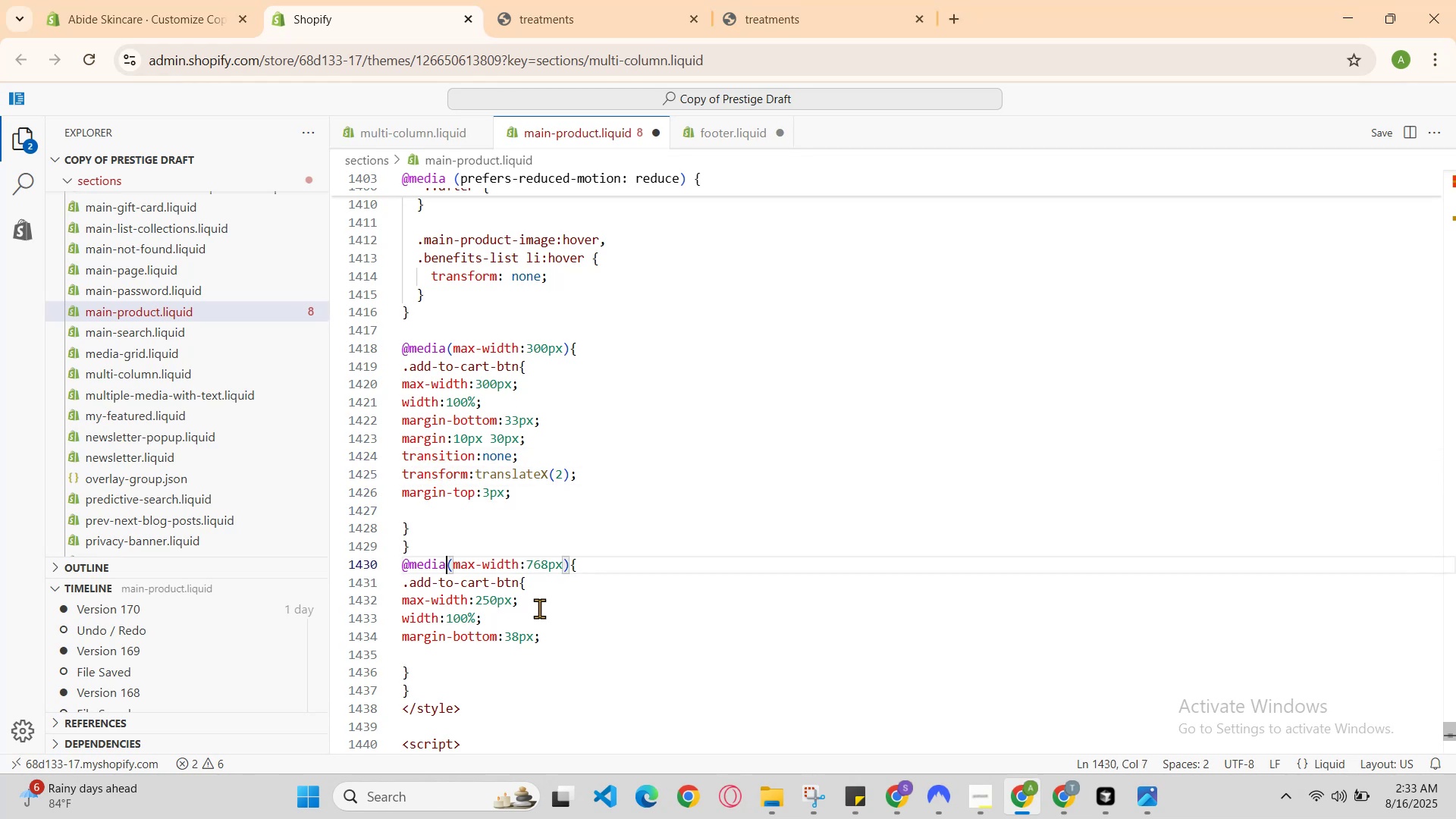 
key(ArrowDown)
 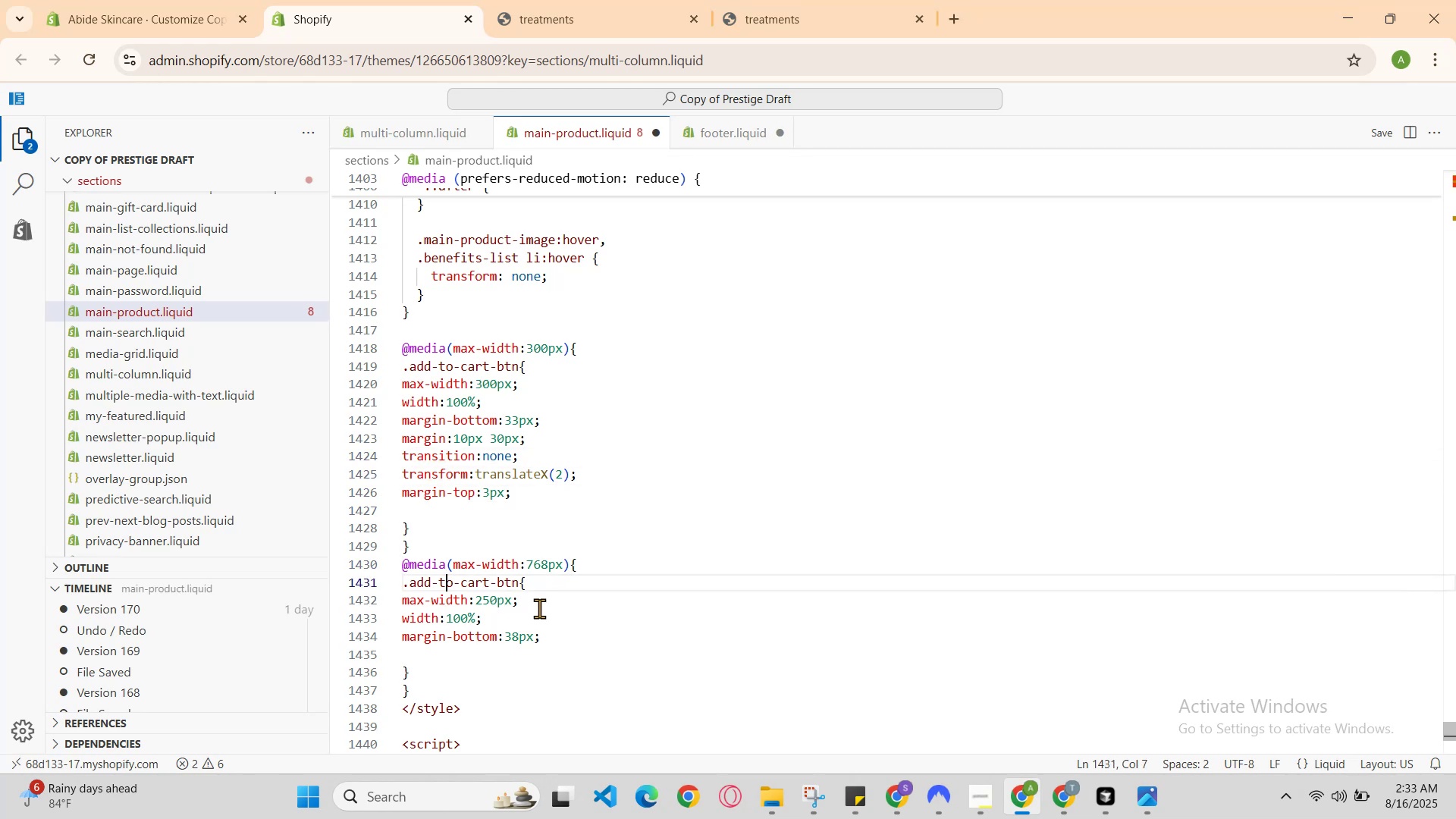 
key(ArrowDown)
 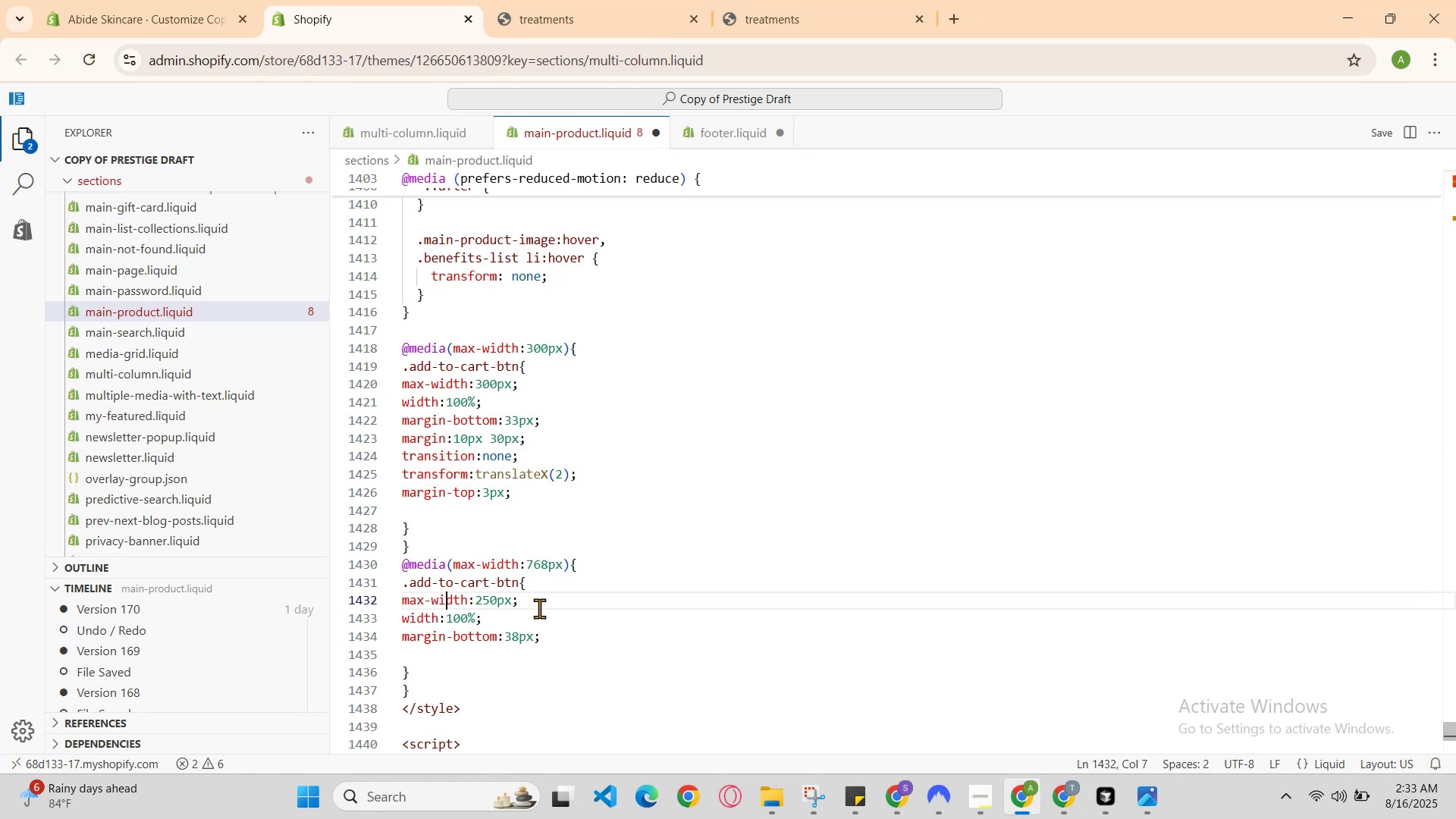 
key(ArrowDown)
 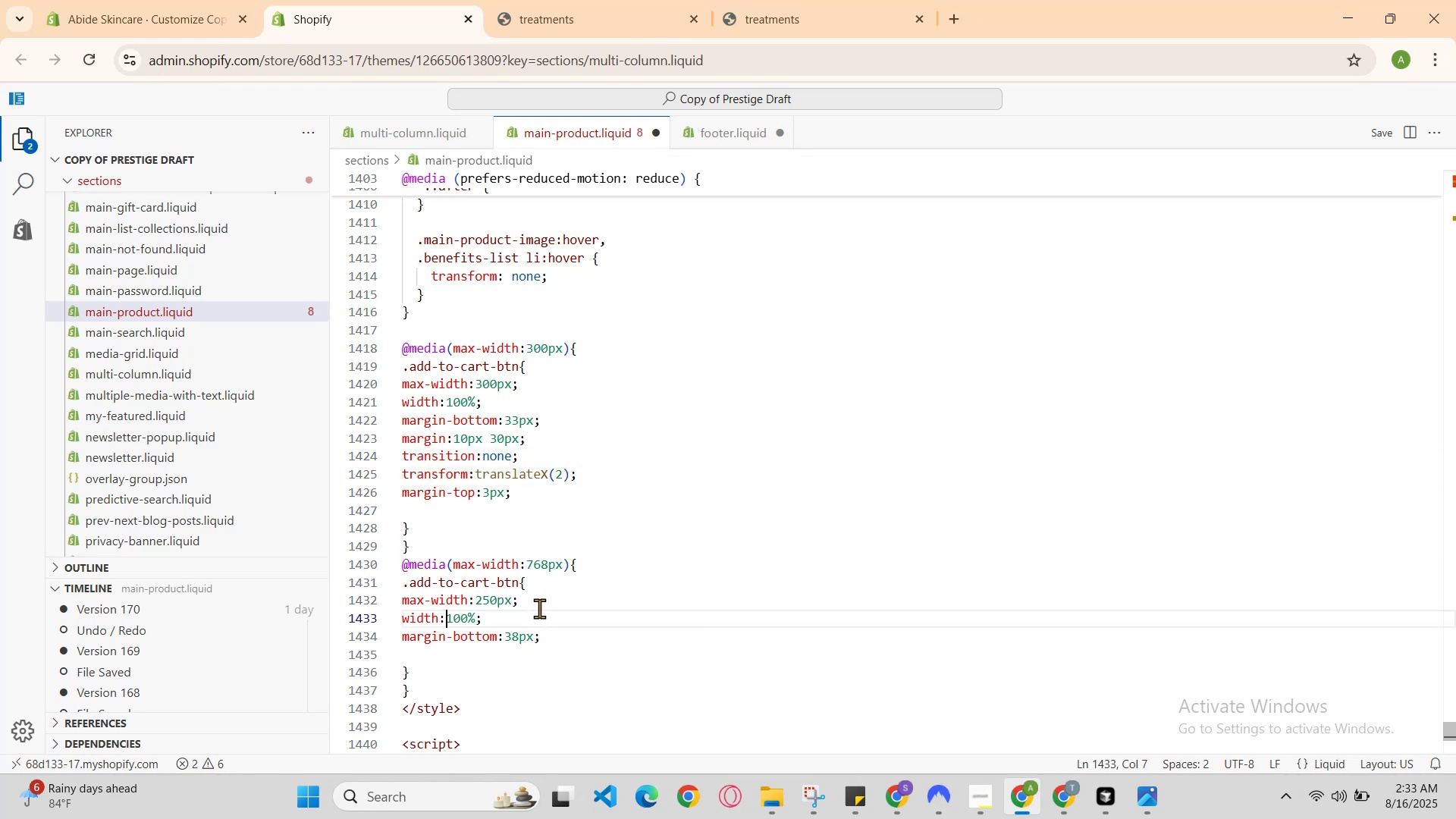 
key(ArrowDown)
 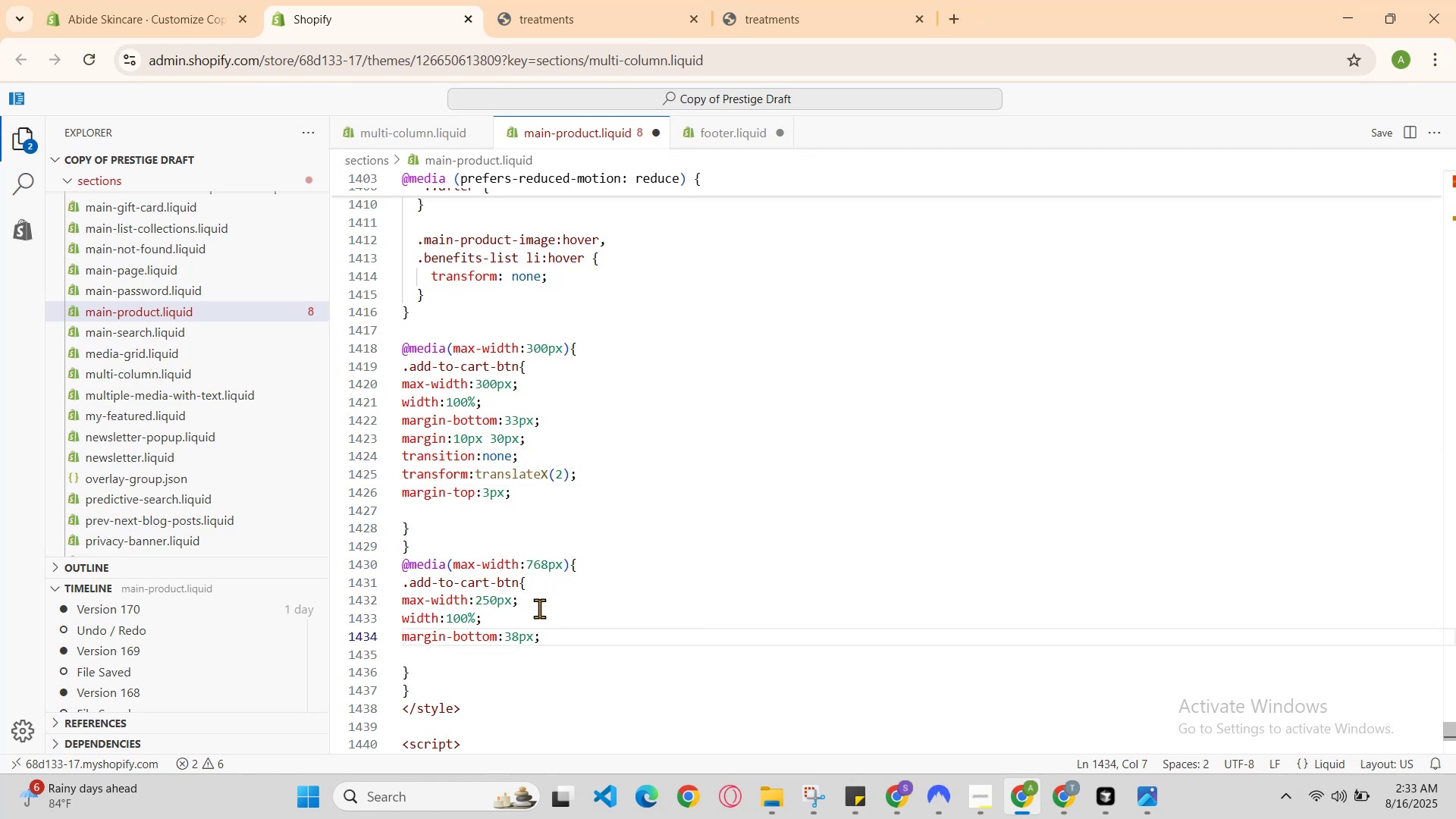 
key(ArrowUp)
 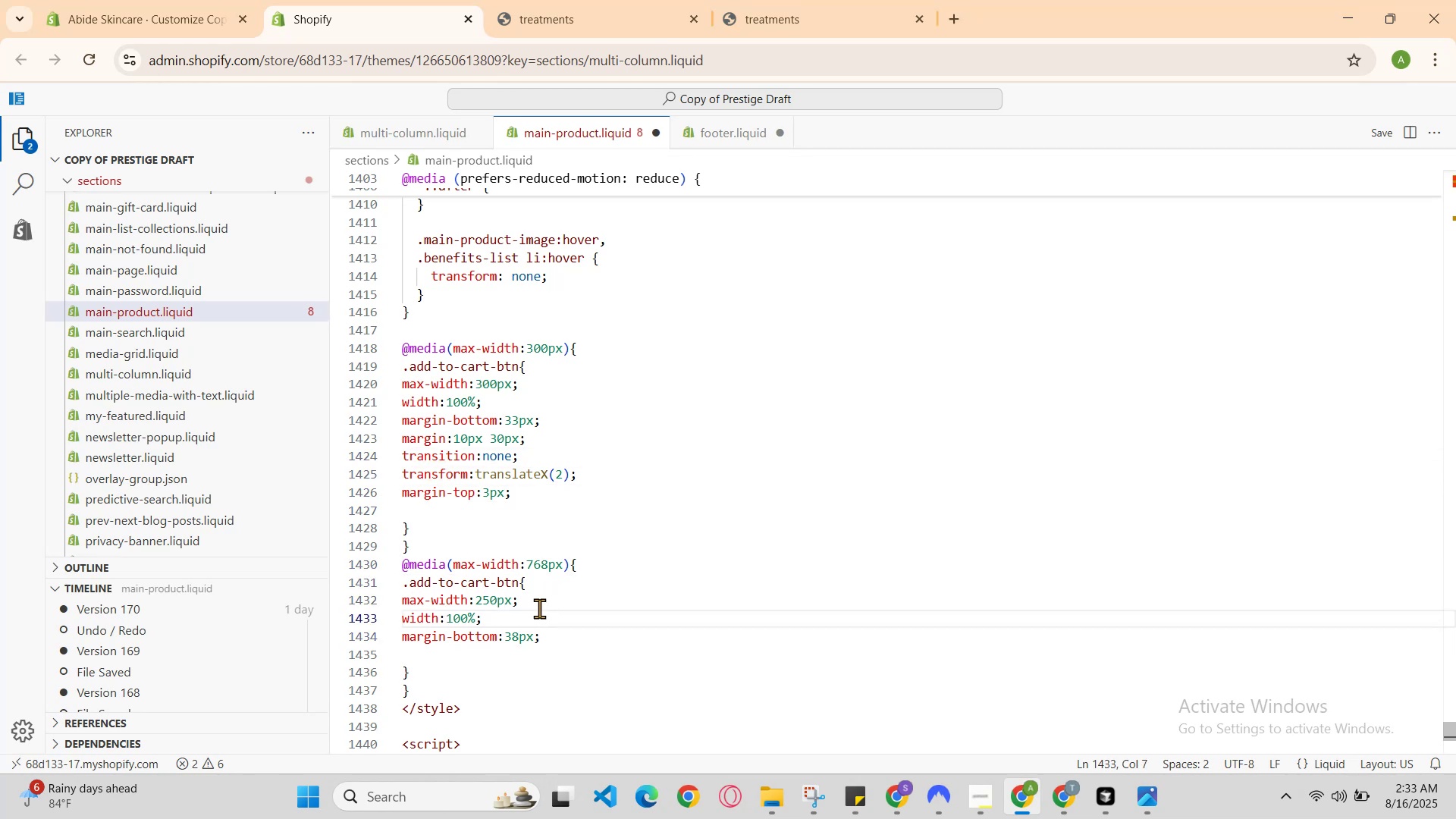 
key(ArrowUp)
 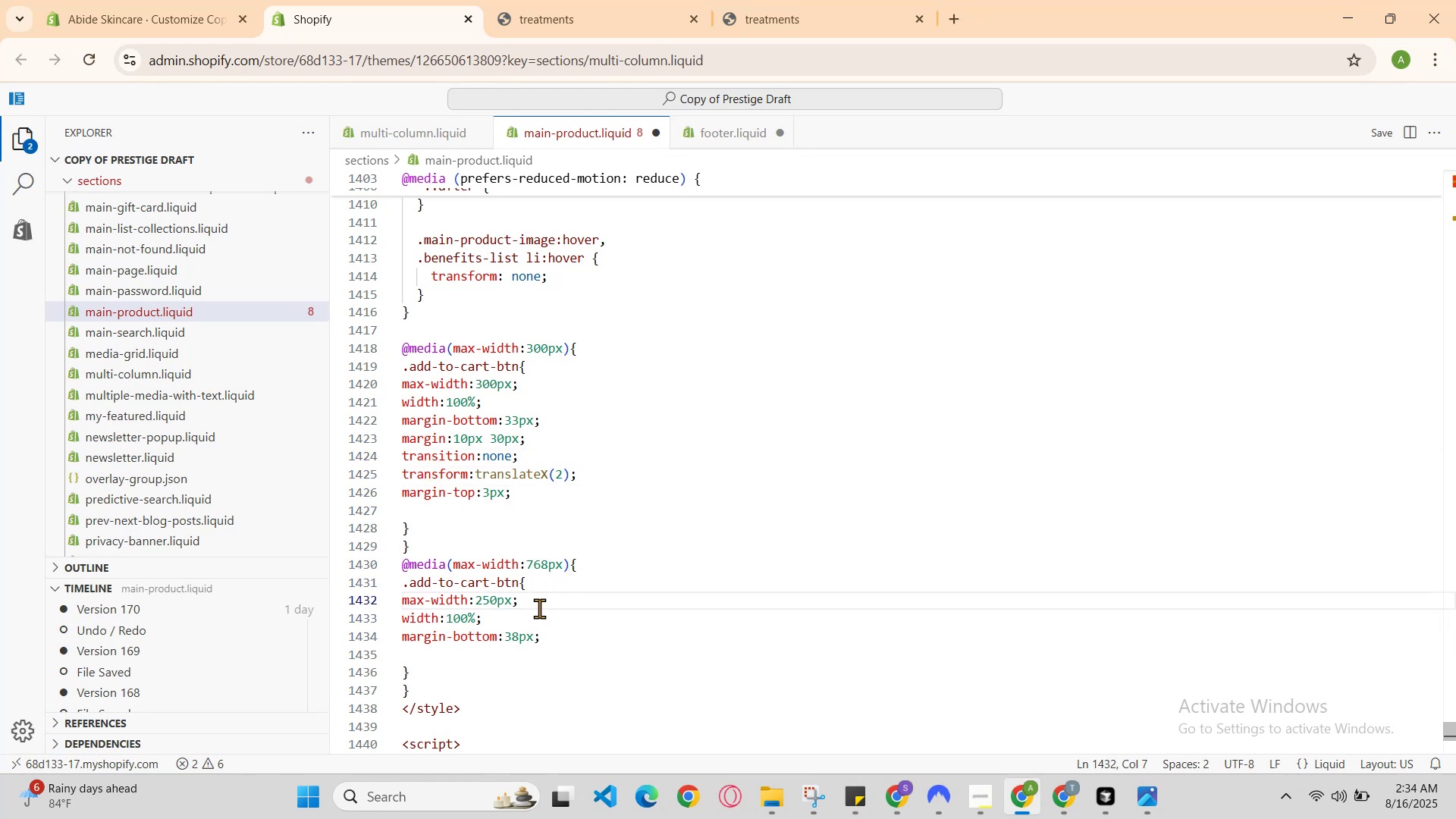 
key(ArrowUp)
 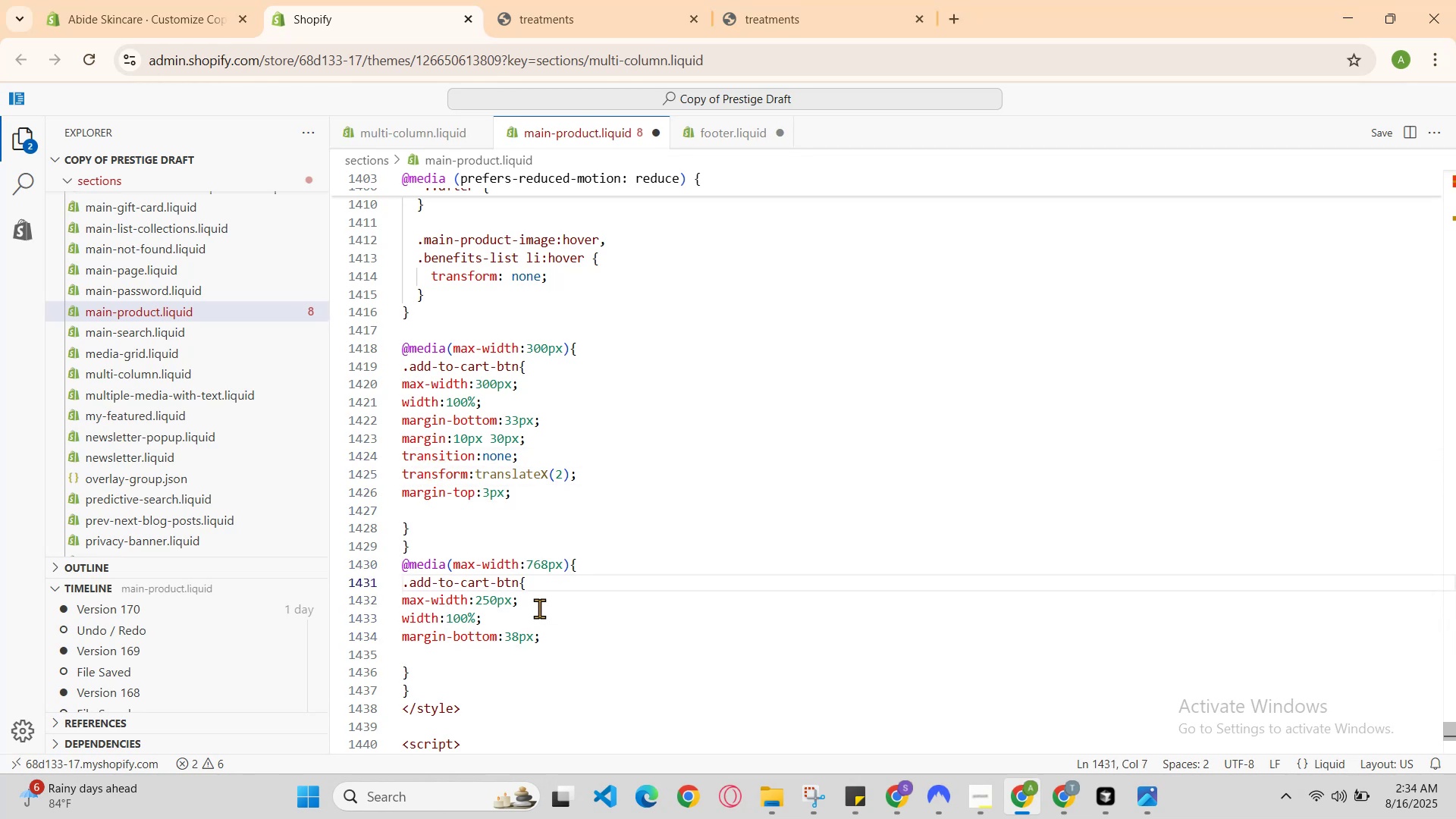 
key(ArrowUp)
 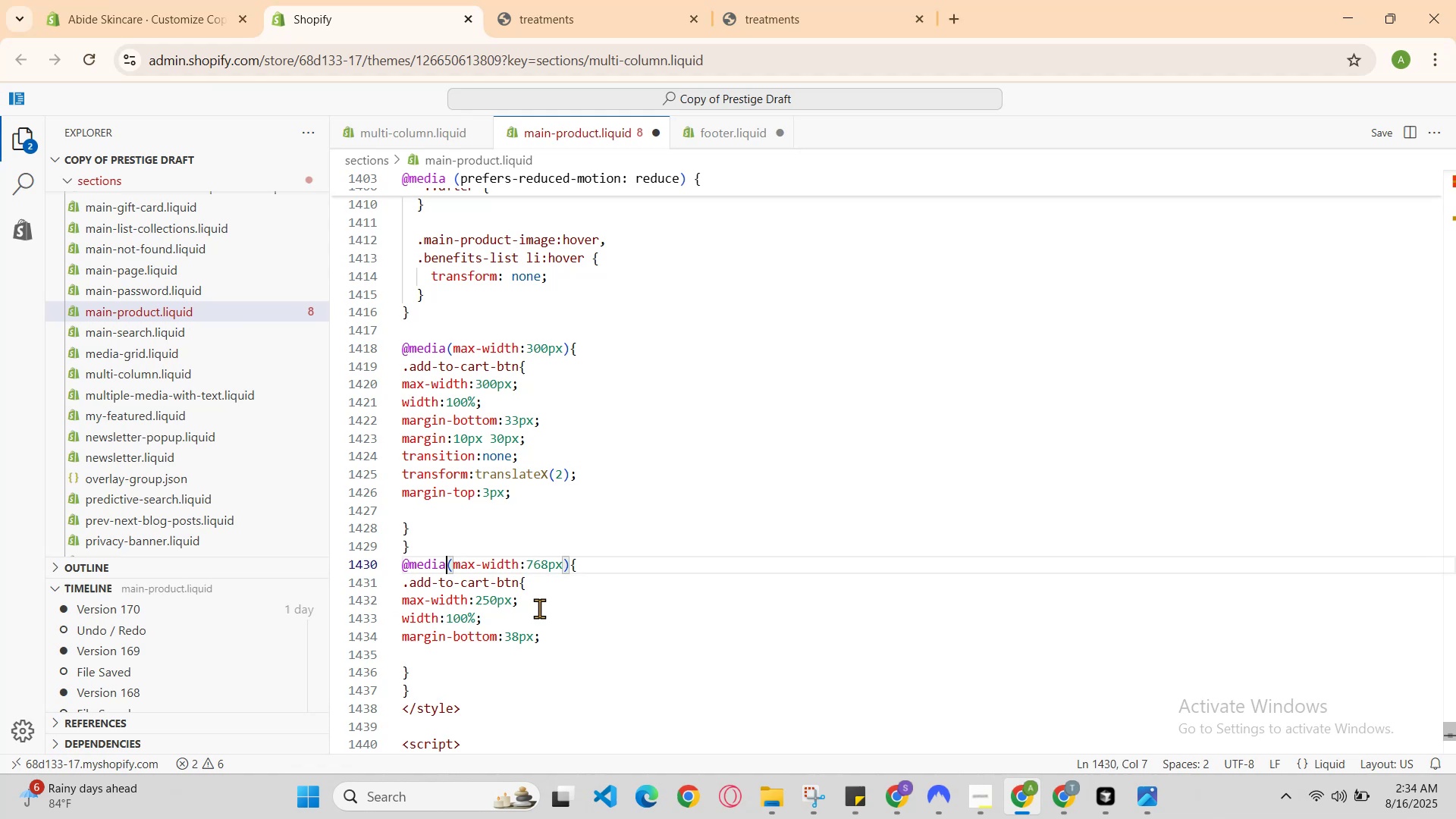 
key(ArrowUp)
 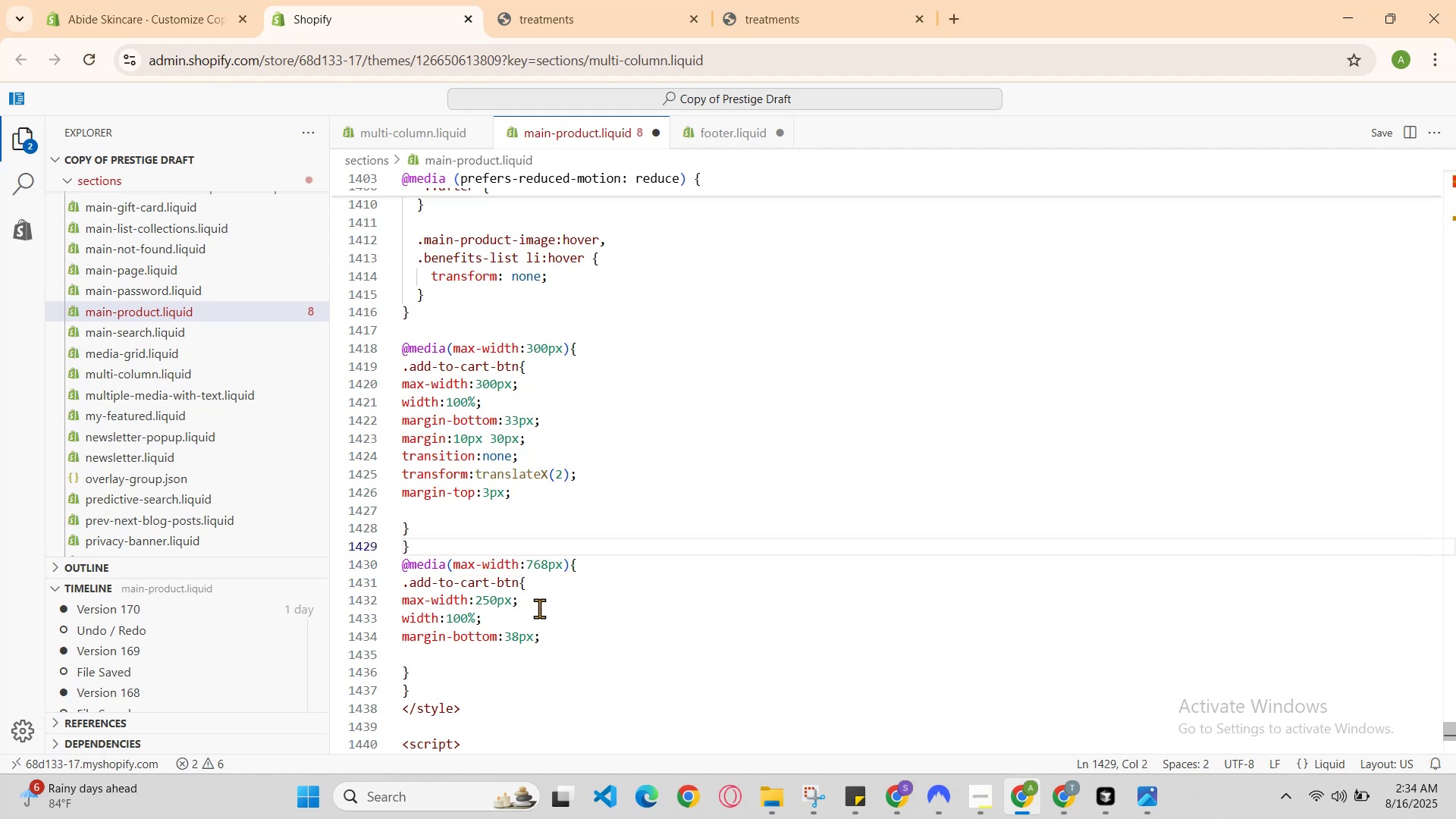 
key(ArrowUp)
 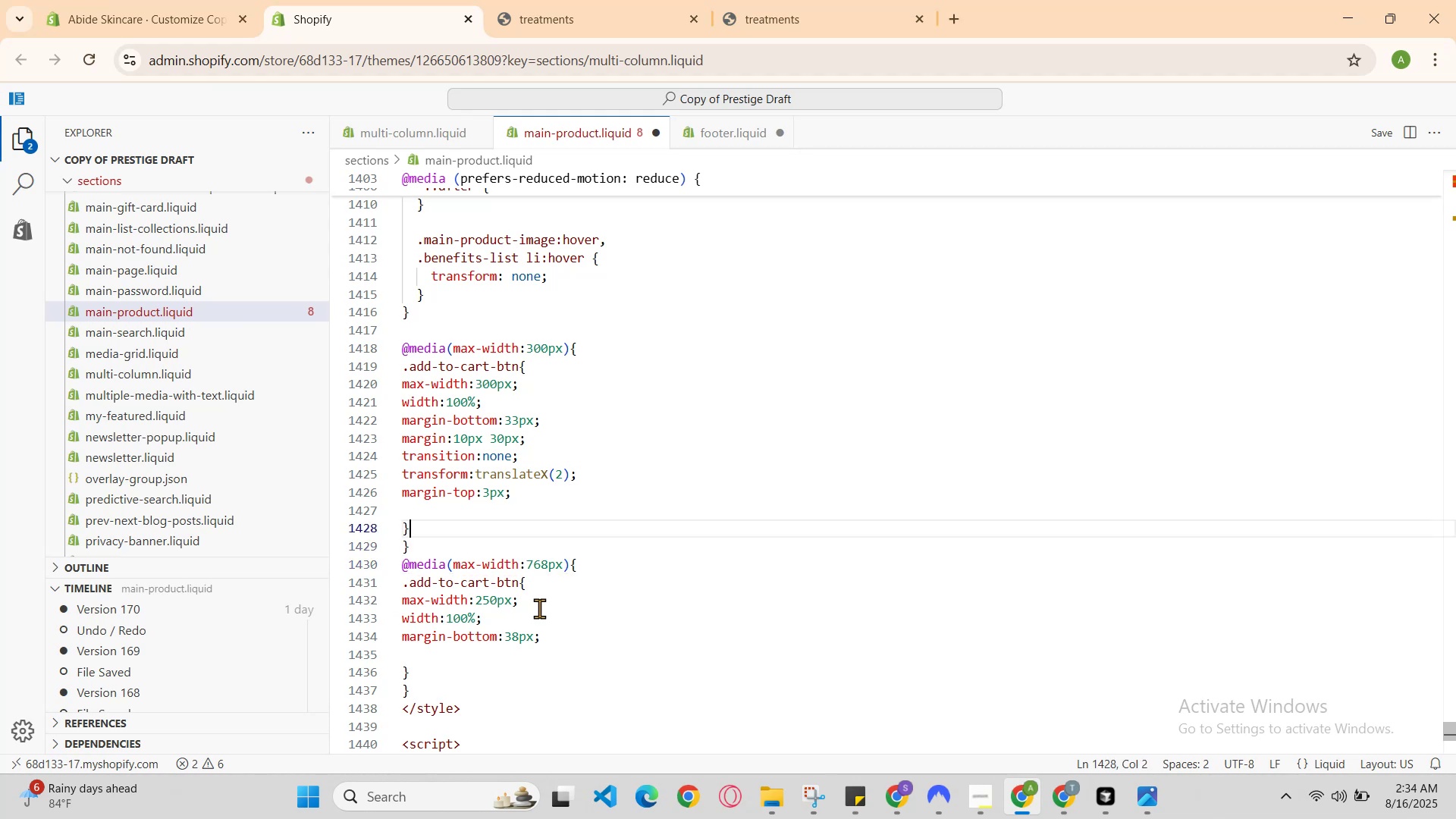 
key(ArrowUp)
 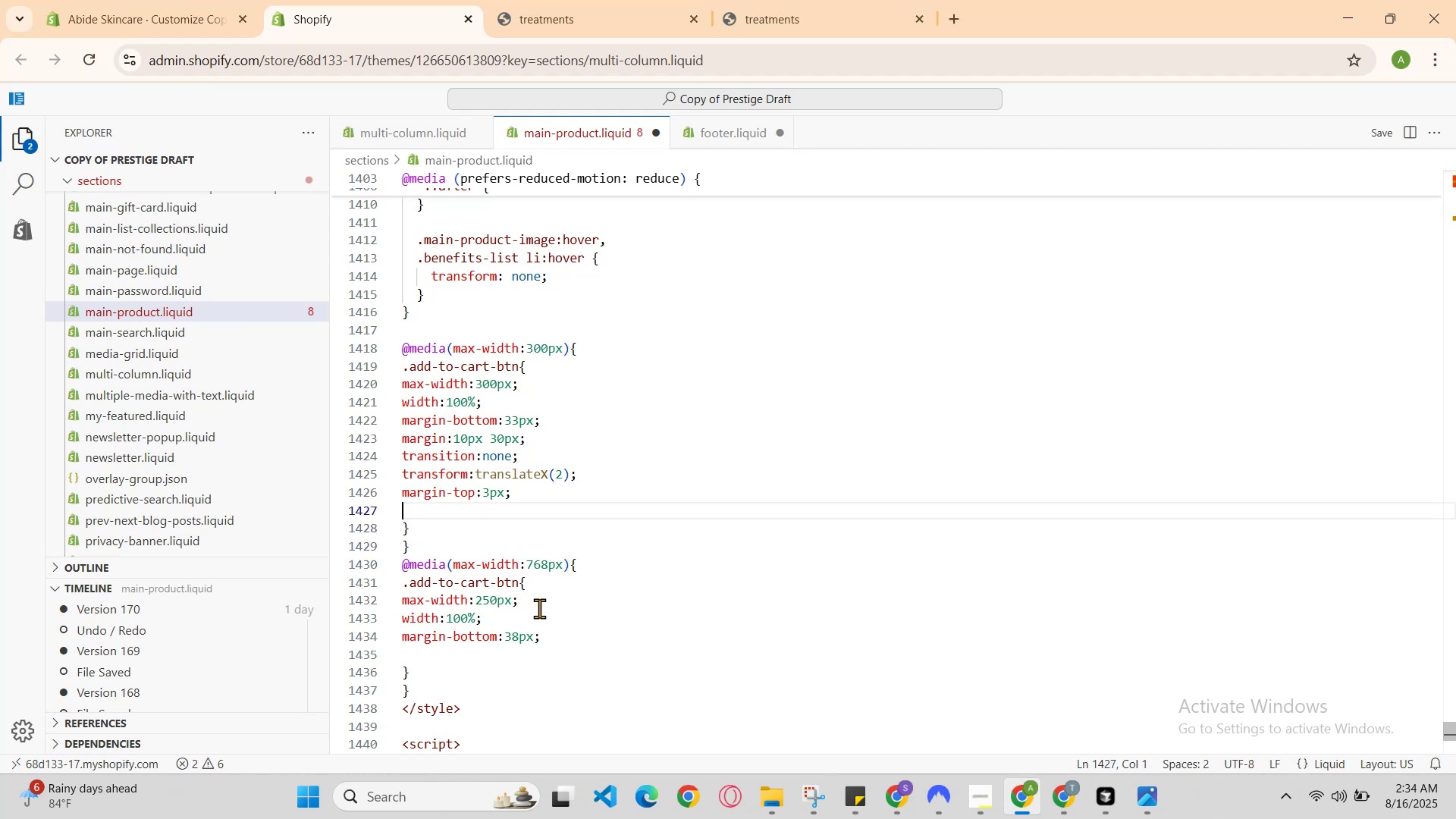 
key(ArrowUp)
 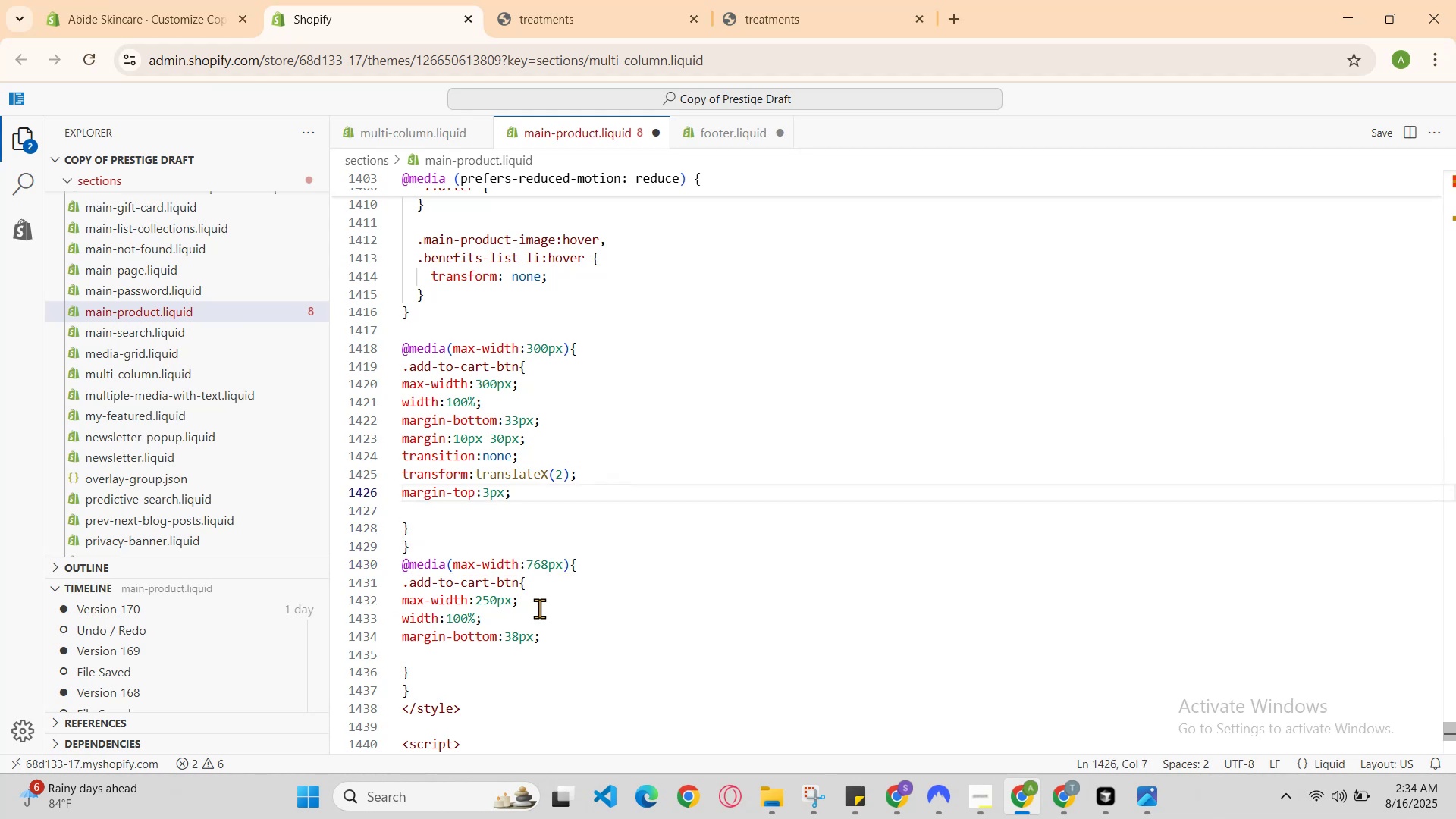 
key(ArrowUp)
 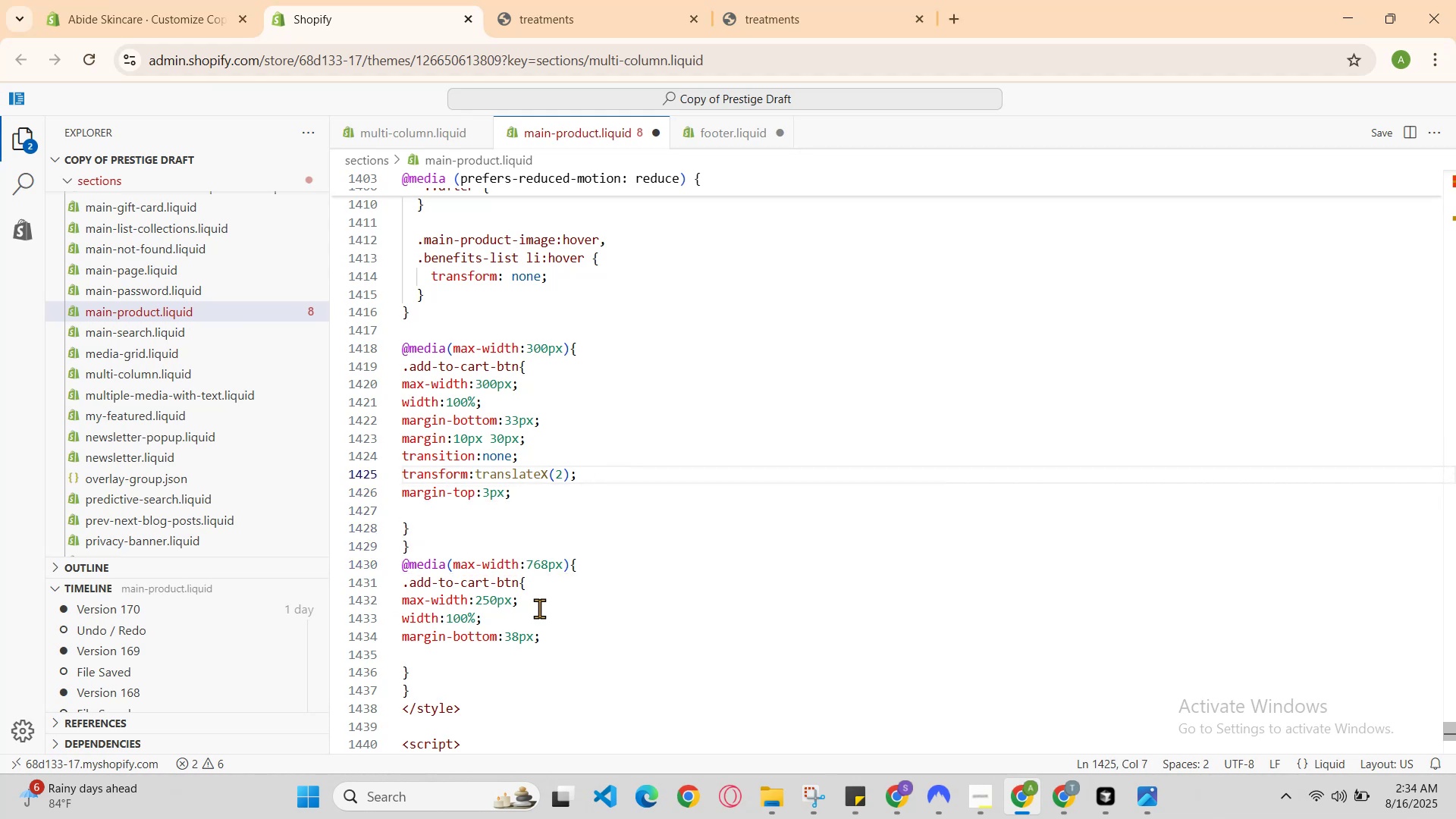 
key(ArrowUp)
 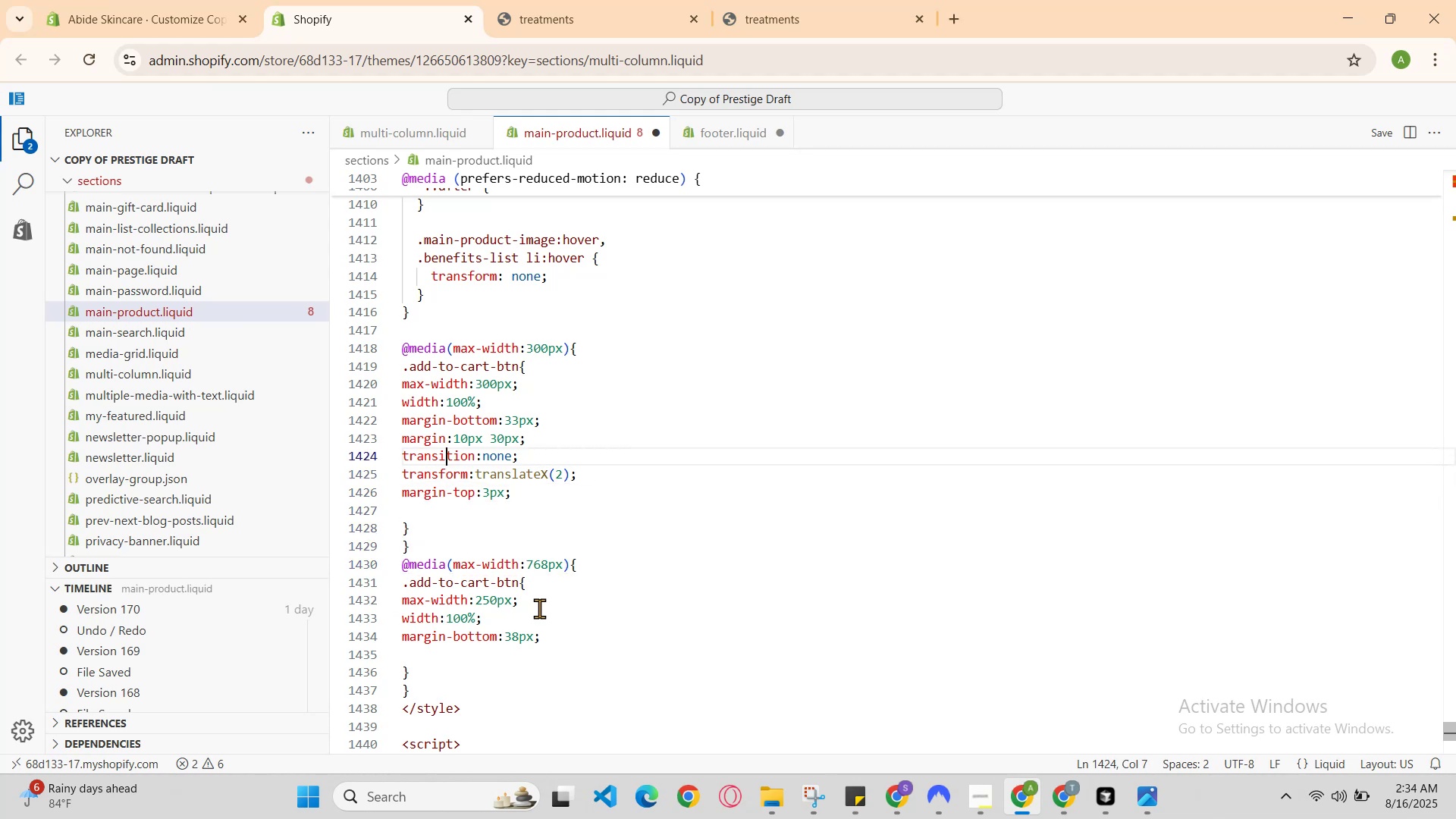 
key(ArrowUp)
 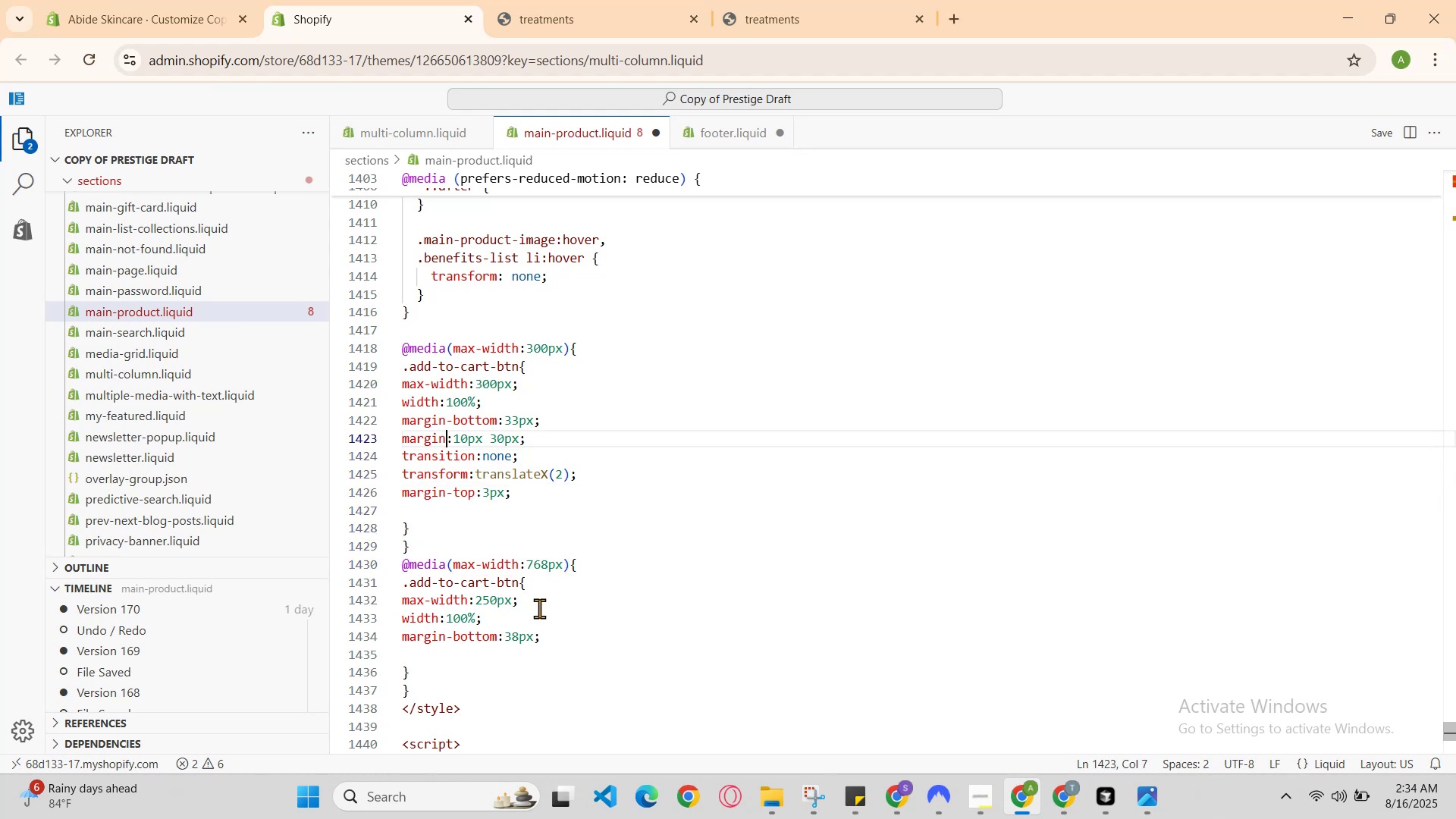 
key(ArrowDown)
 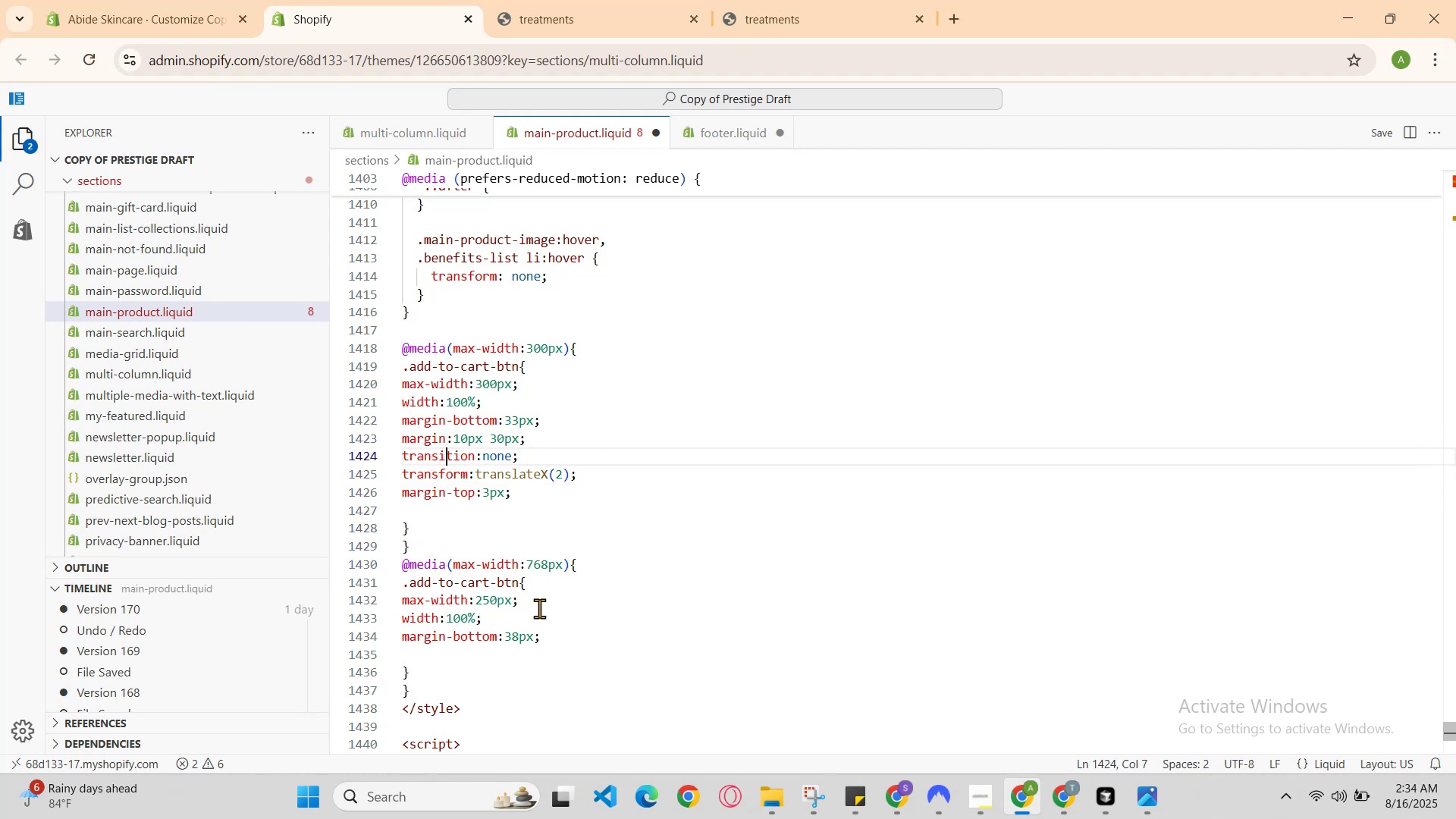 
key(ArrowDown)
 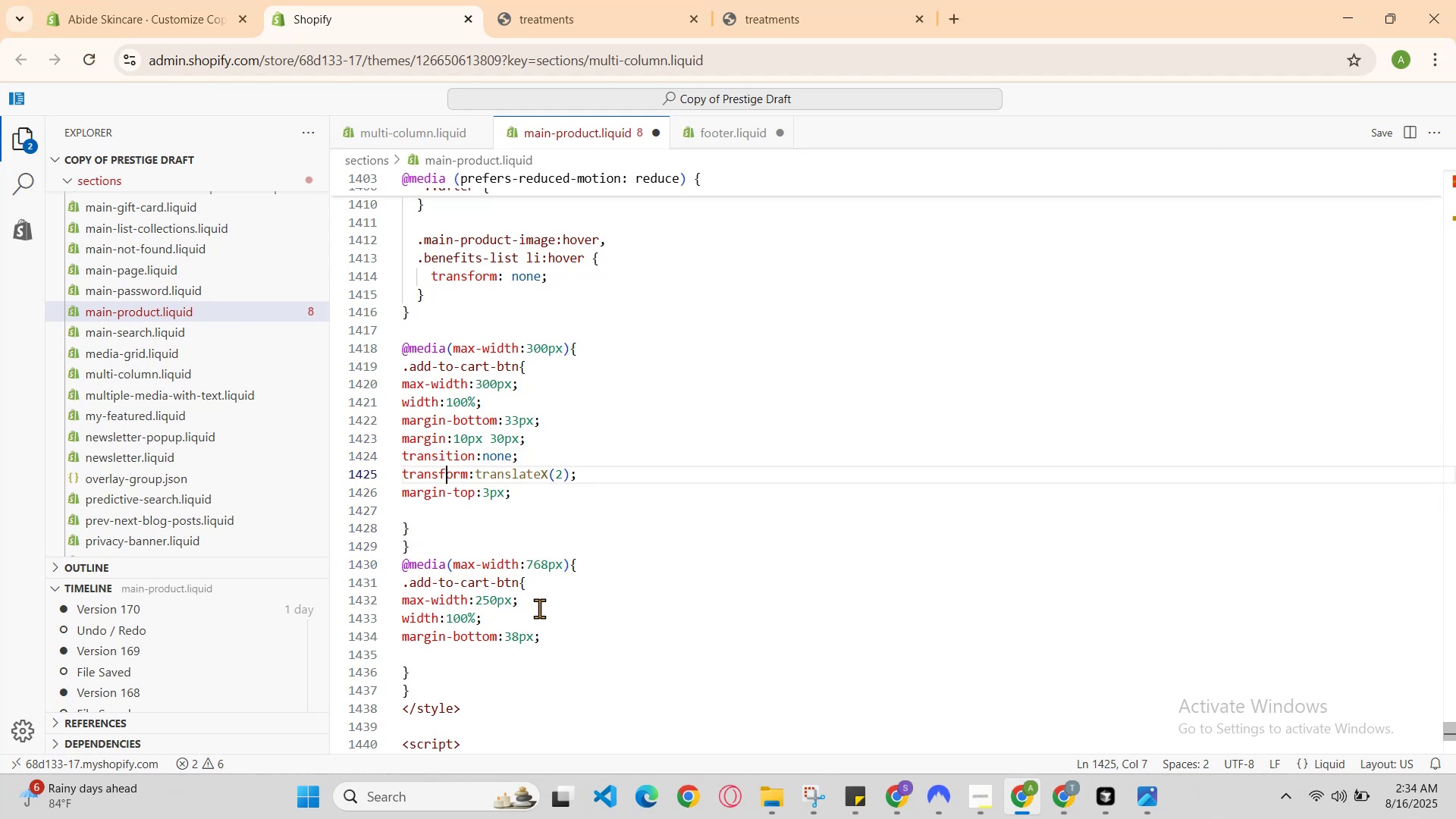 
key(ArrowDown)
 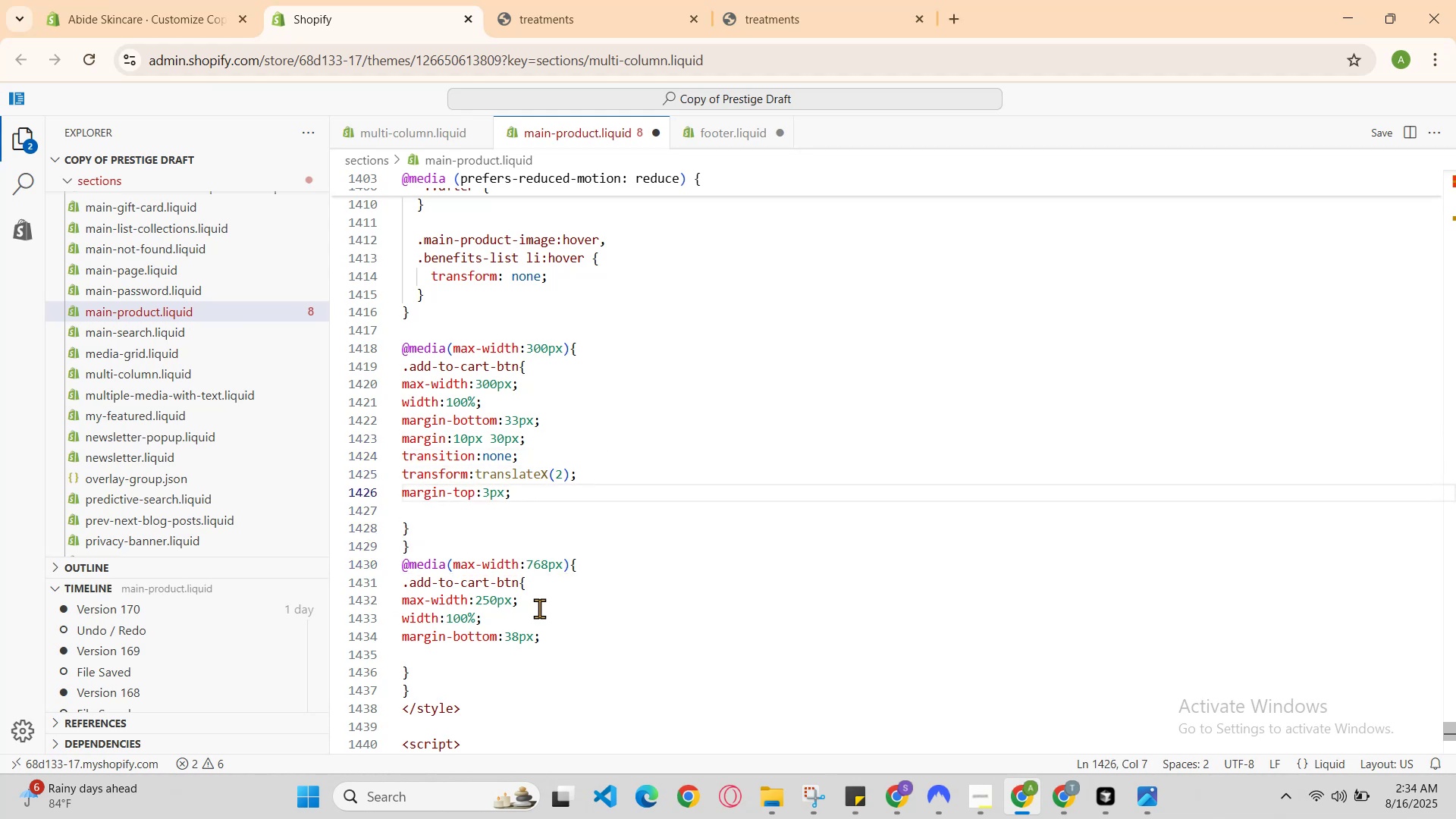 
key(ArrowUp)
 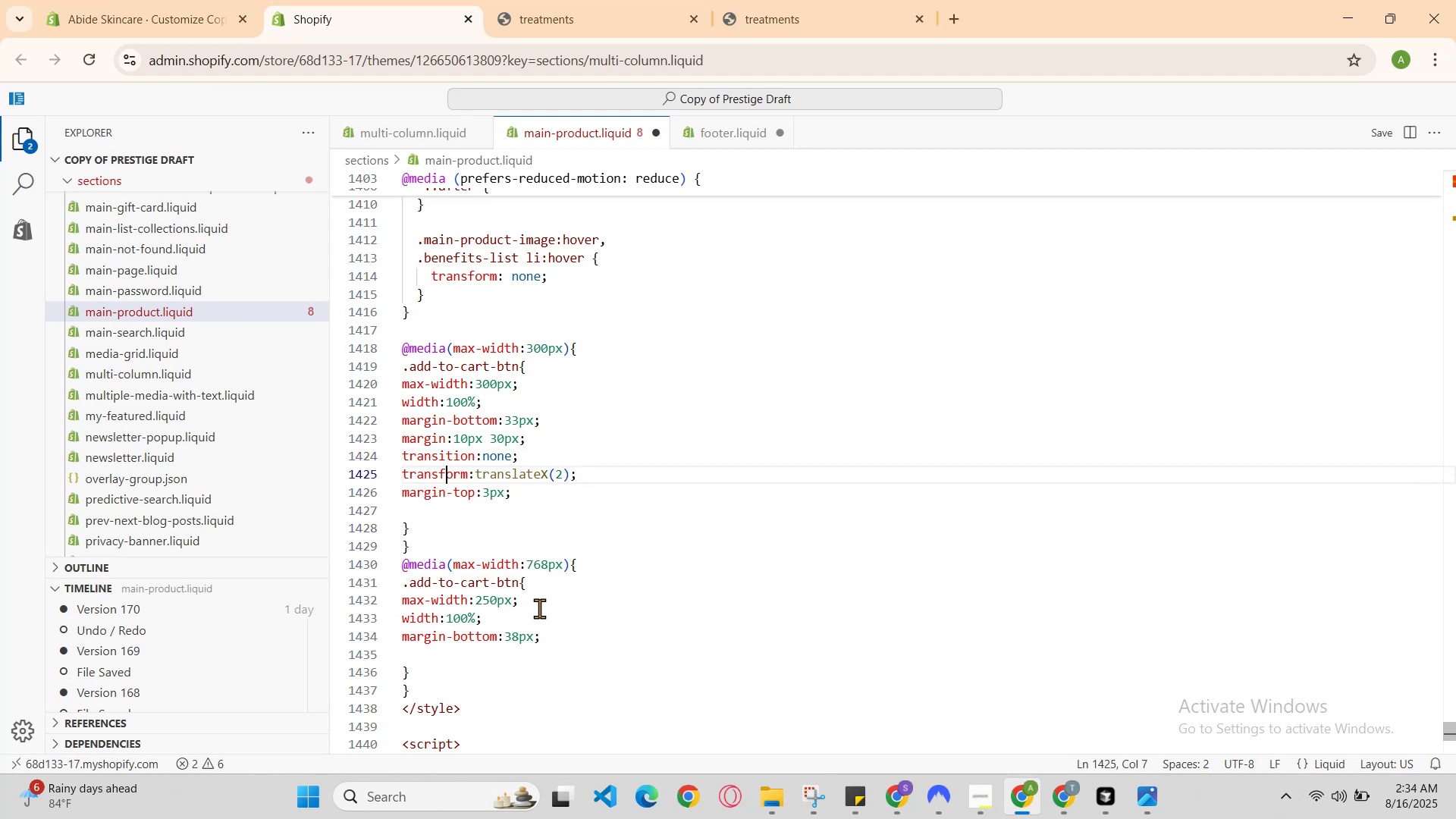 
hold_key(key=ArrowDown, duration=0.57)
 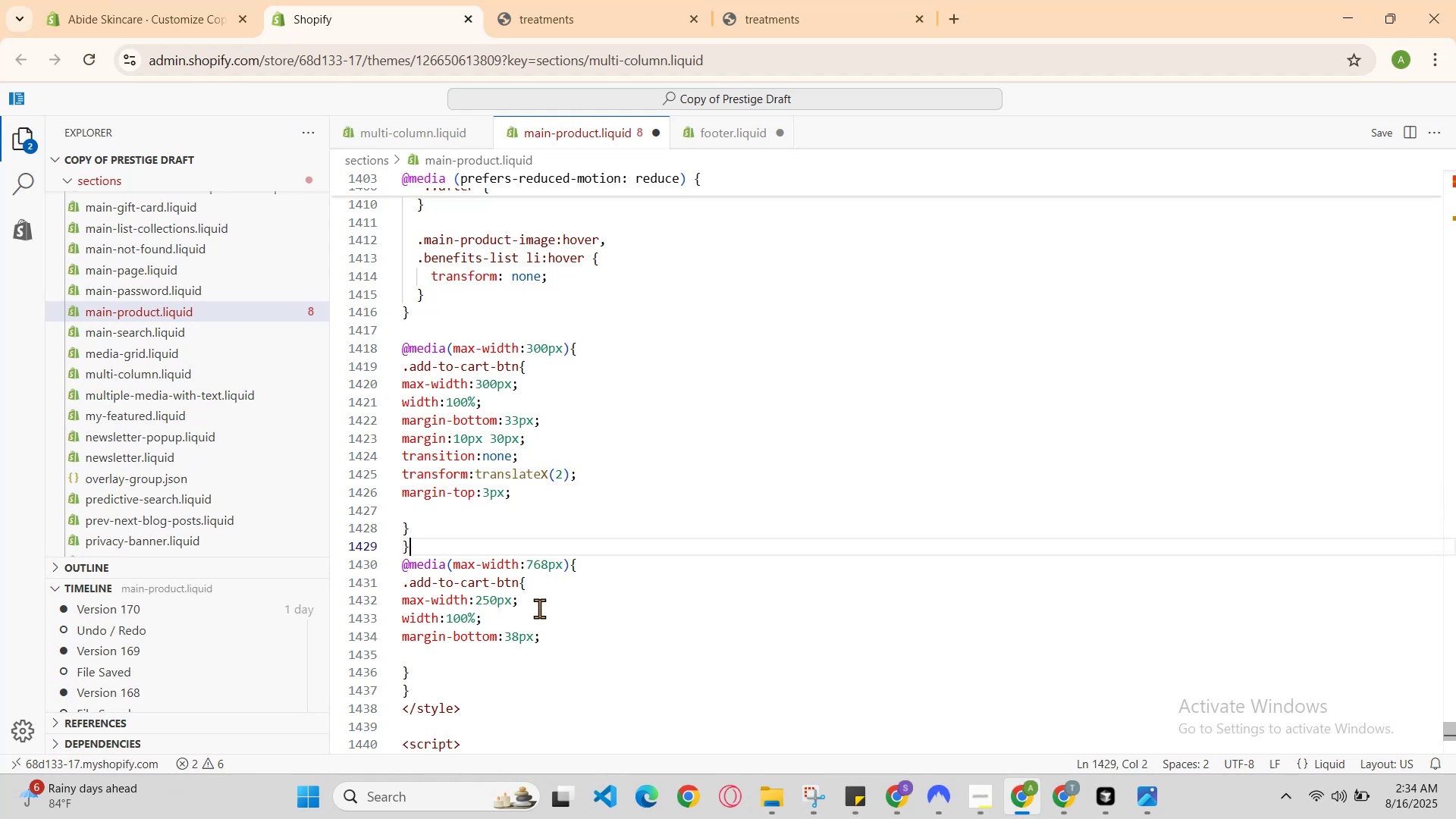 
key(ArrowDown)
 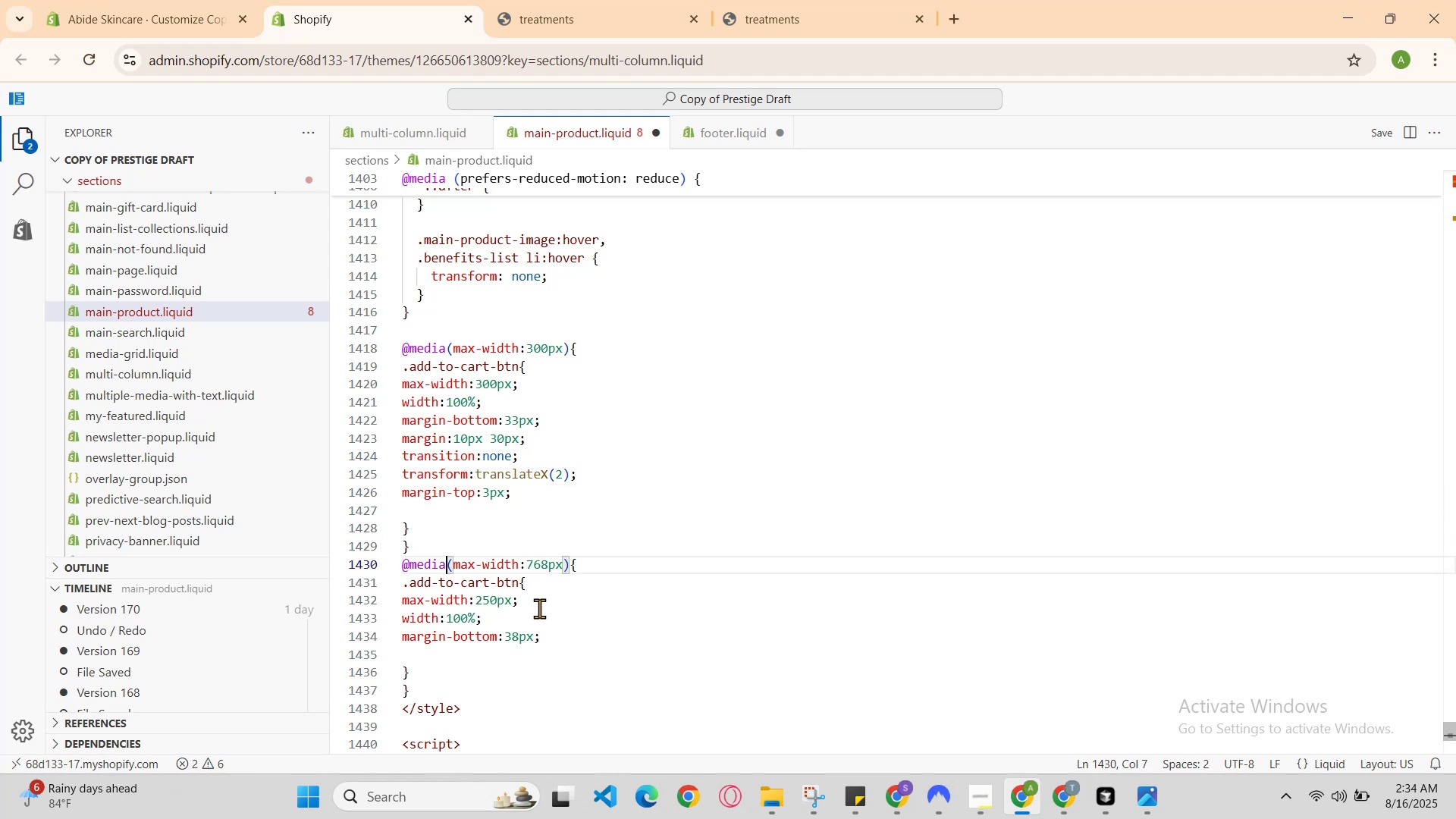 
key(ArrowDown)
 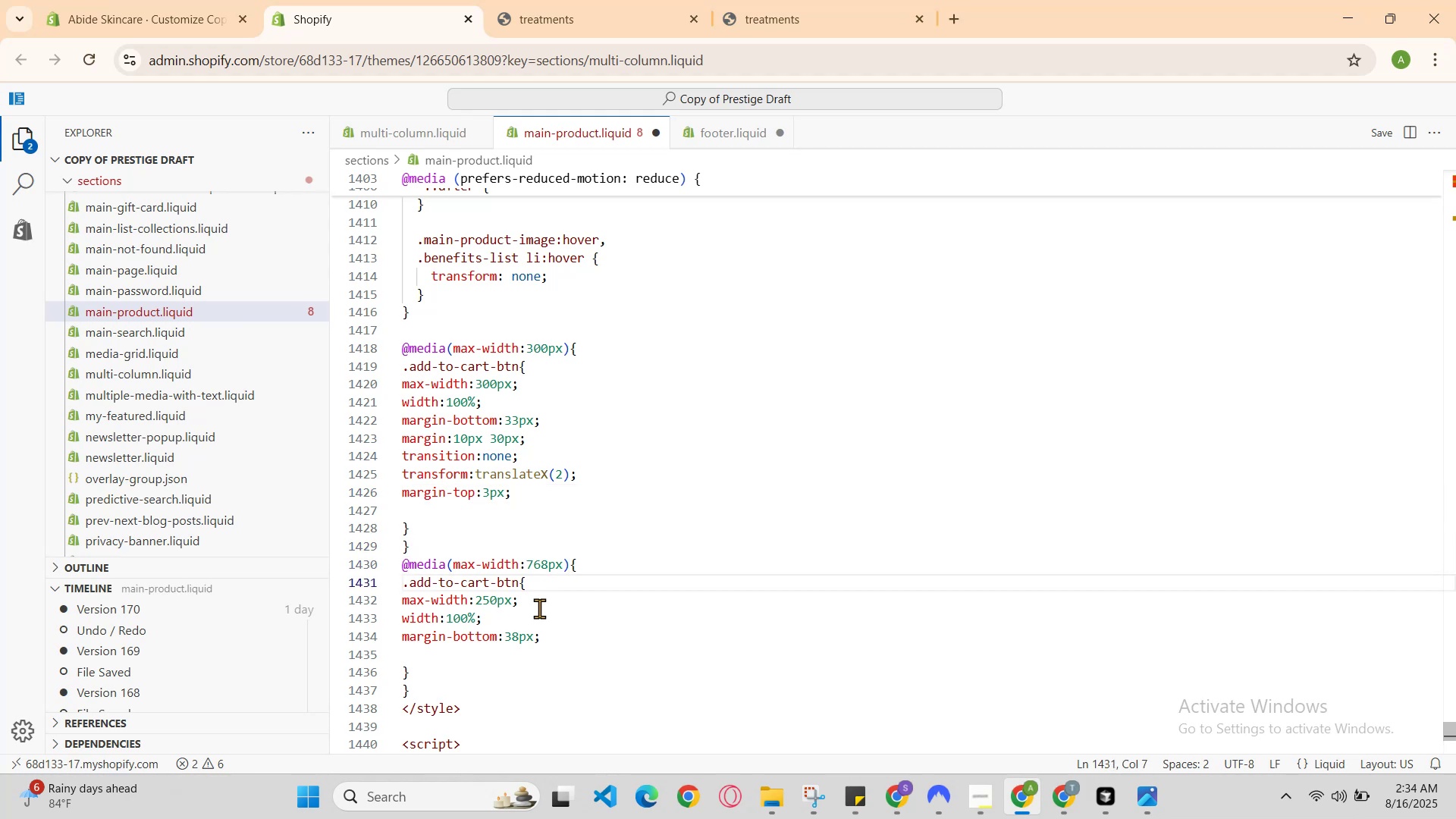 
key(ArrowDown)
 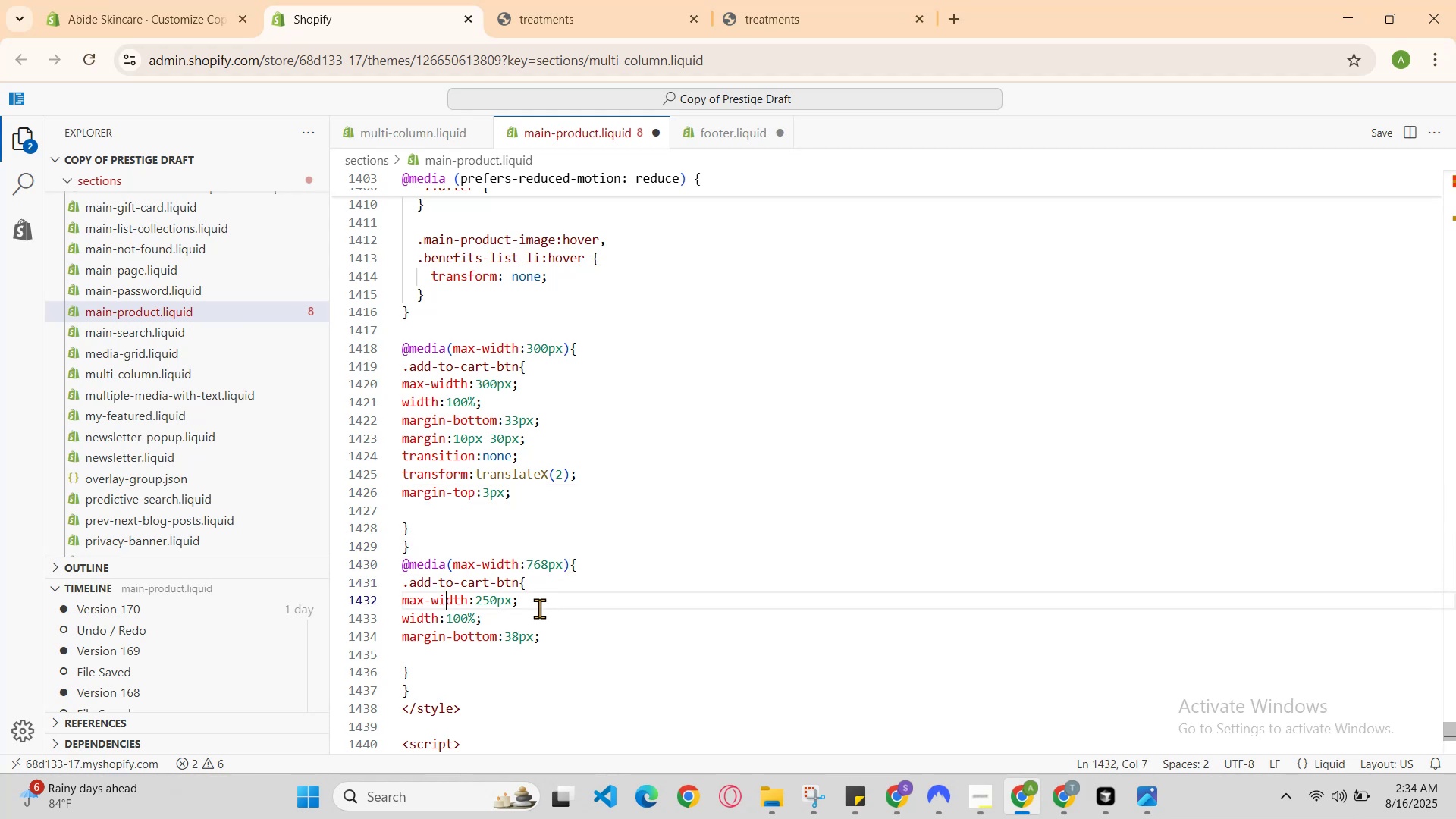 
key(ArrowDown)
 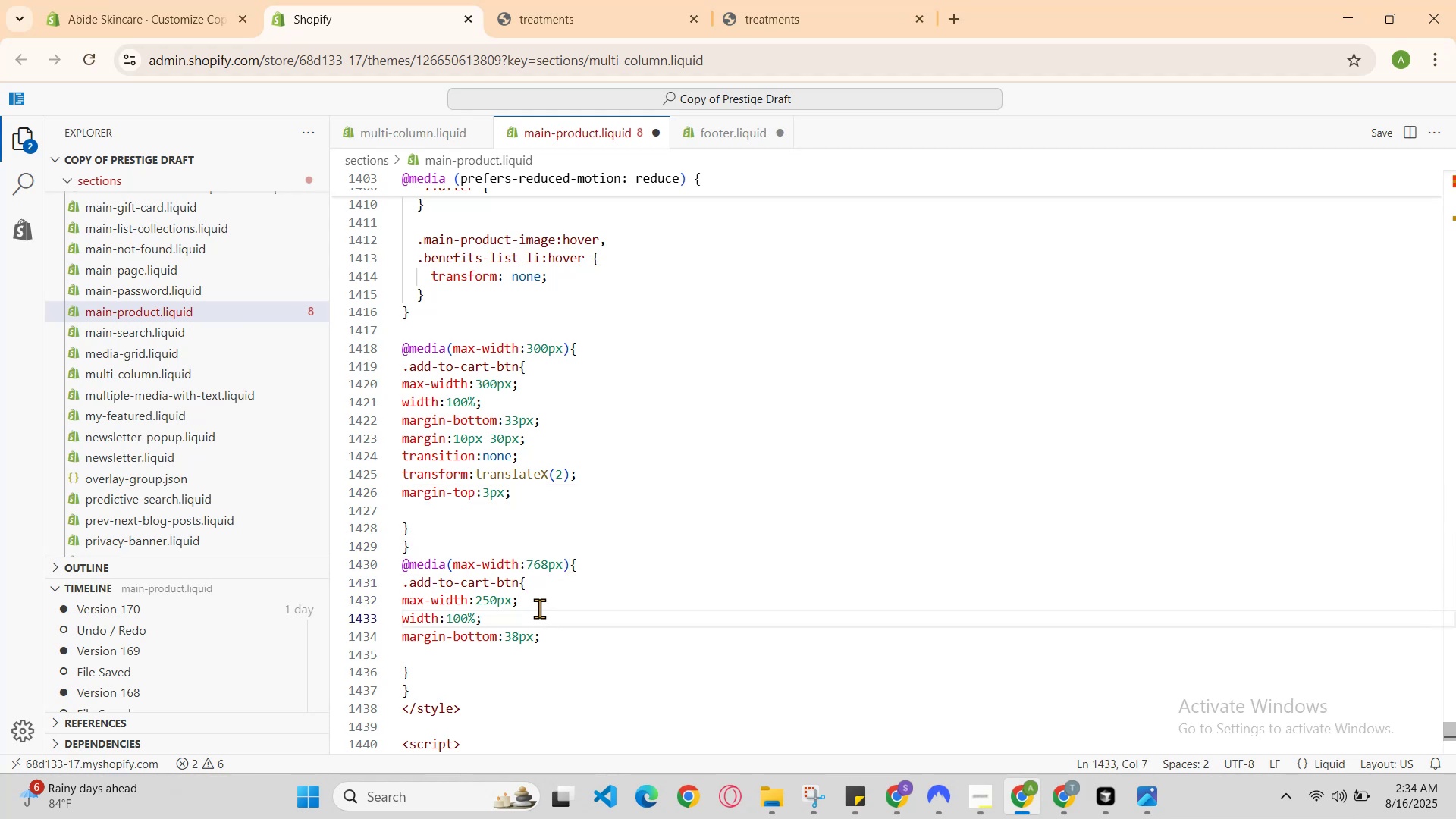 
key(ArrowDown)
 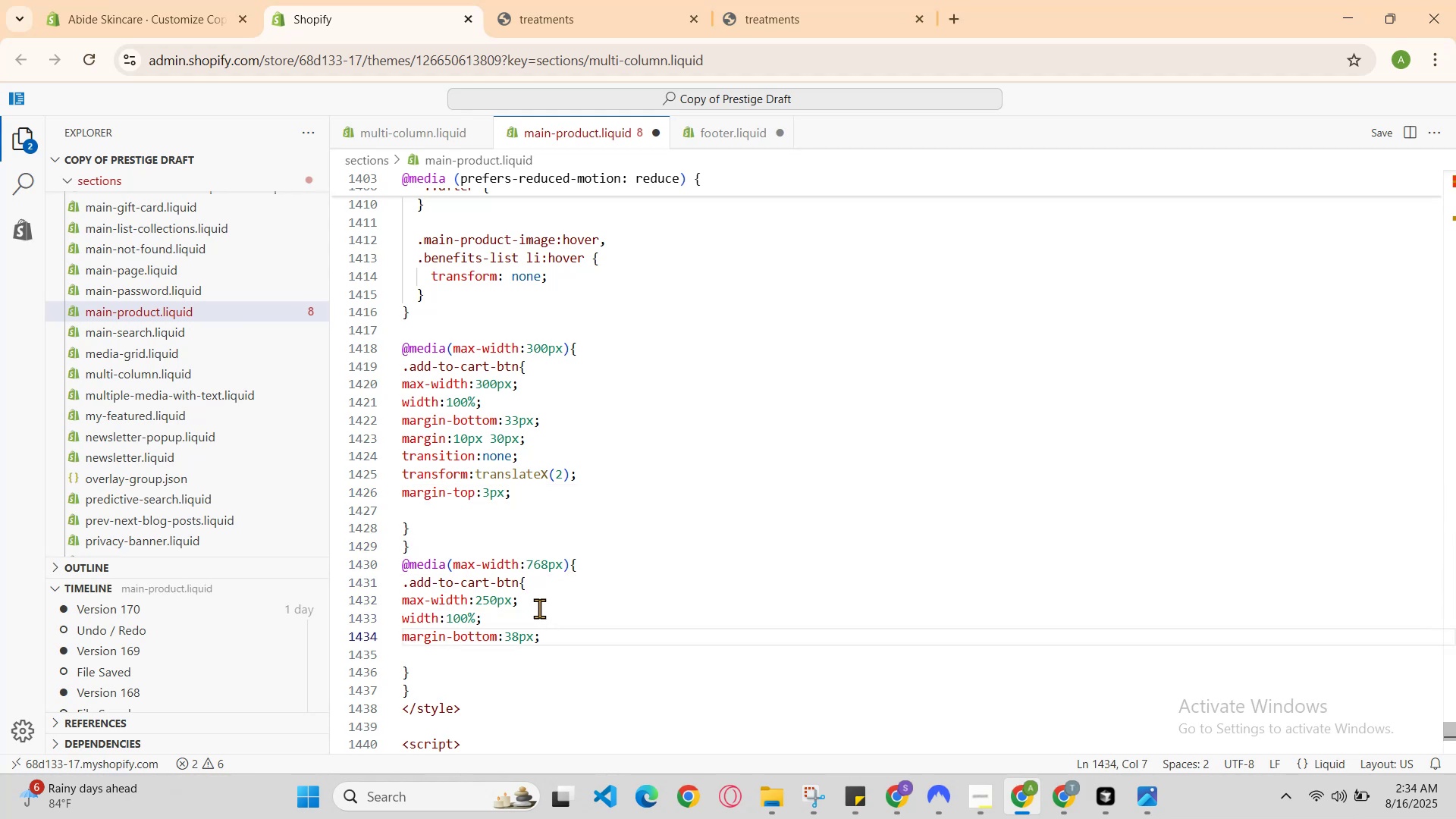 
key(ArrowUp)
 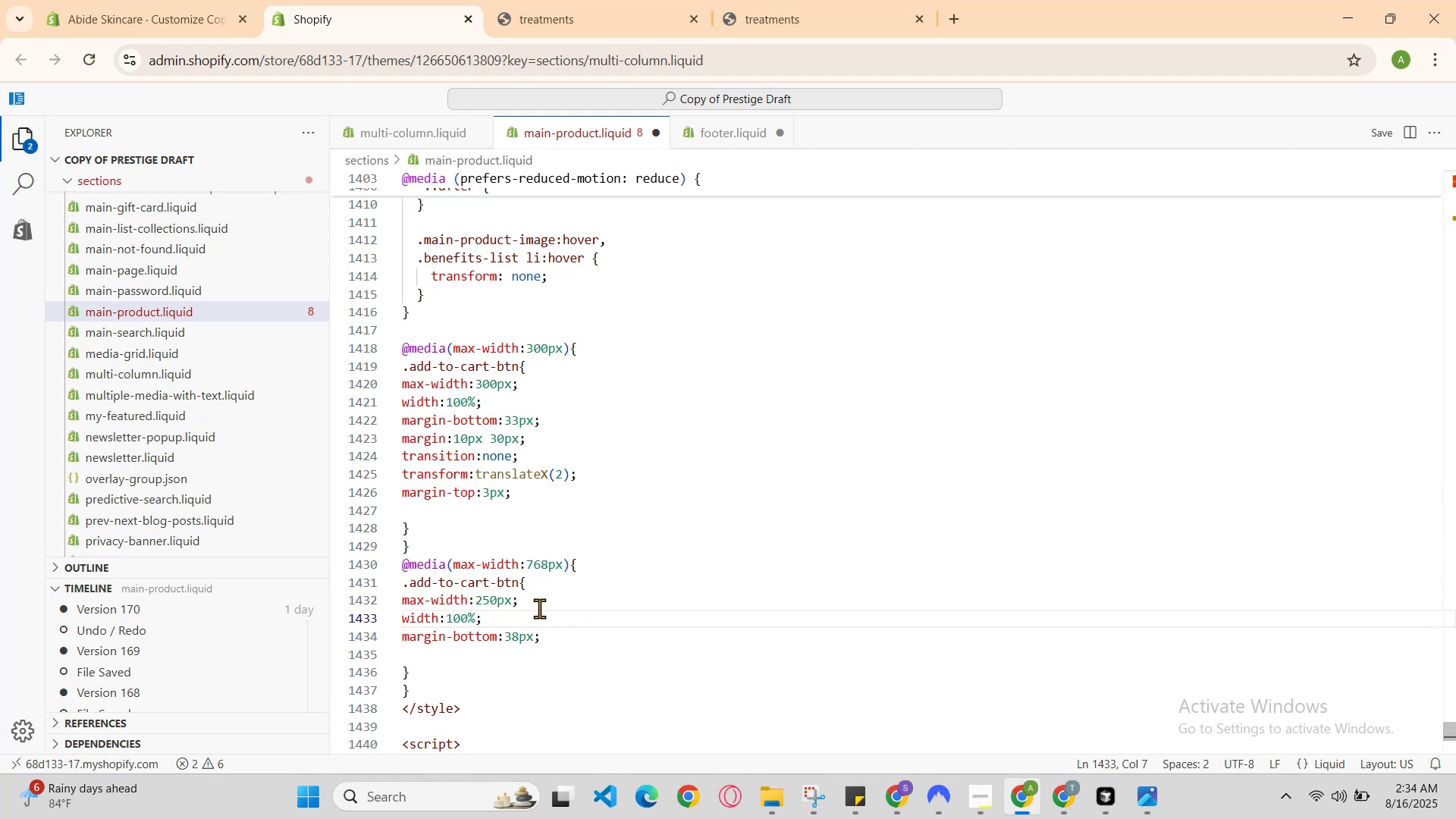 
key(ArrowUp)
 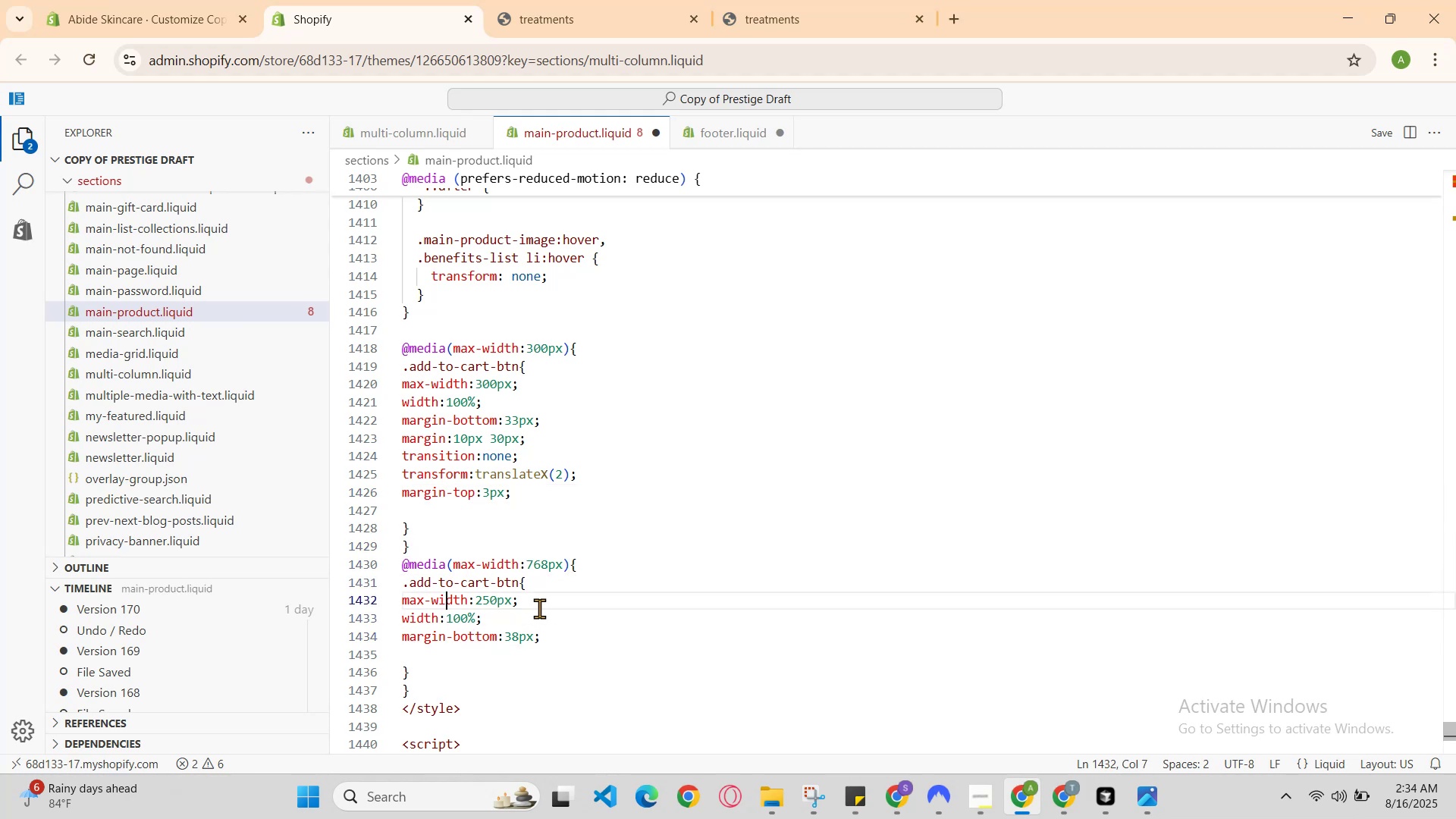 
key(ArrowDown)
 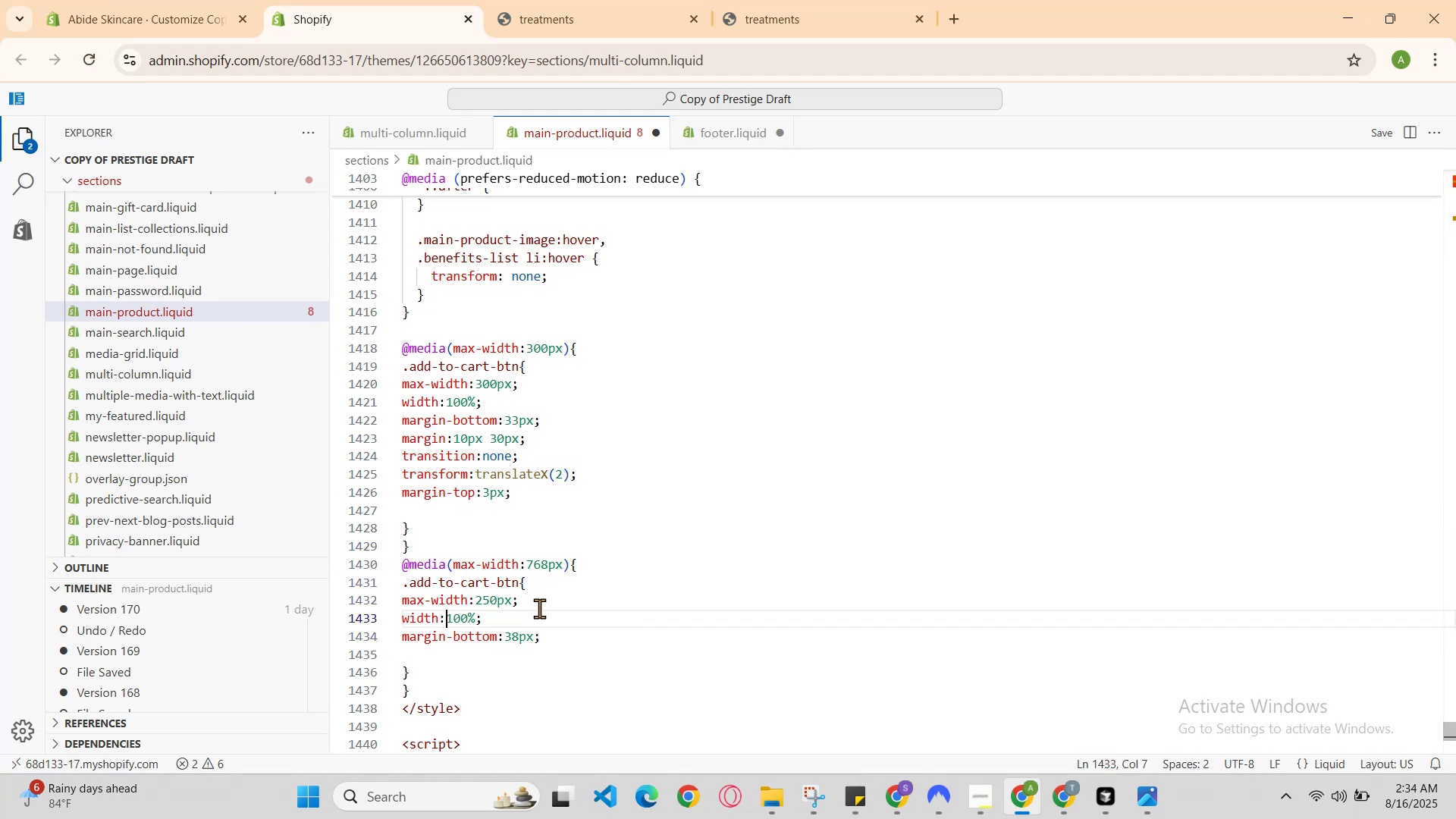 
key(ArrowRight)
 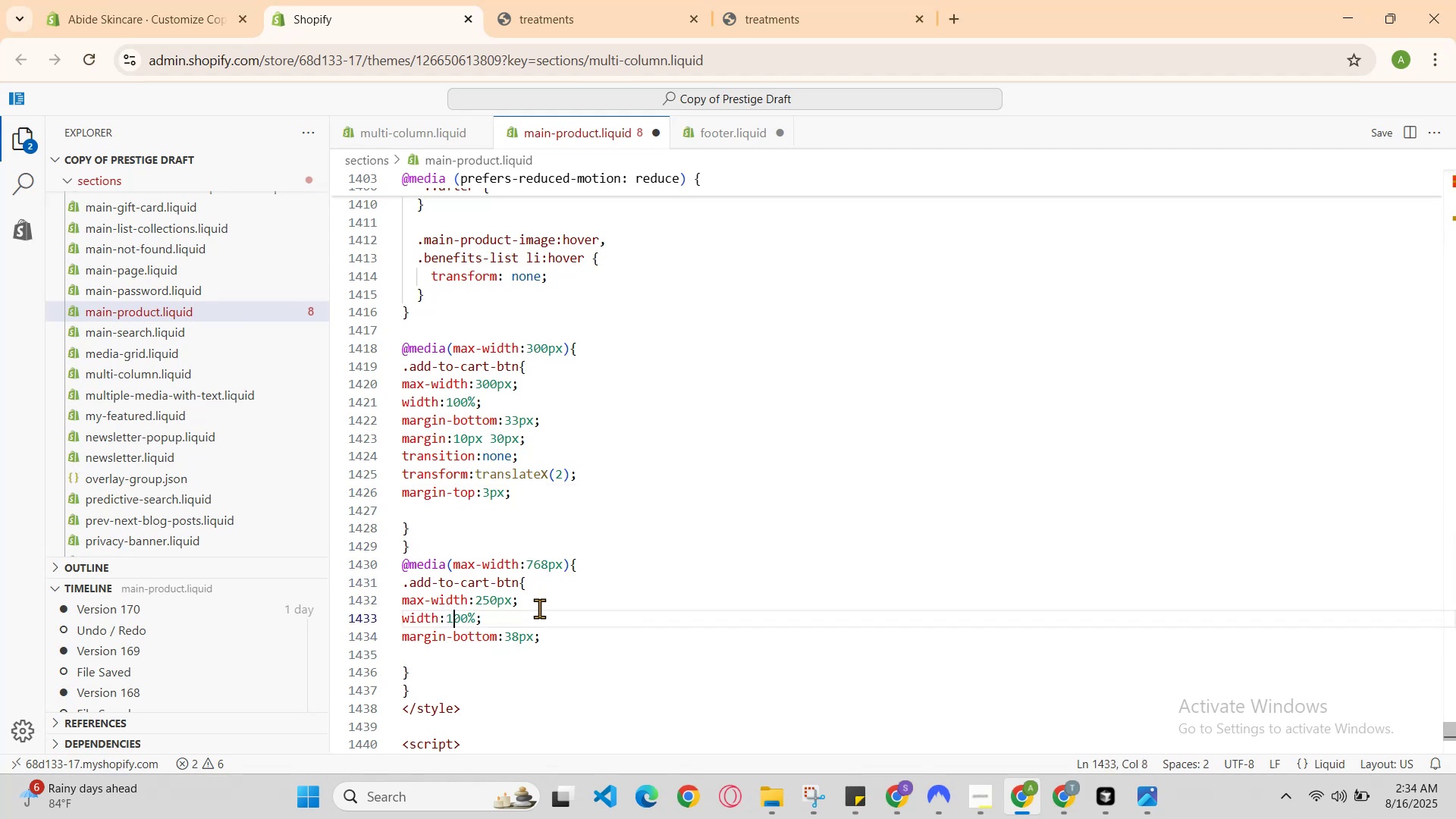 
key(ArrowRight)
 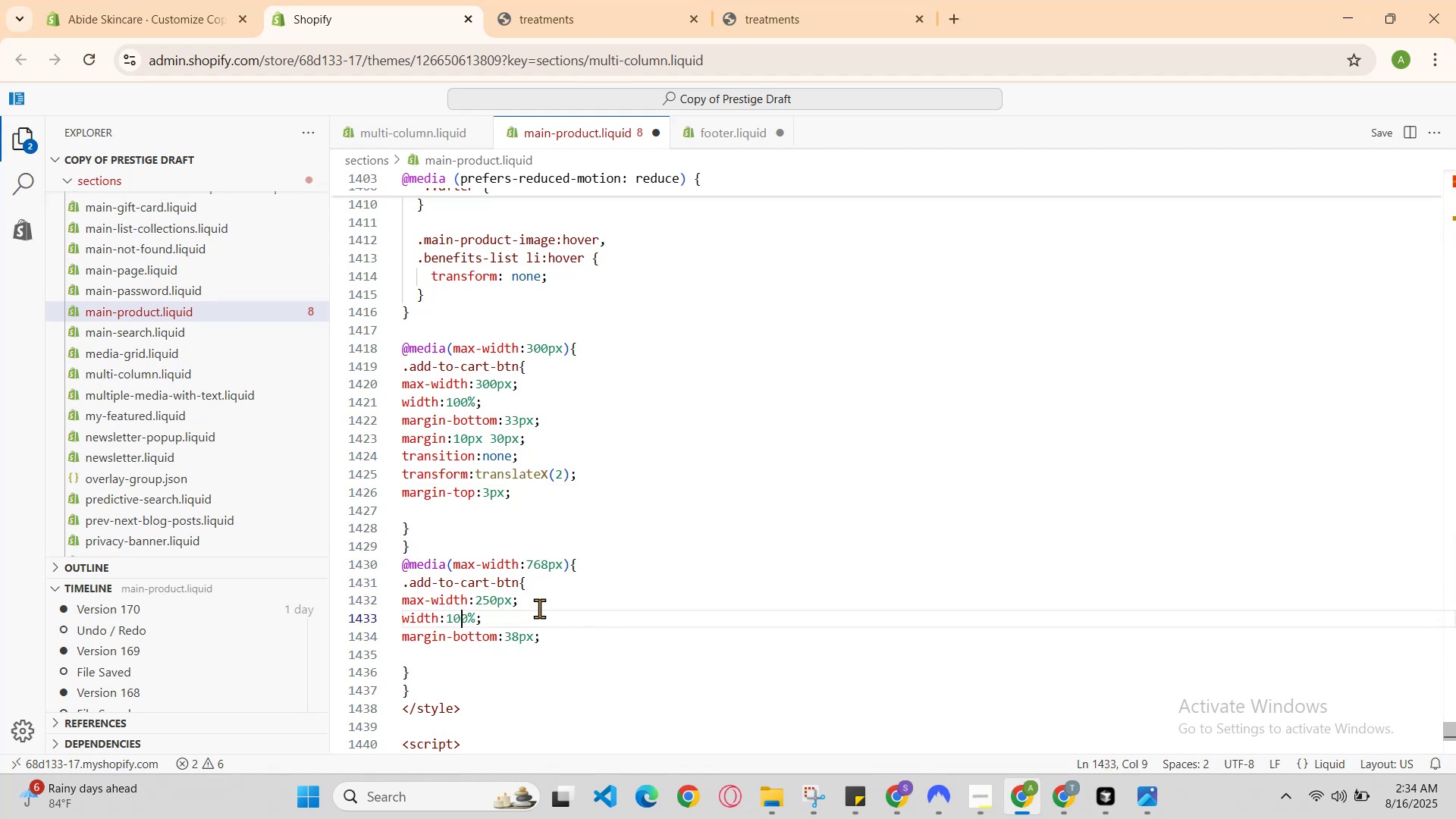 
key(ArrowRight)
 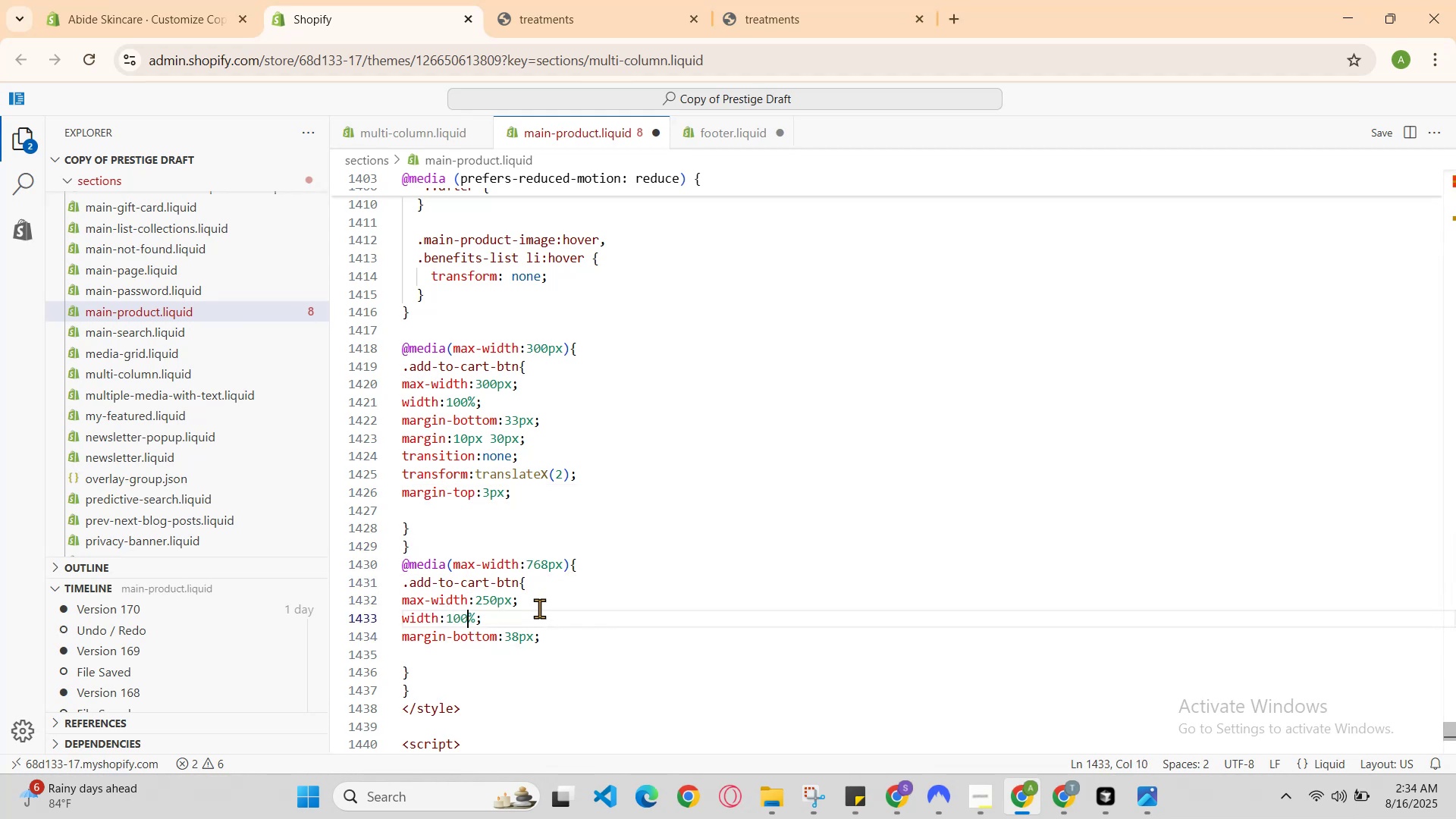 
key(ArrowRight)
 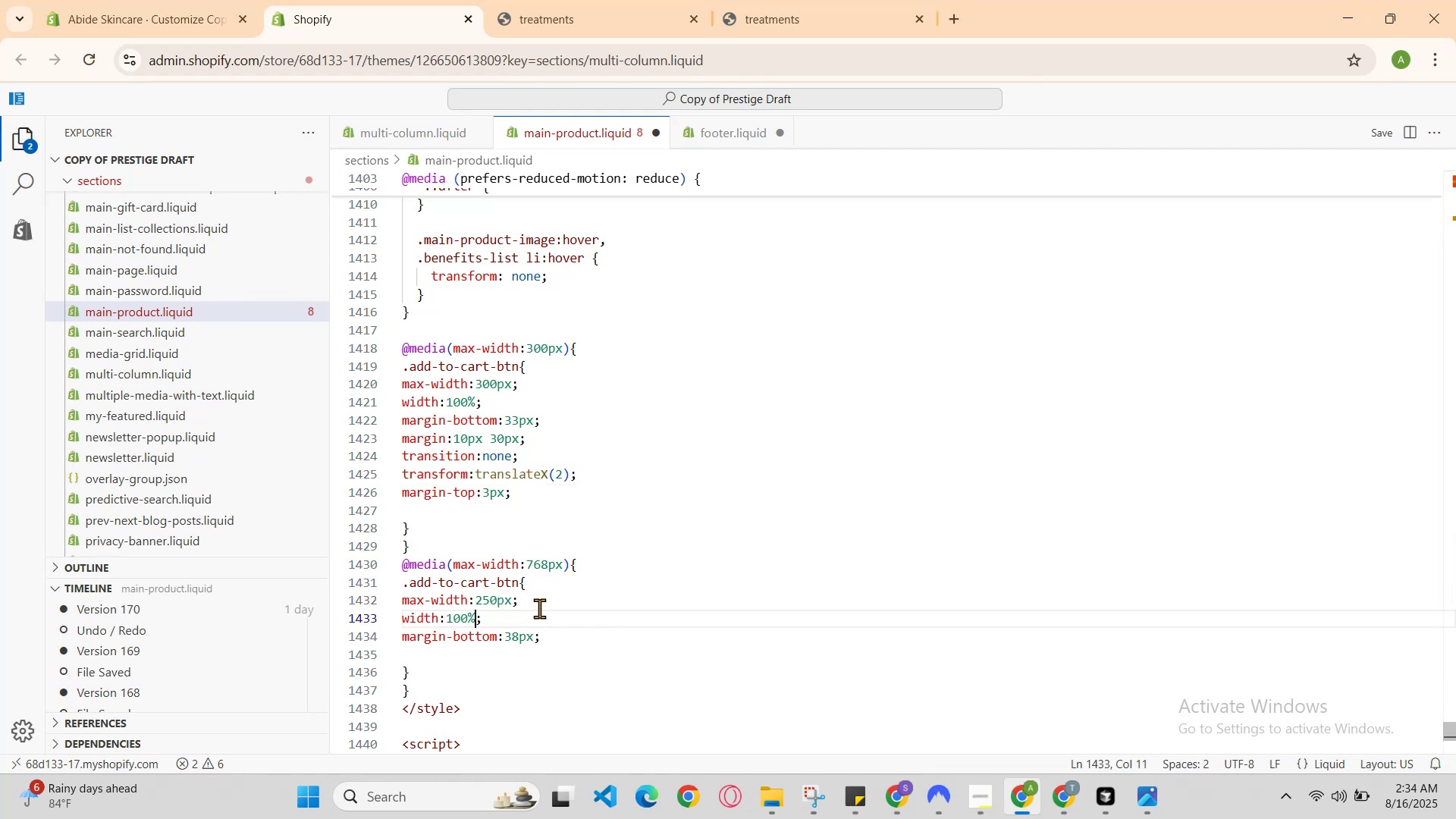 
key(ArrowRight)
 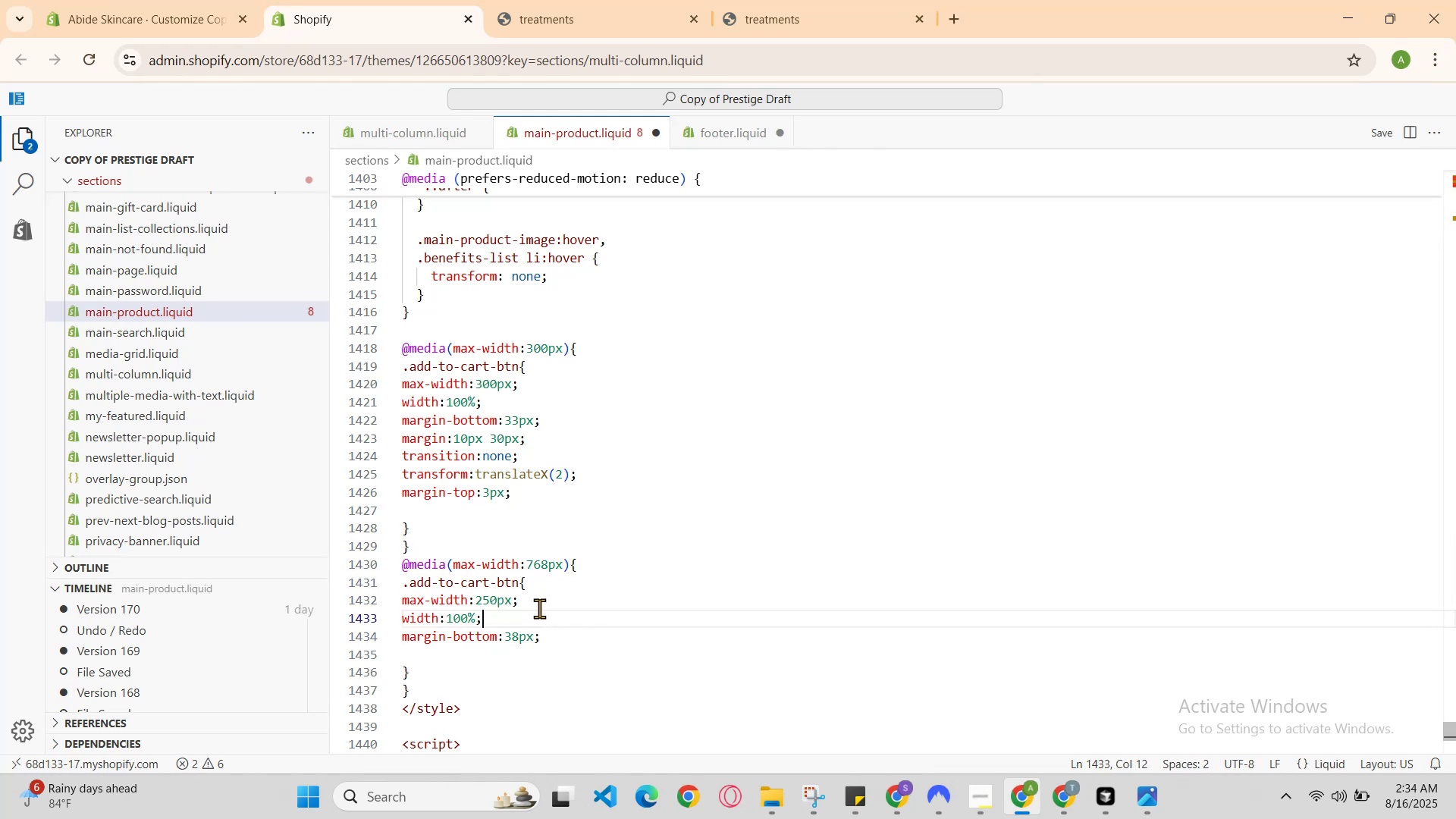 
key(ArrowRight)
 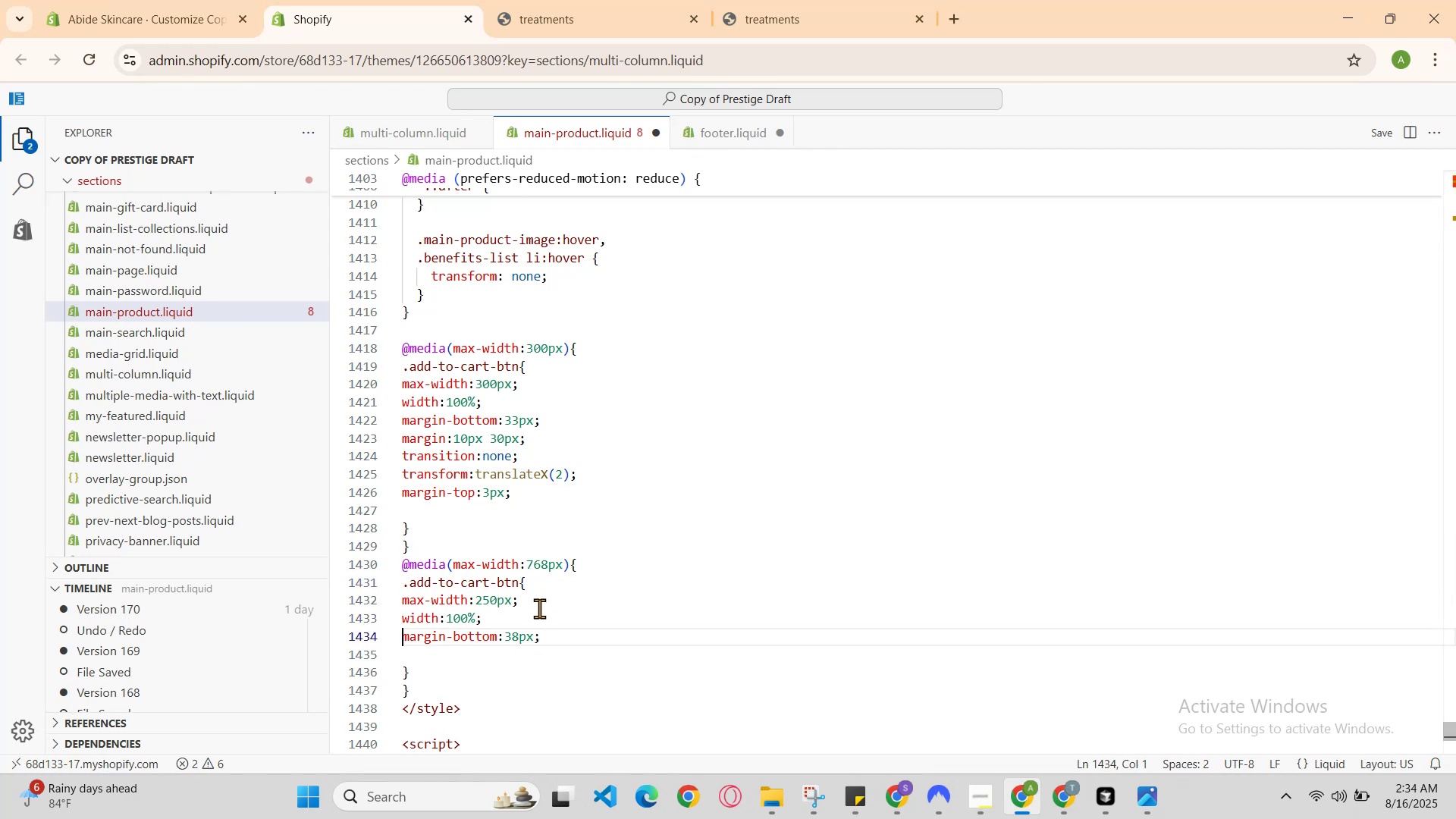 
hold_key(key=ArrowRight, duration=0.94)
 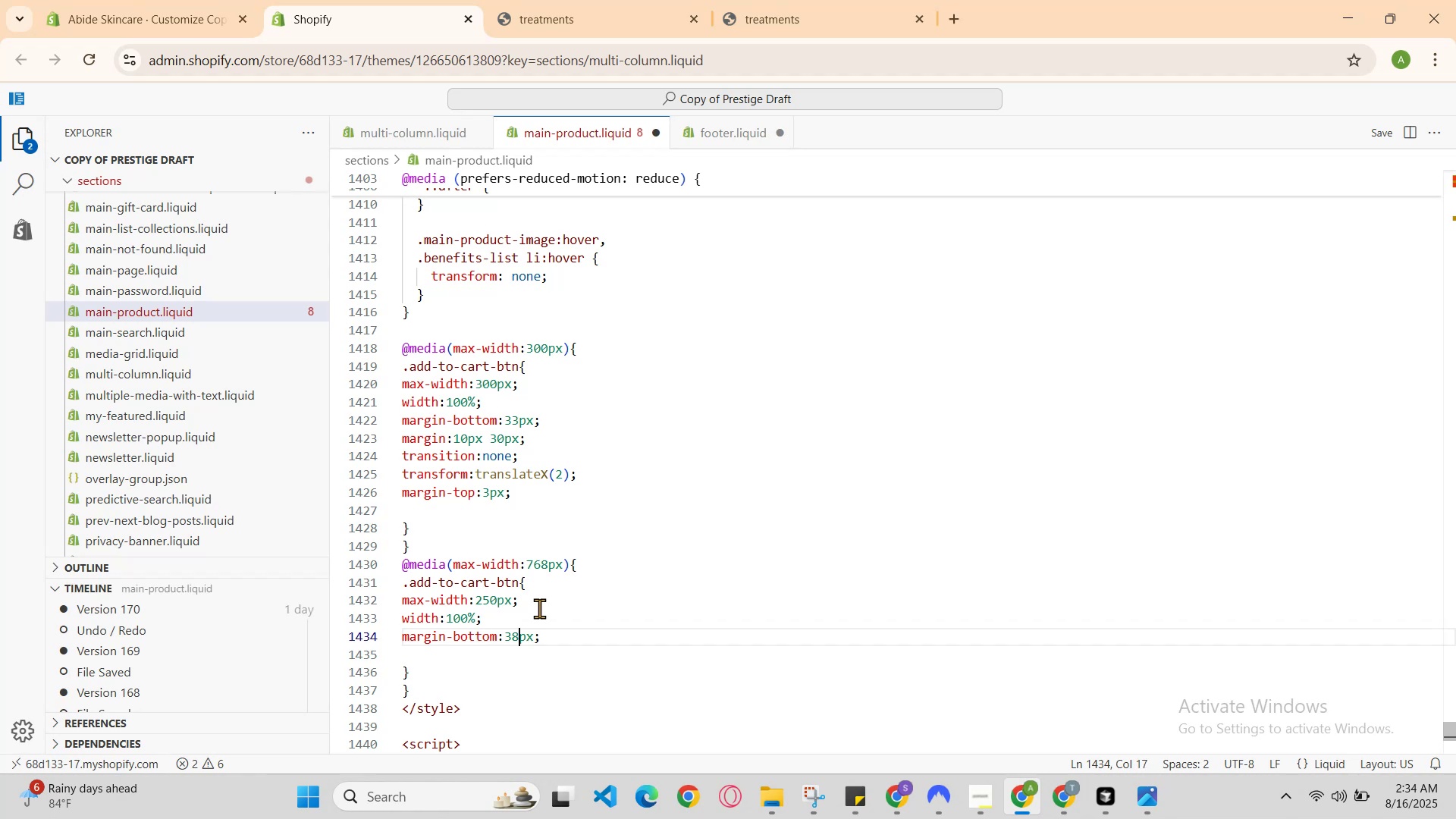 
key(ArrowRight)
 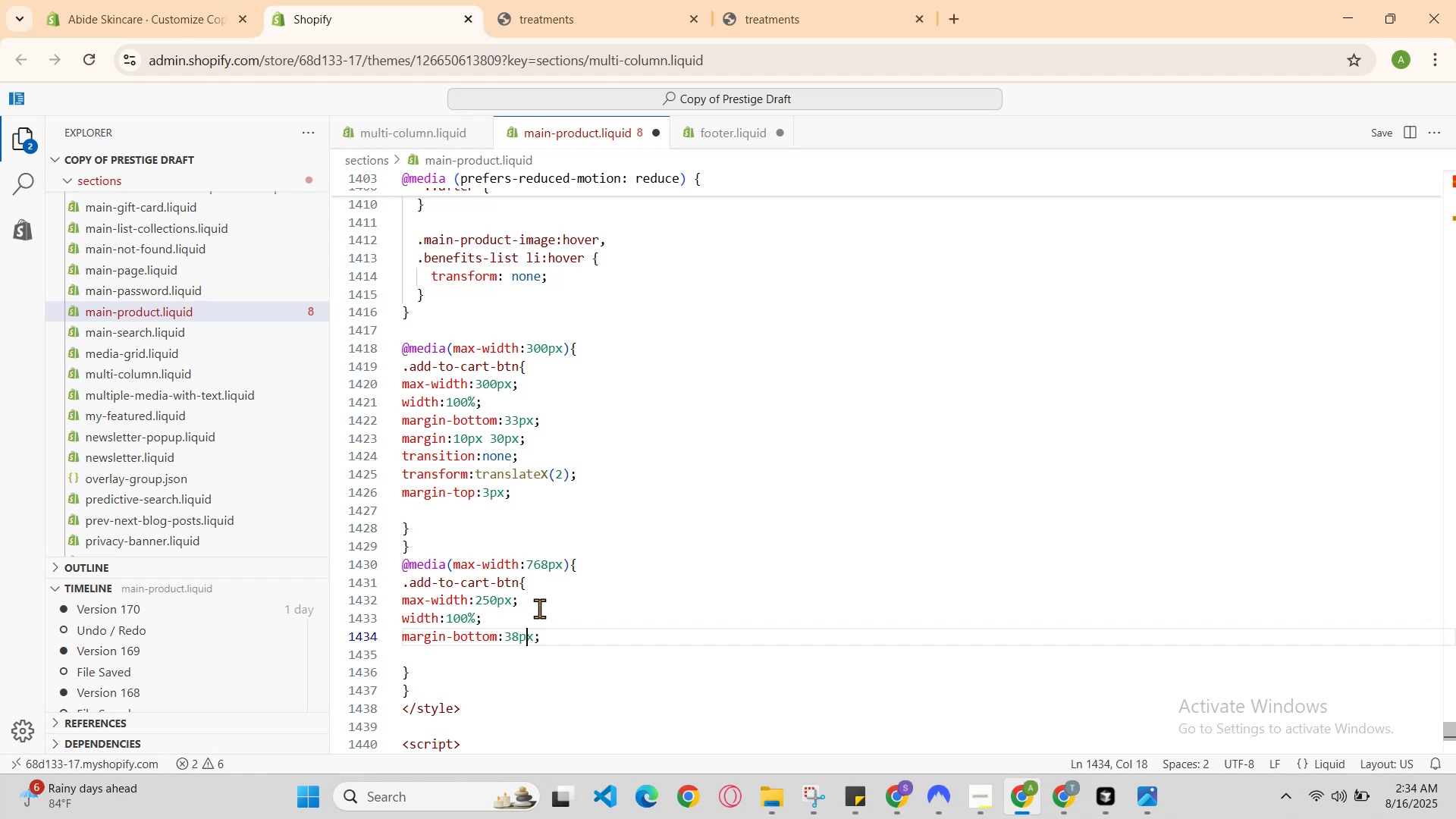 
key(ArrowRight)
 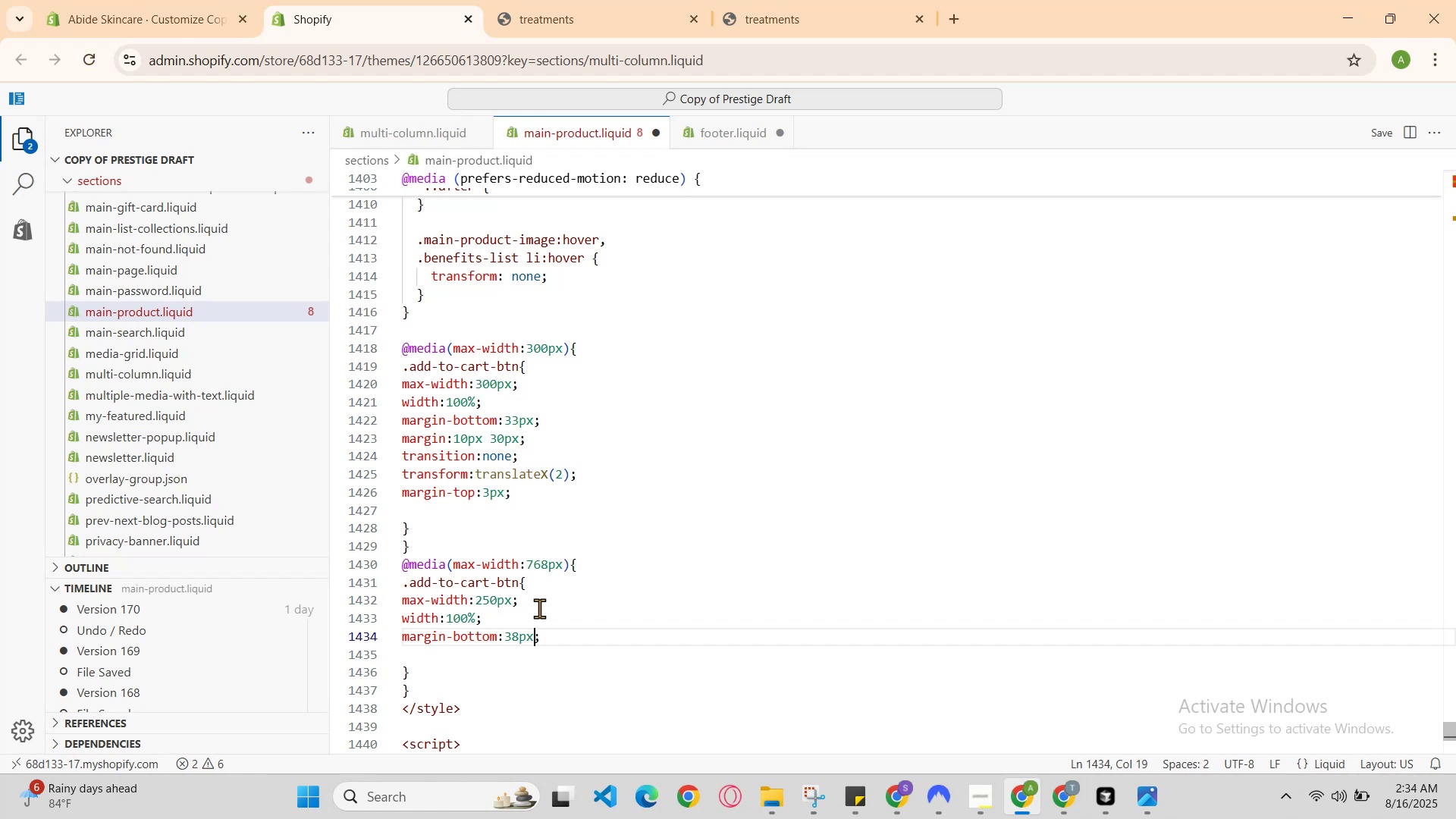 
key(ArrowRight)
 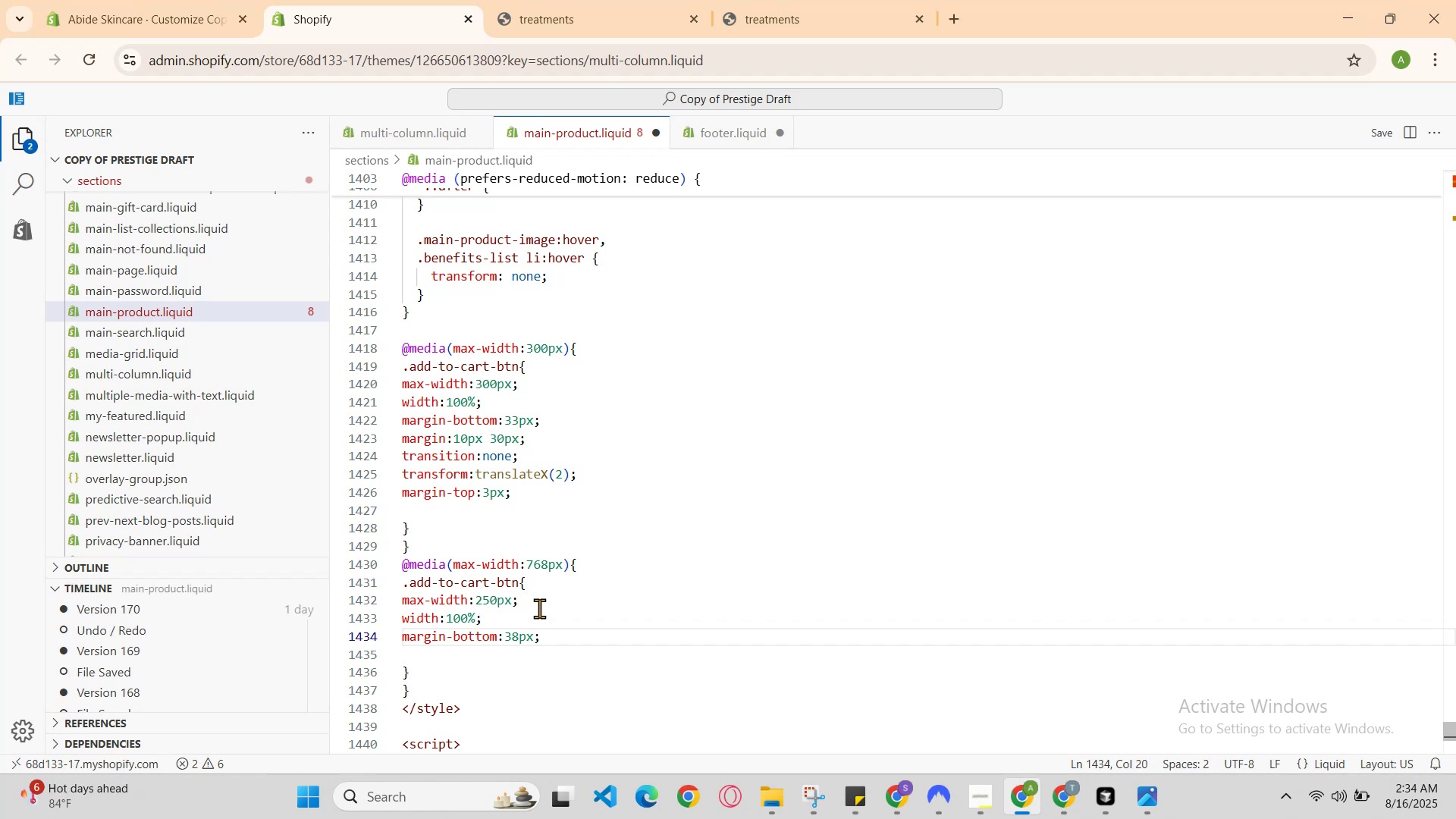 
key(Enter)
 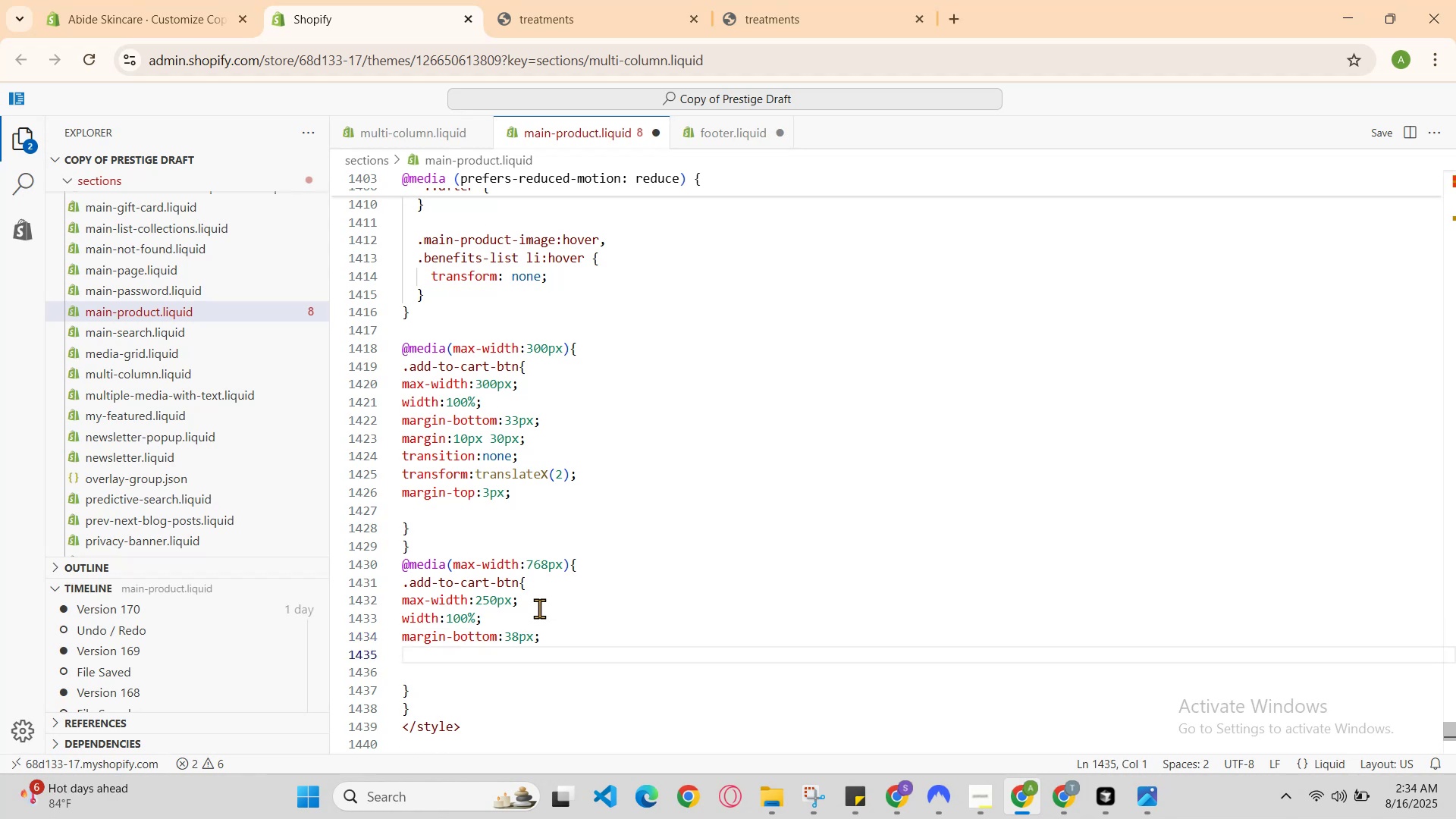 
type(margin-top:2)
key(Backspace)
type(120px;)
 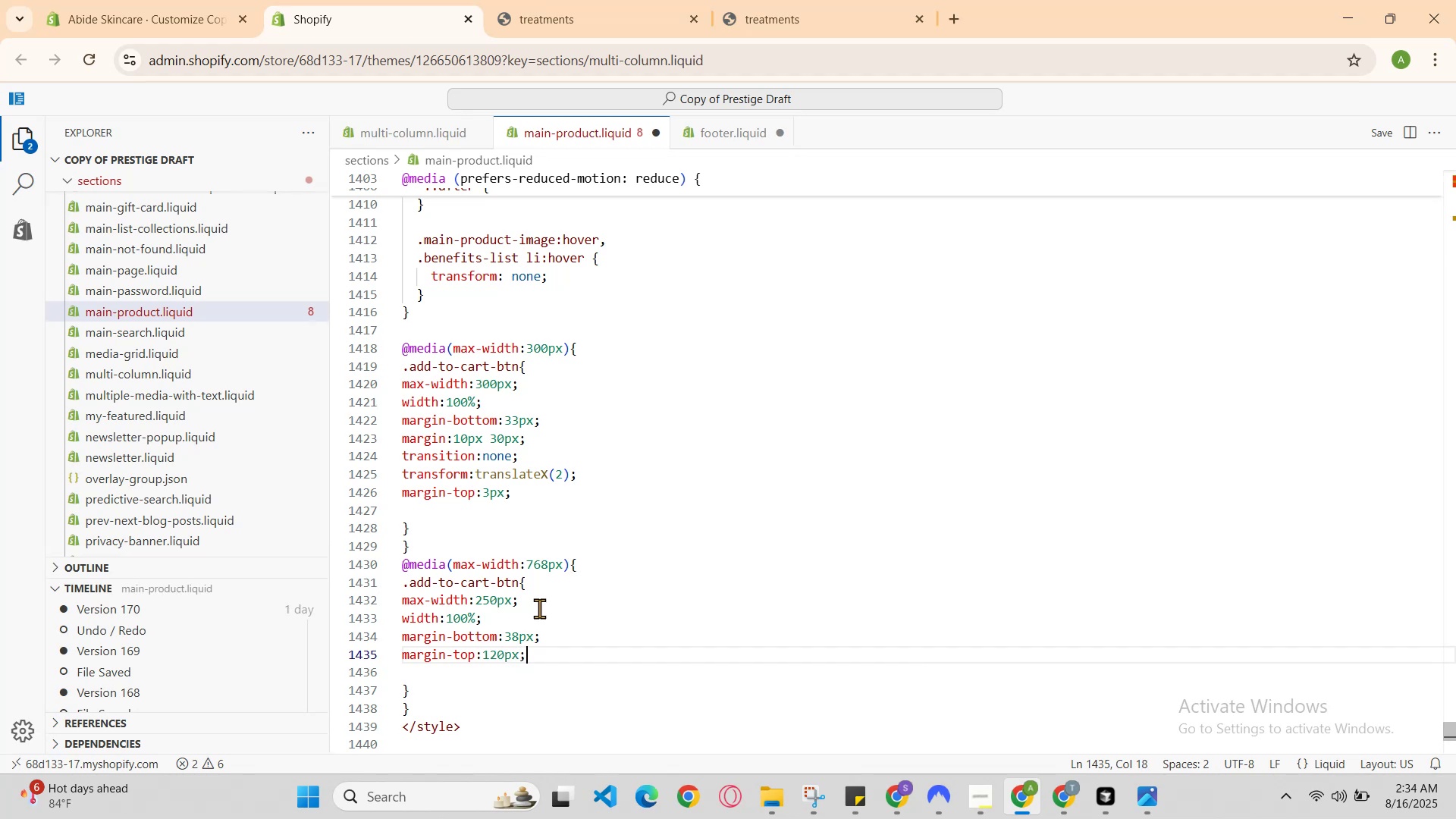 
 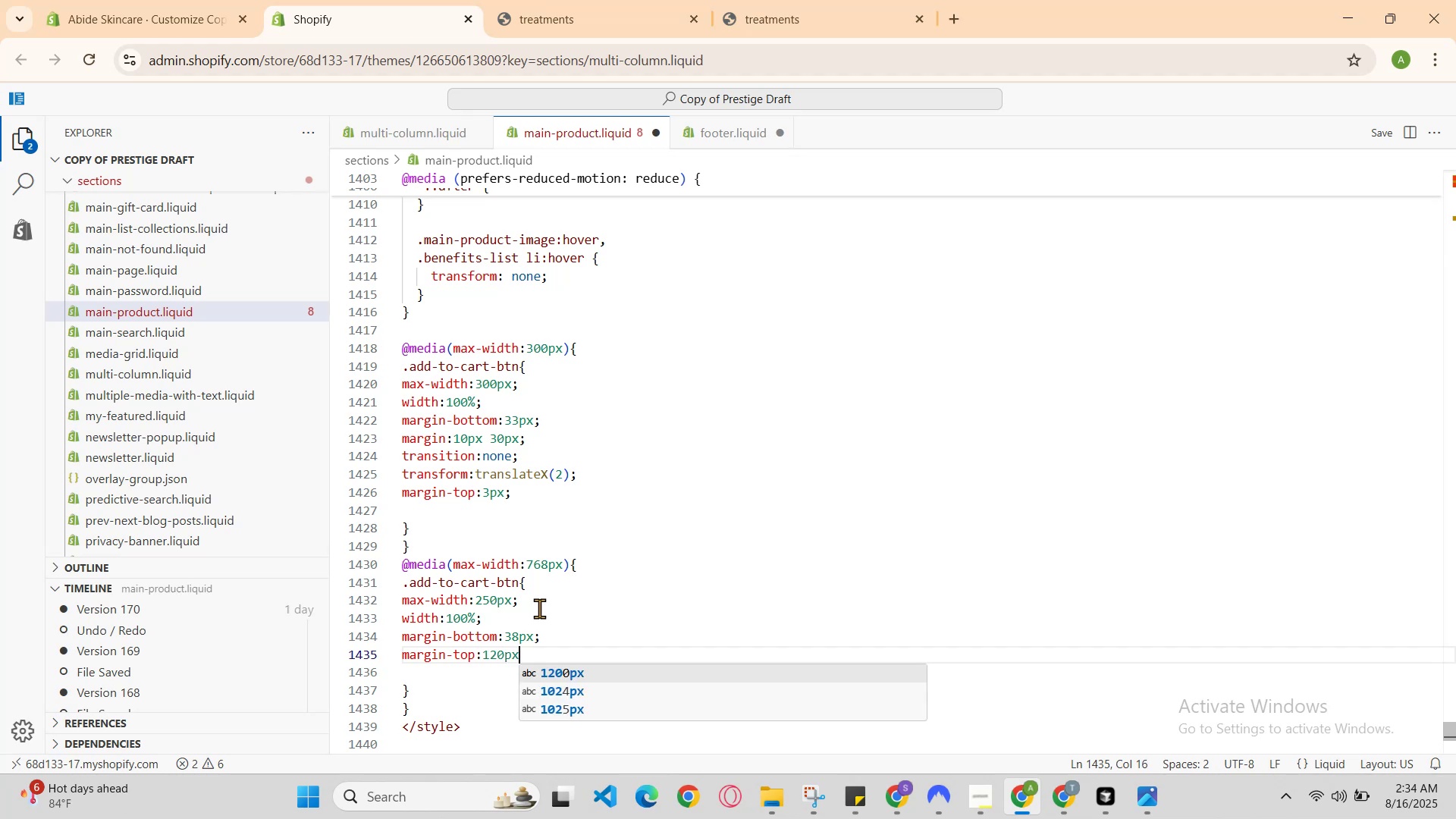 
key(Enter)
 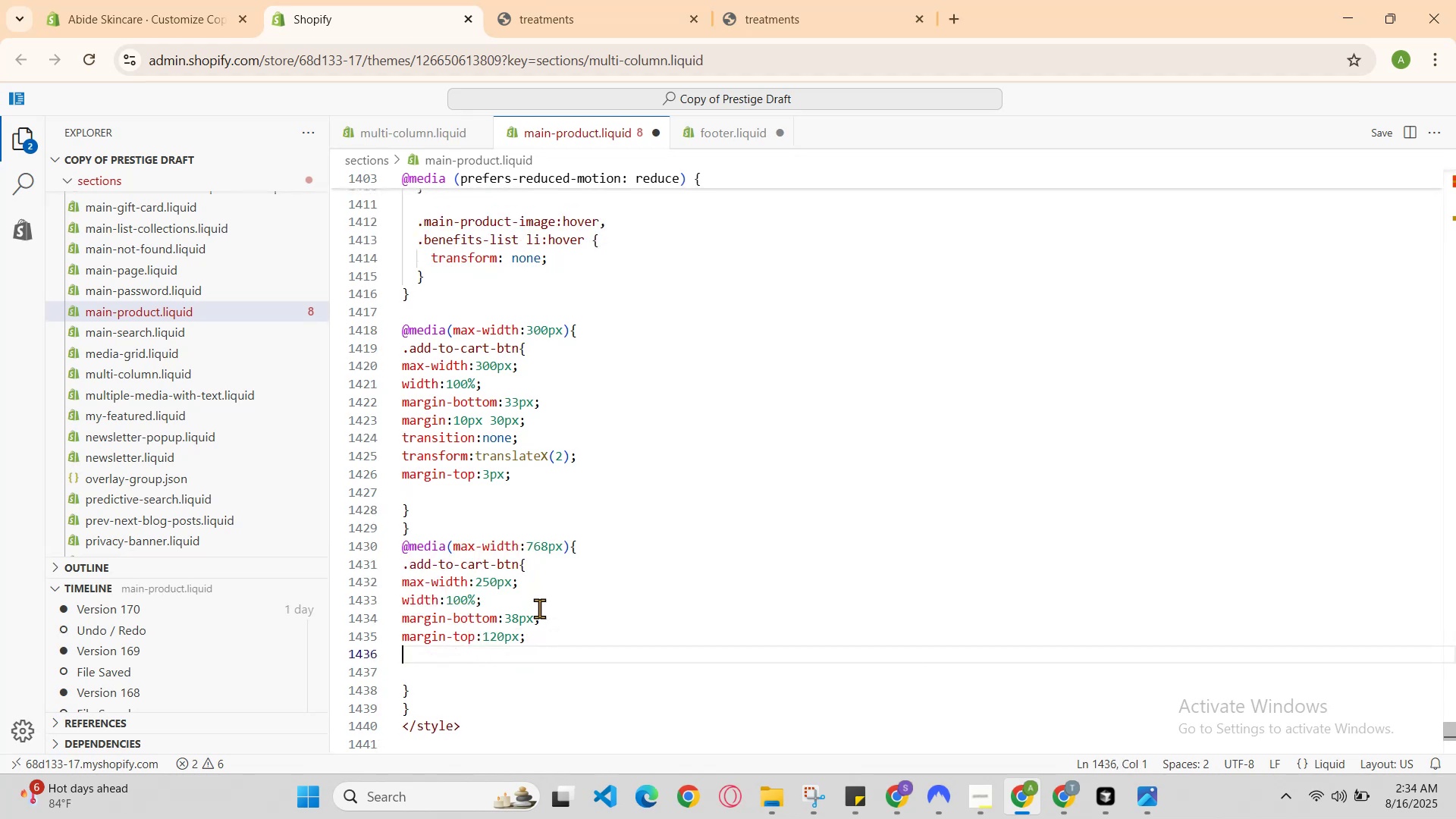 
type(trans)
 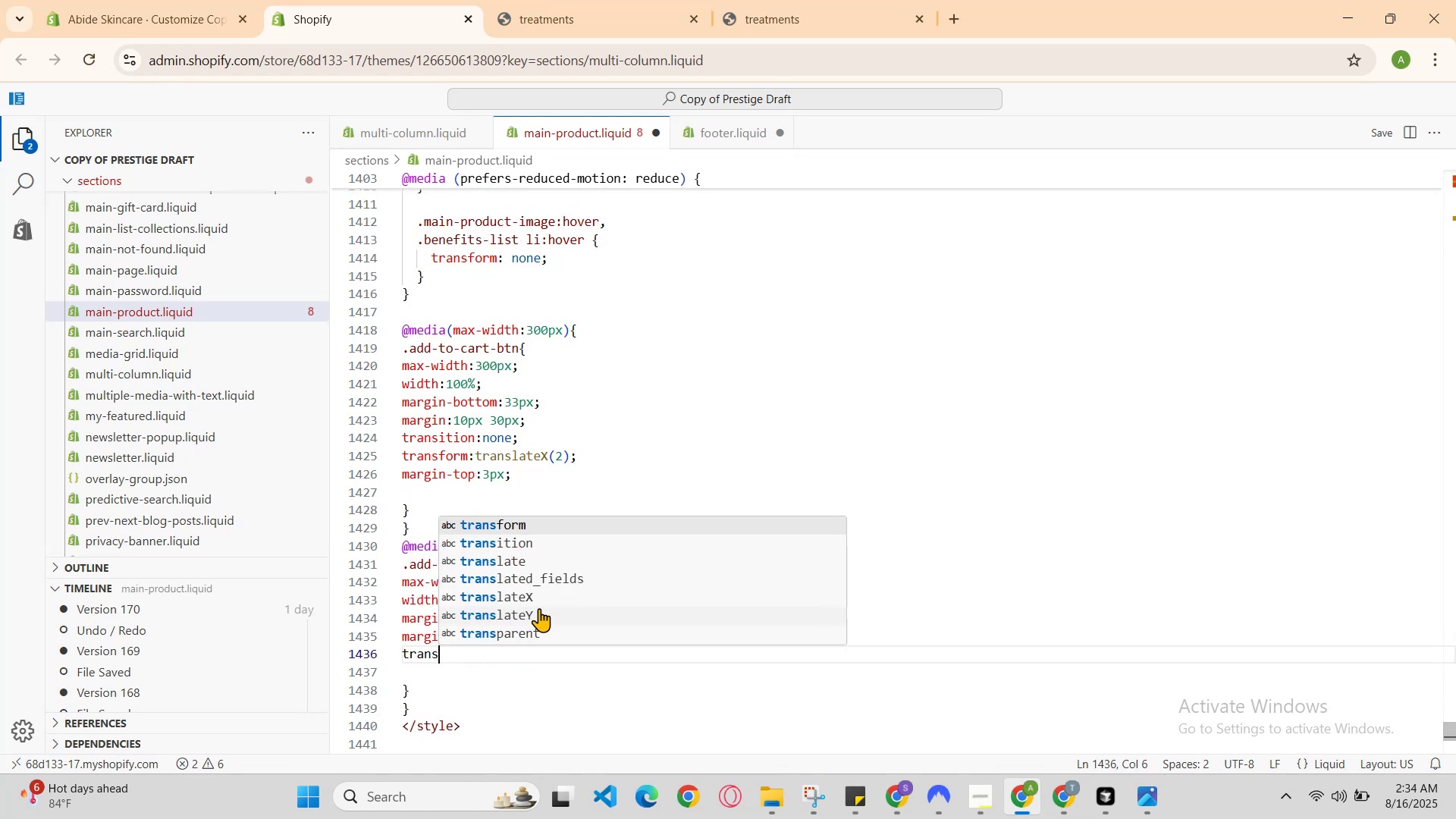 
key(Enter)
 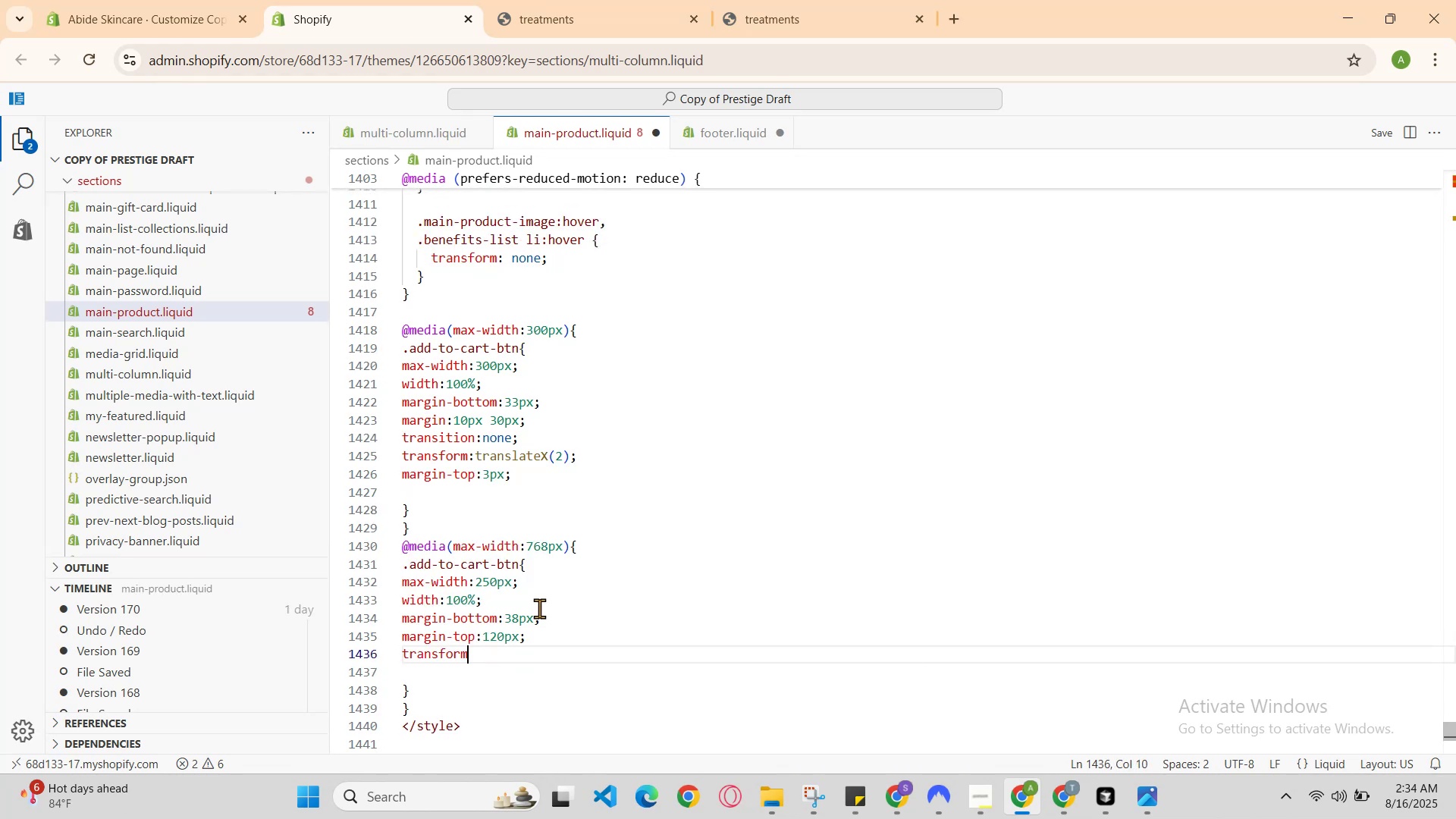 
type(: )
key(Backspace)
type( )
key(Backspace)
type( )
key(Backspace)
type( )
key(Backspace)
type(tra)
 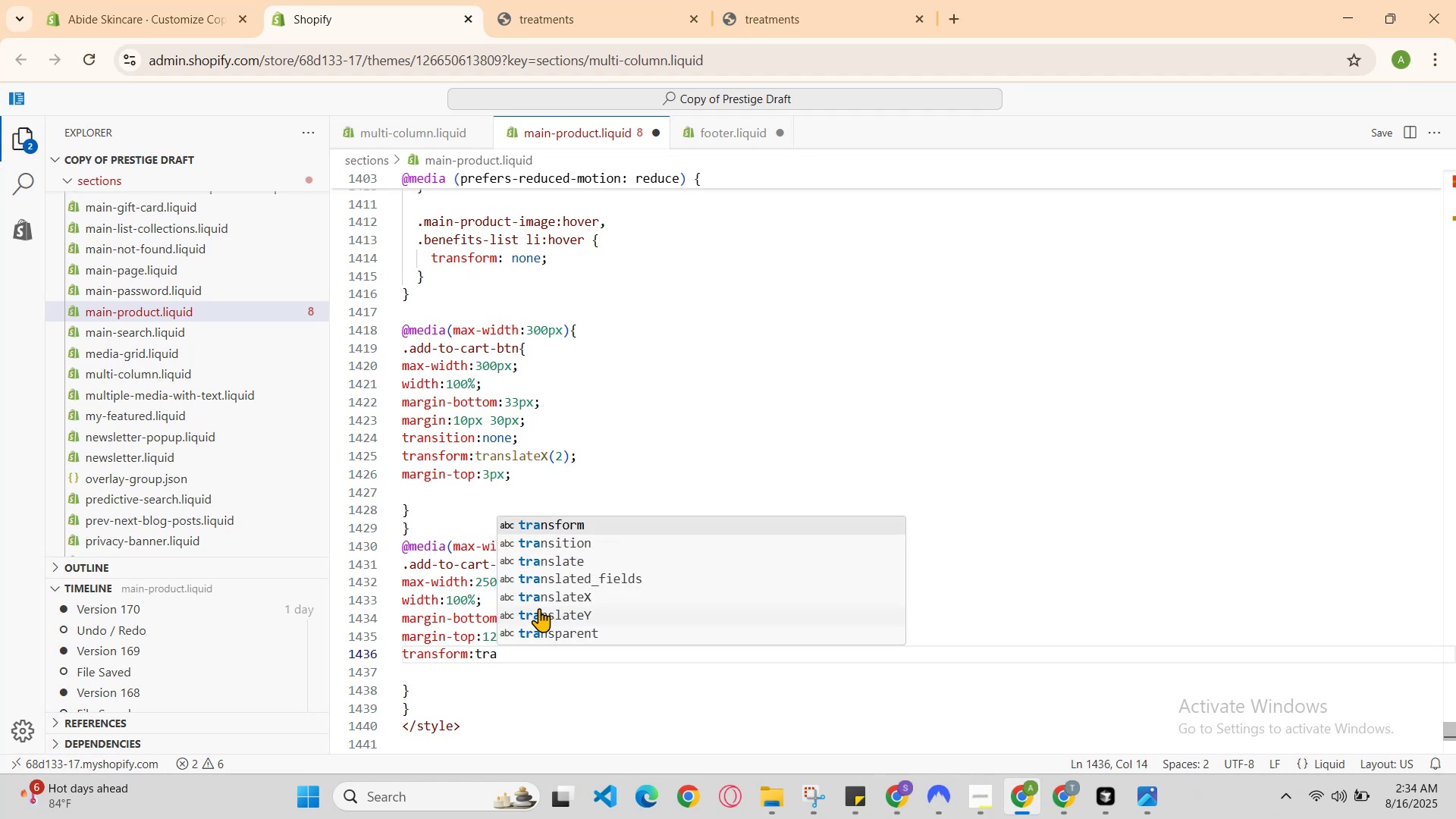 
key(ArrowDown)
 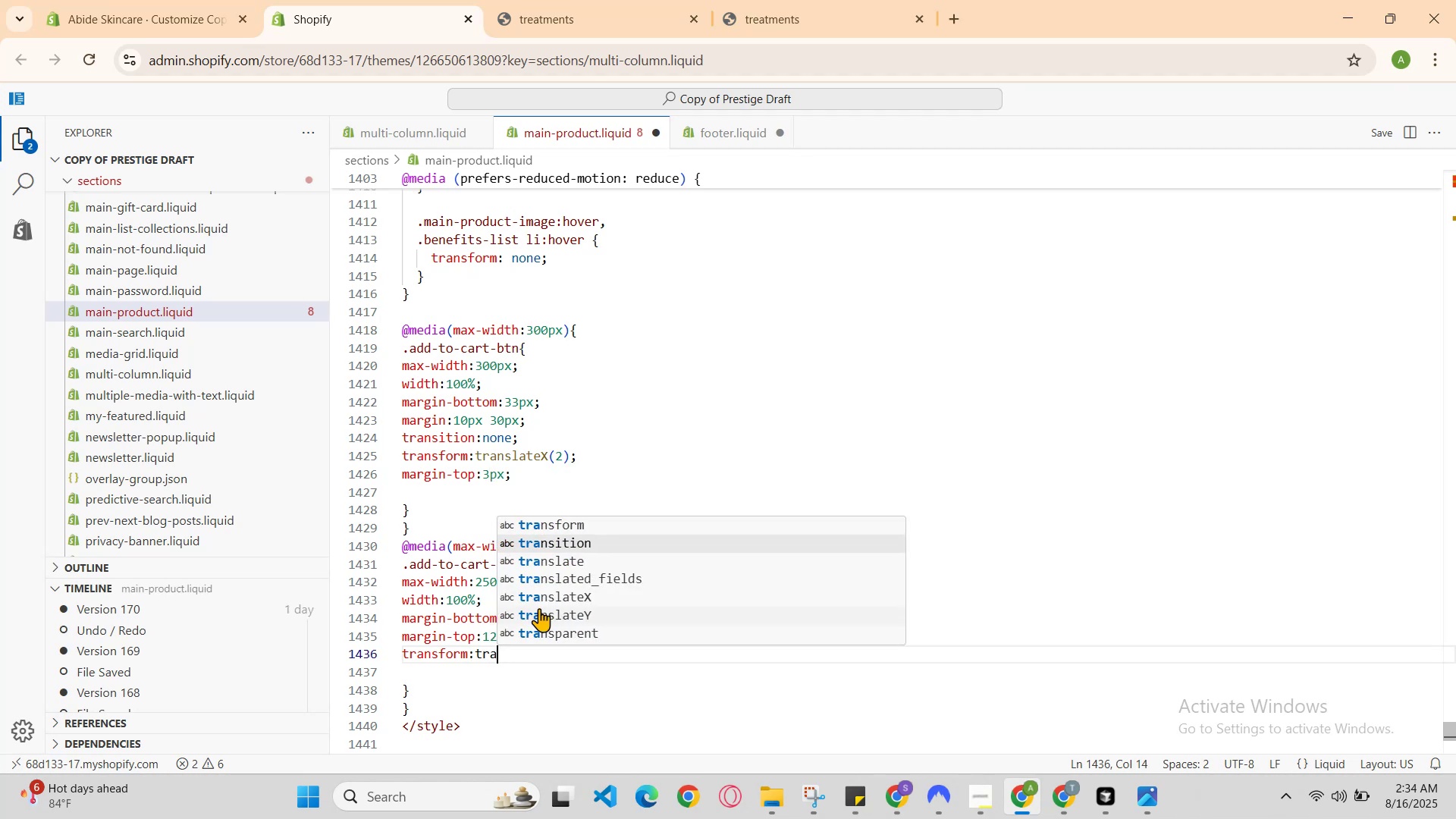 
key(ArrowDown)
 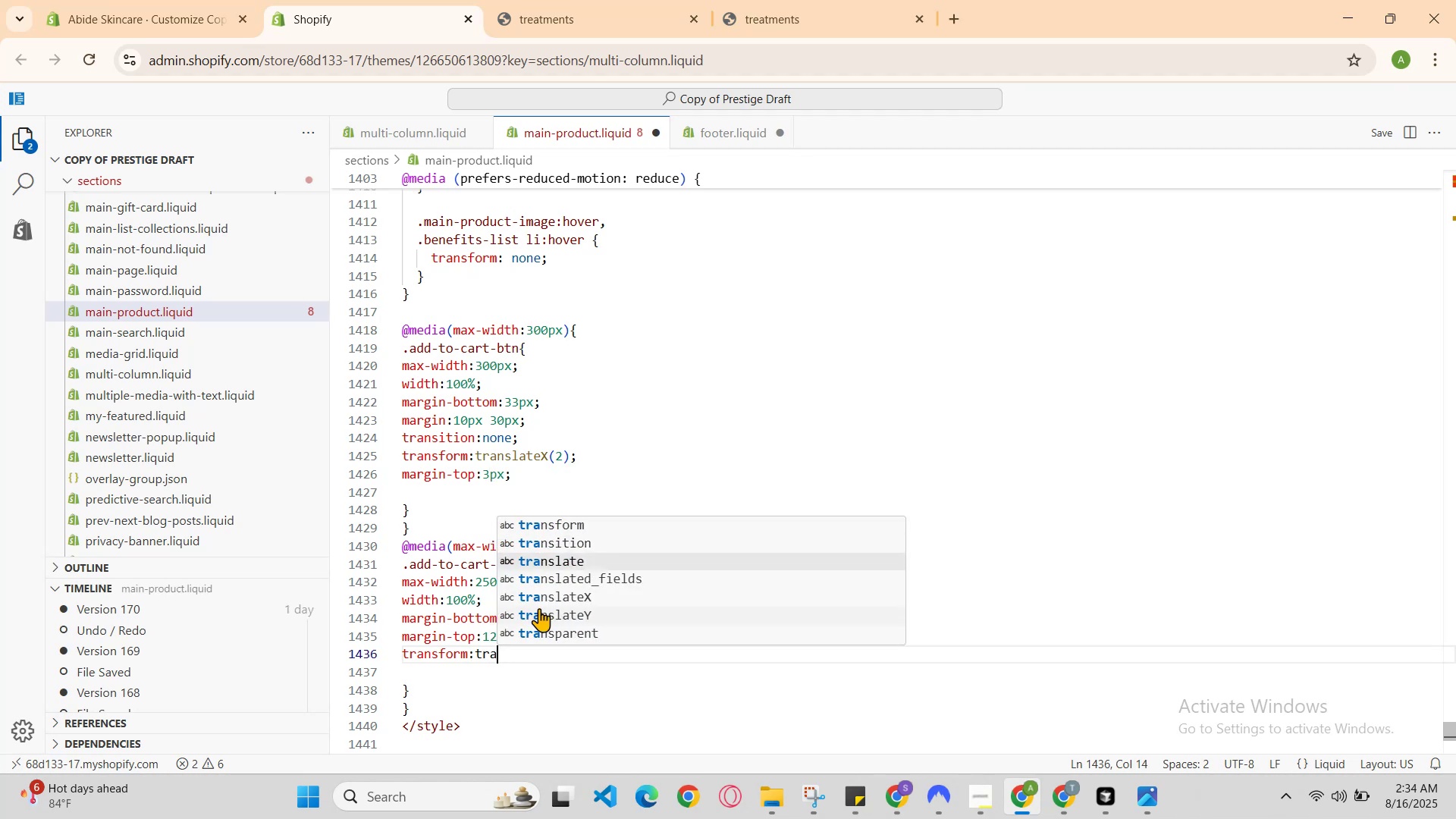 
key(ArrowDown)
 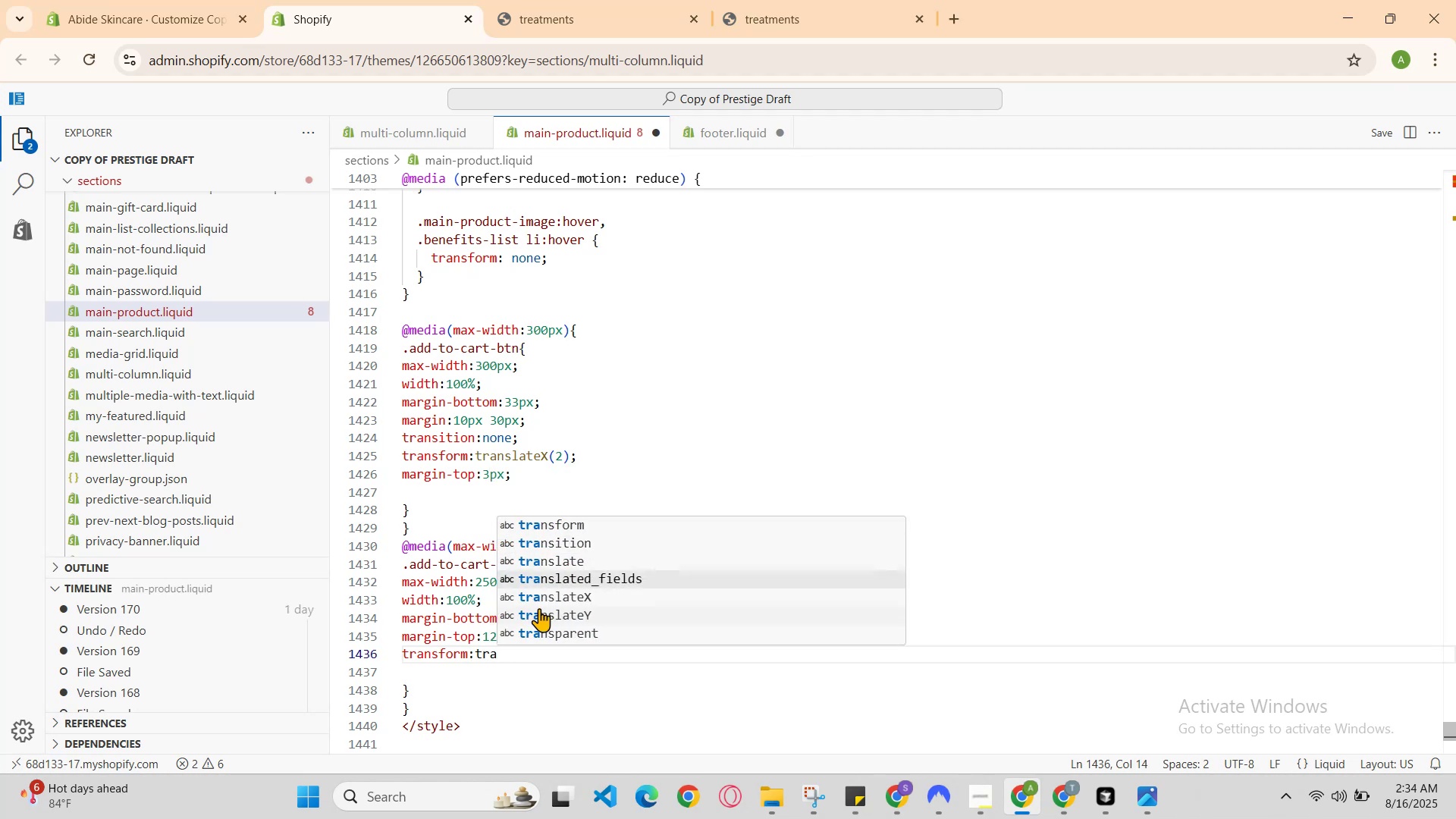 
key(ArrowDown)
 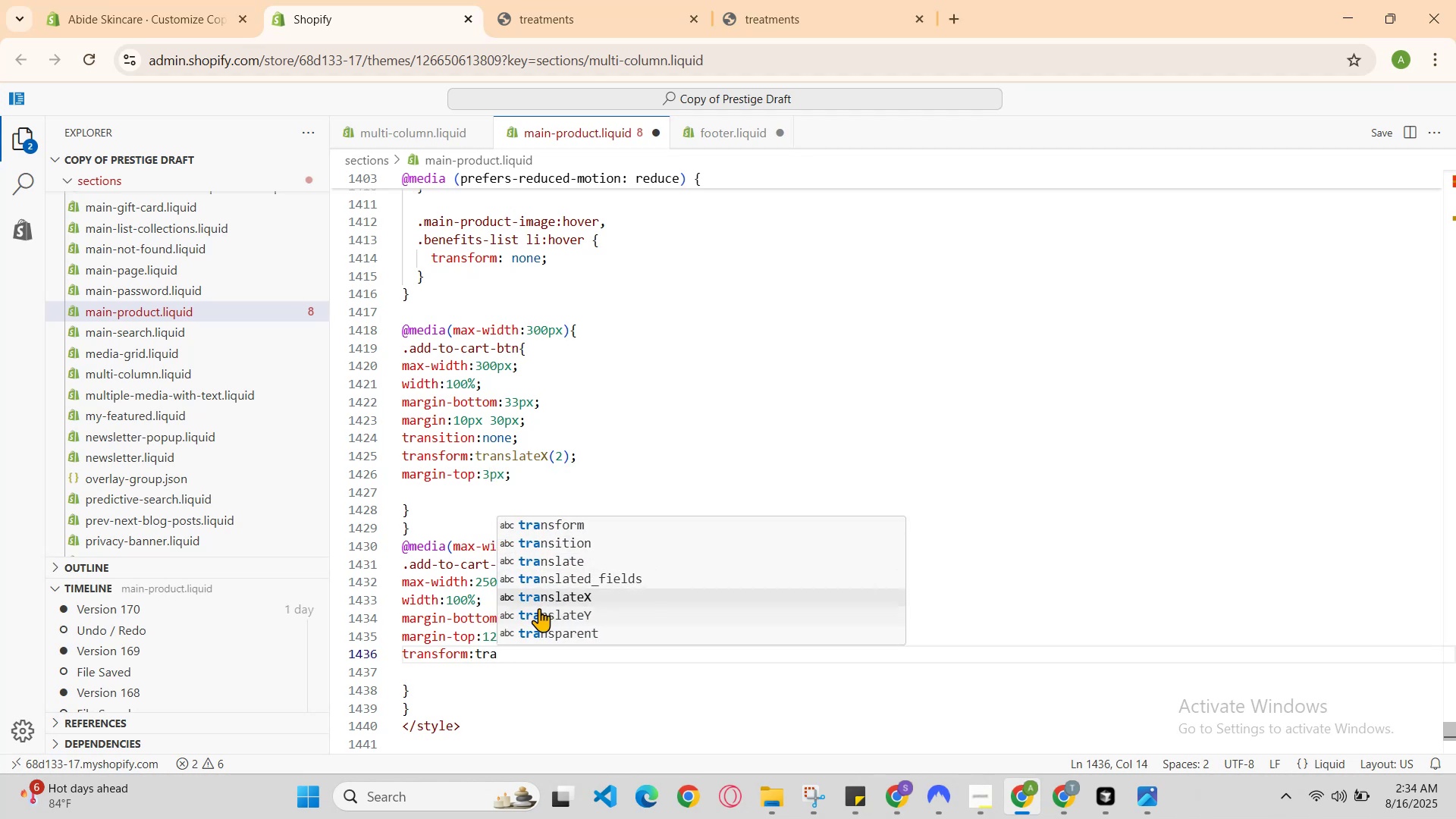 
key(ArrowDown)
 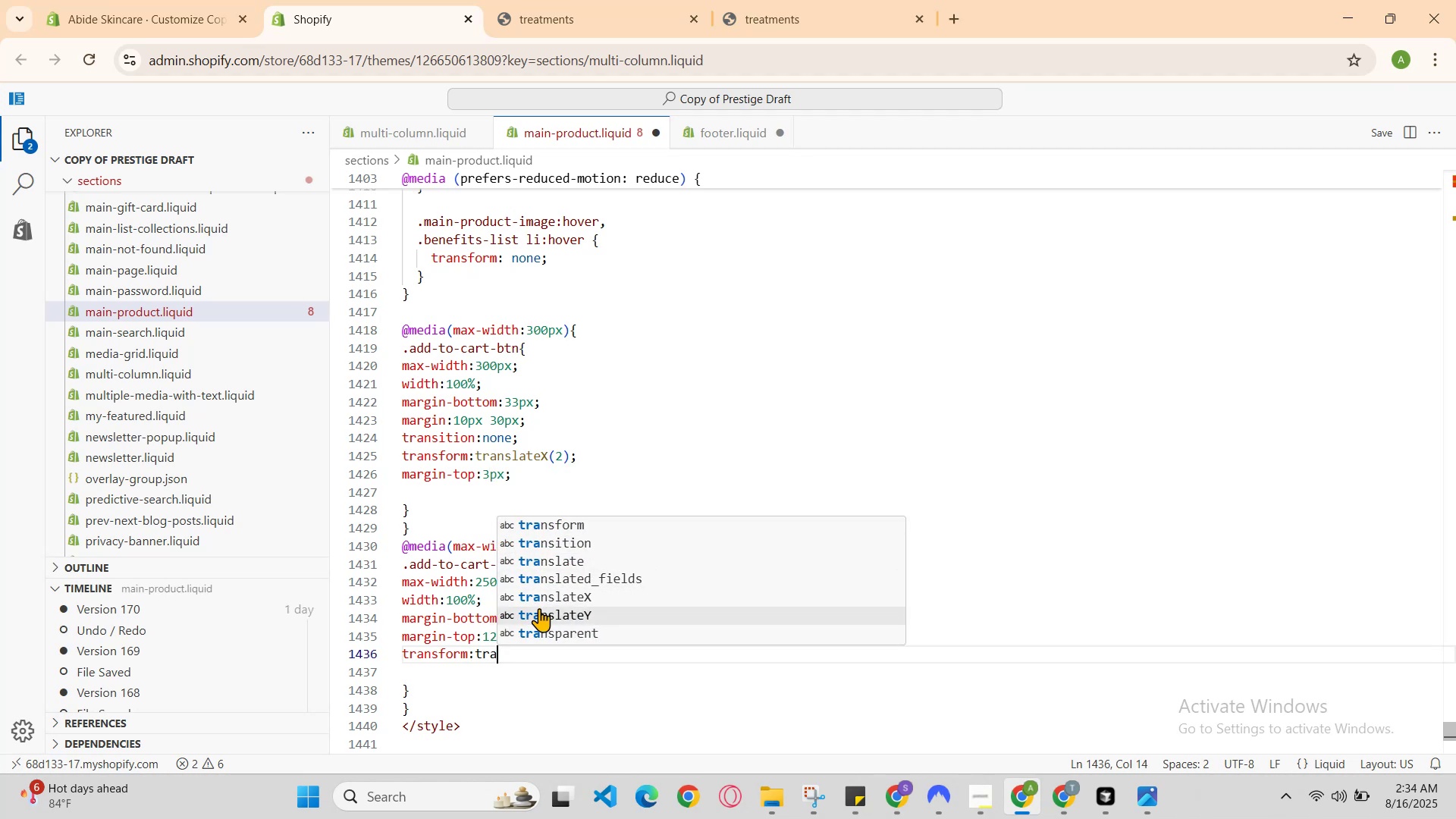 
key(Enter)
 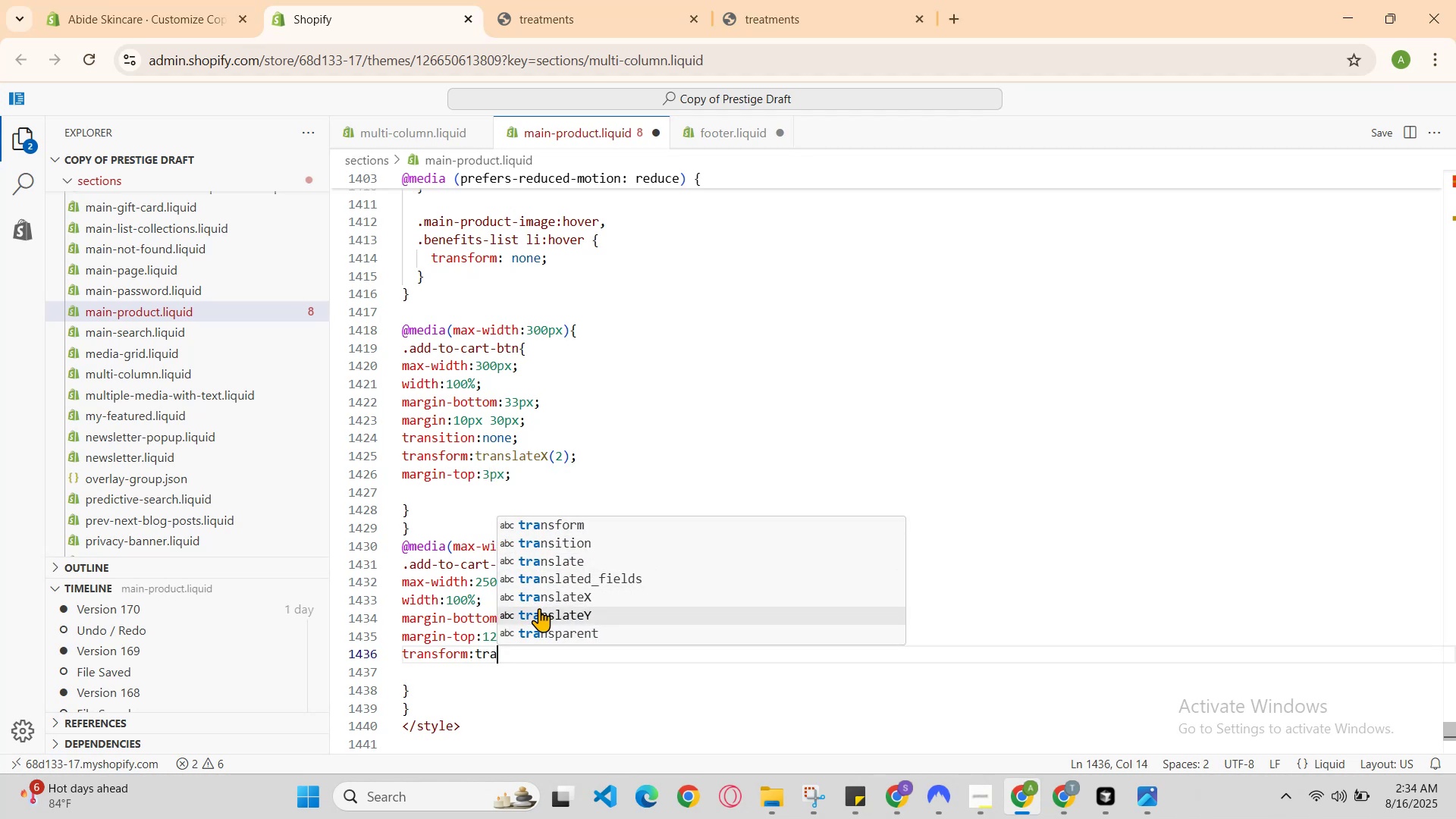 
type(\)
key(Backspace)
type((5)
 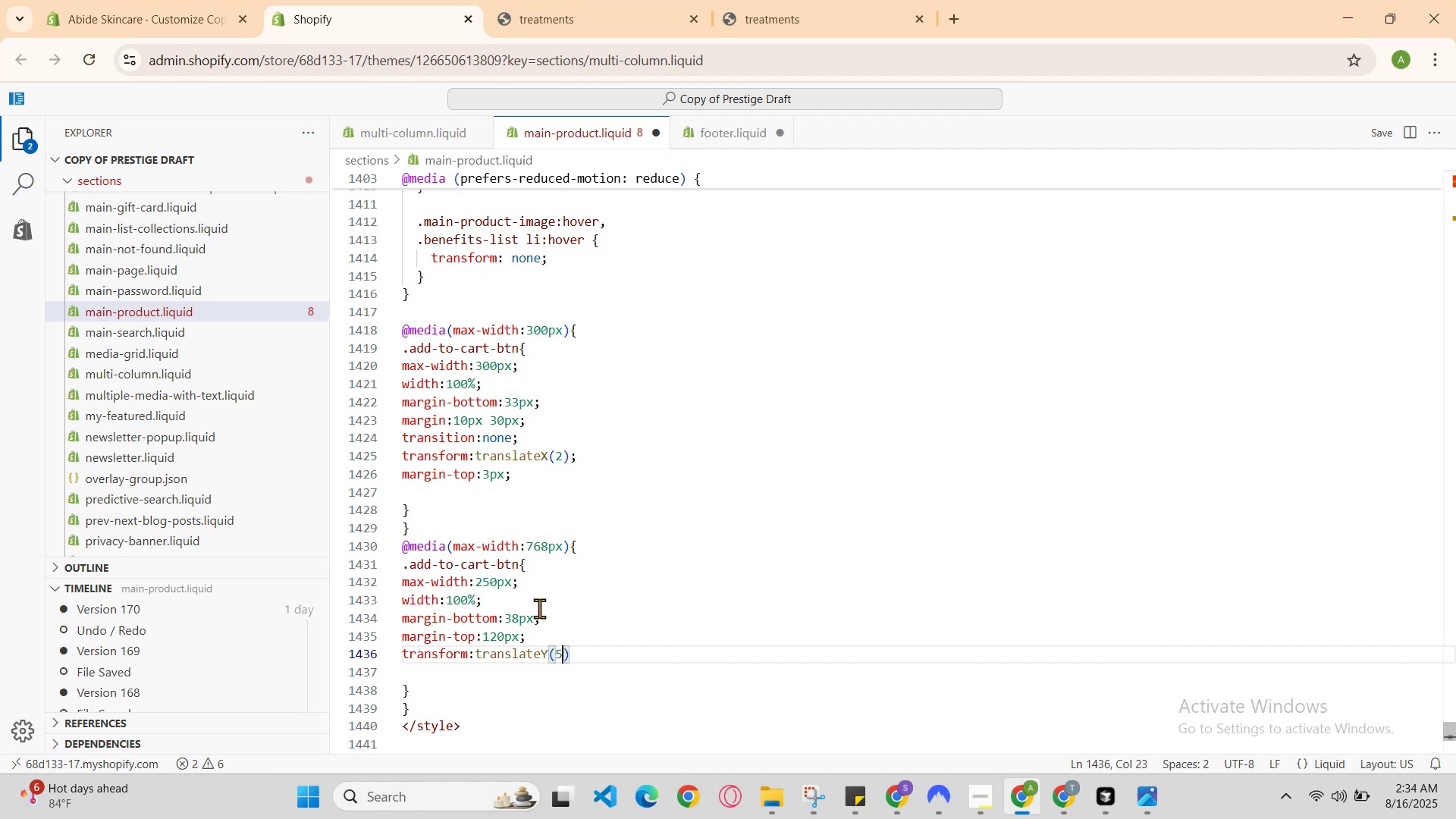 
key(ArrowRight)
 